 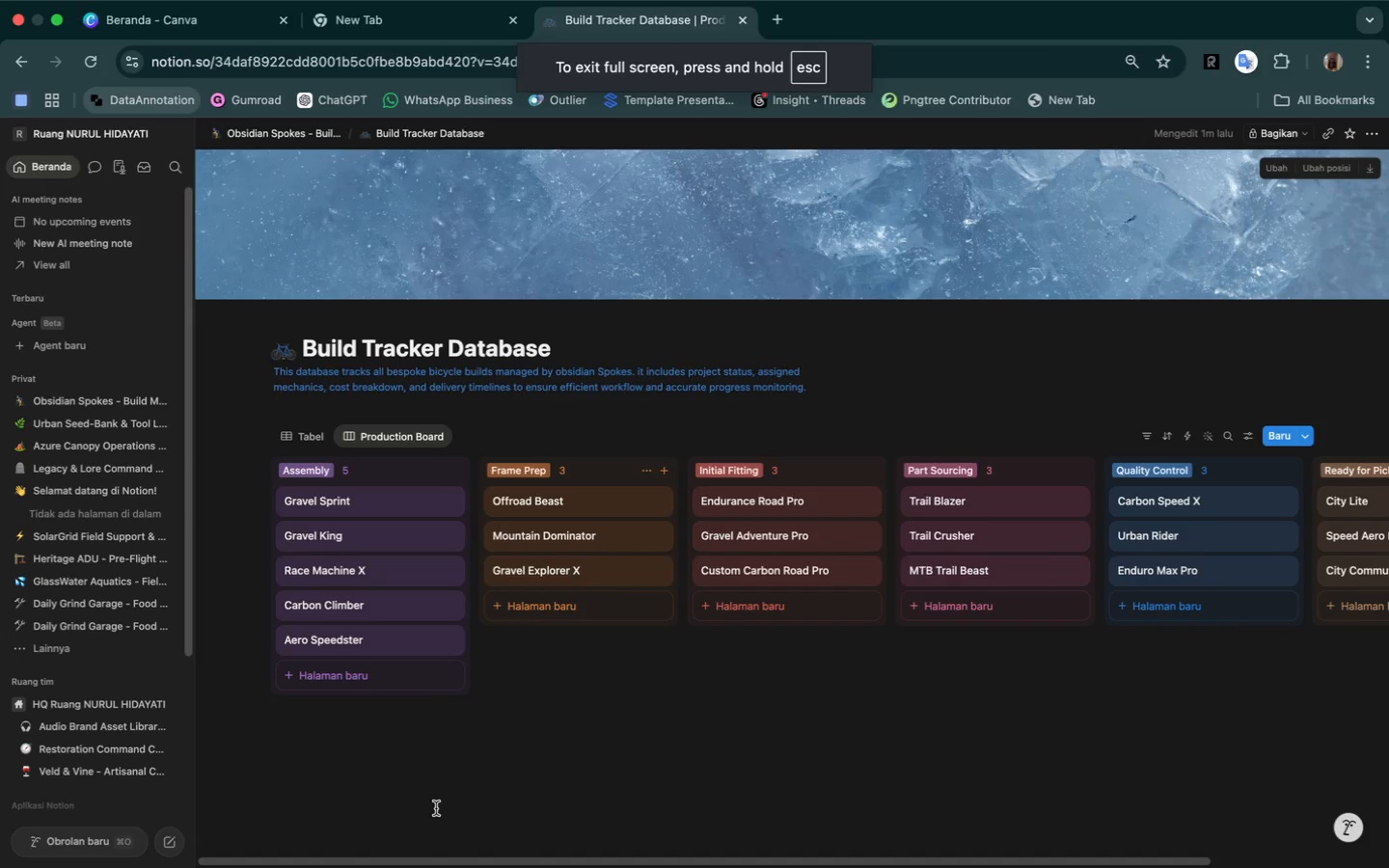 
scroll: coordinate [638, 830], scroll_direction: down, amount: 5.0
 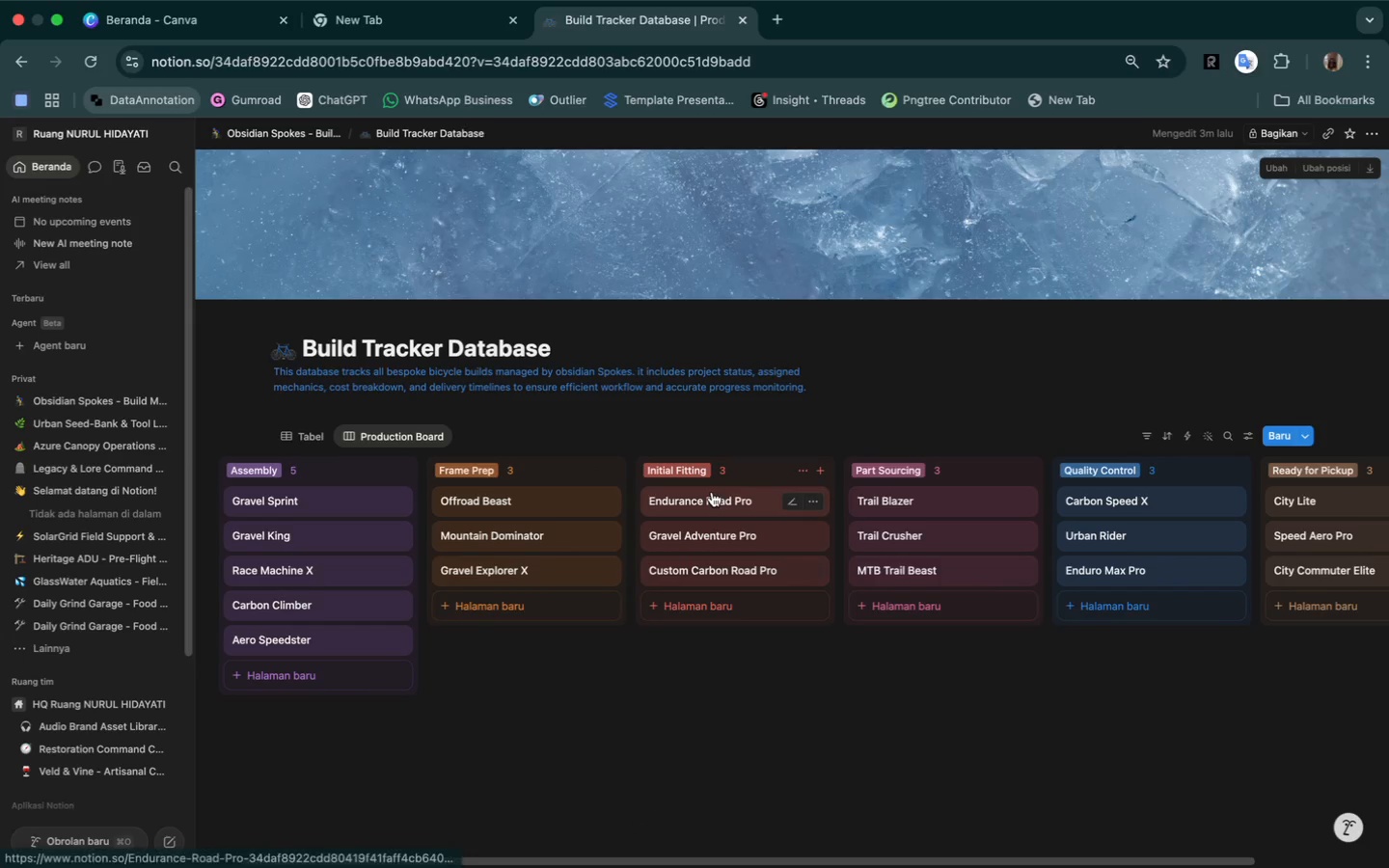 
wait(81.93)
 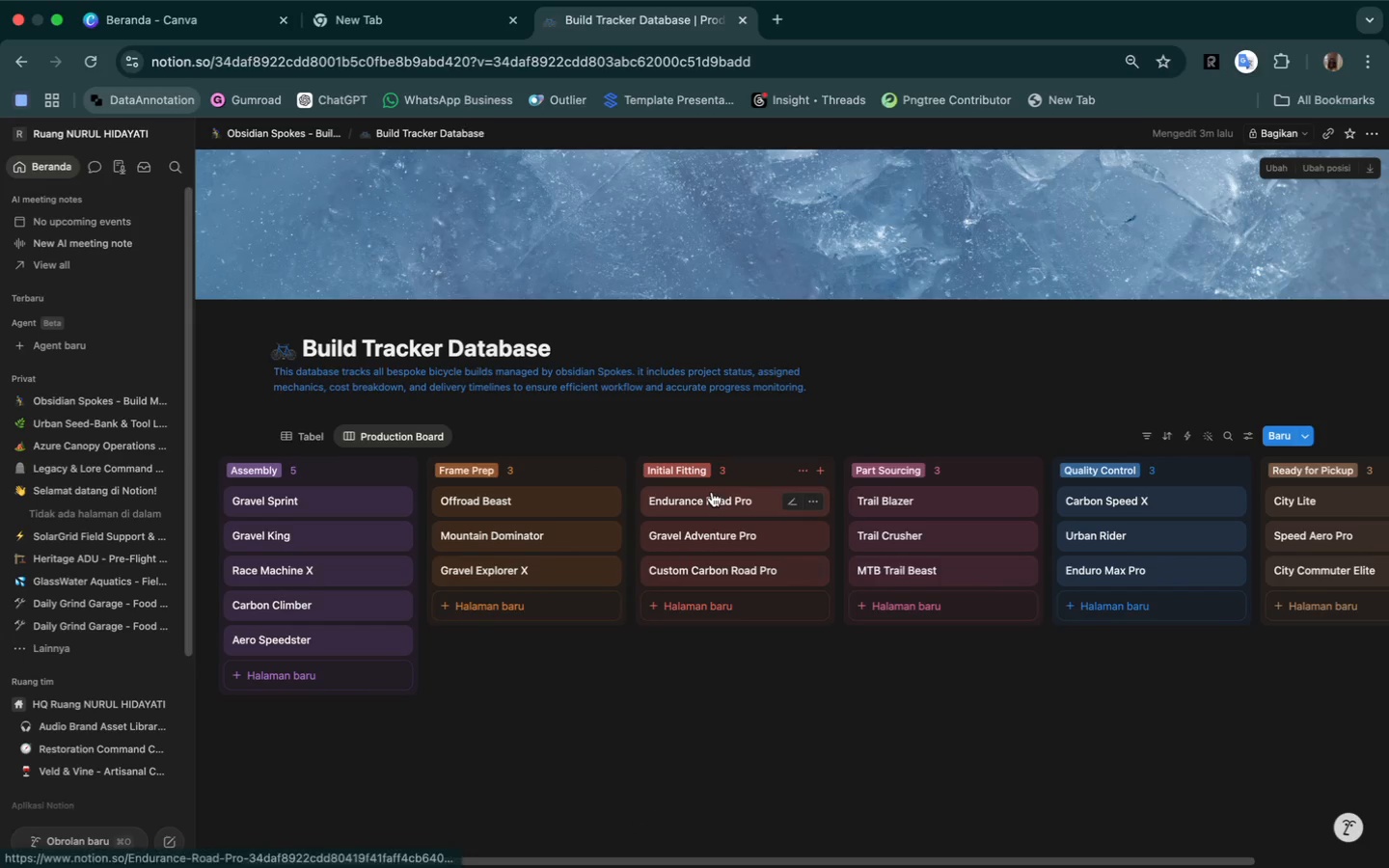 
mouse_move([400, 439])
 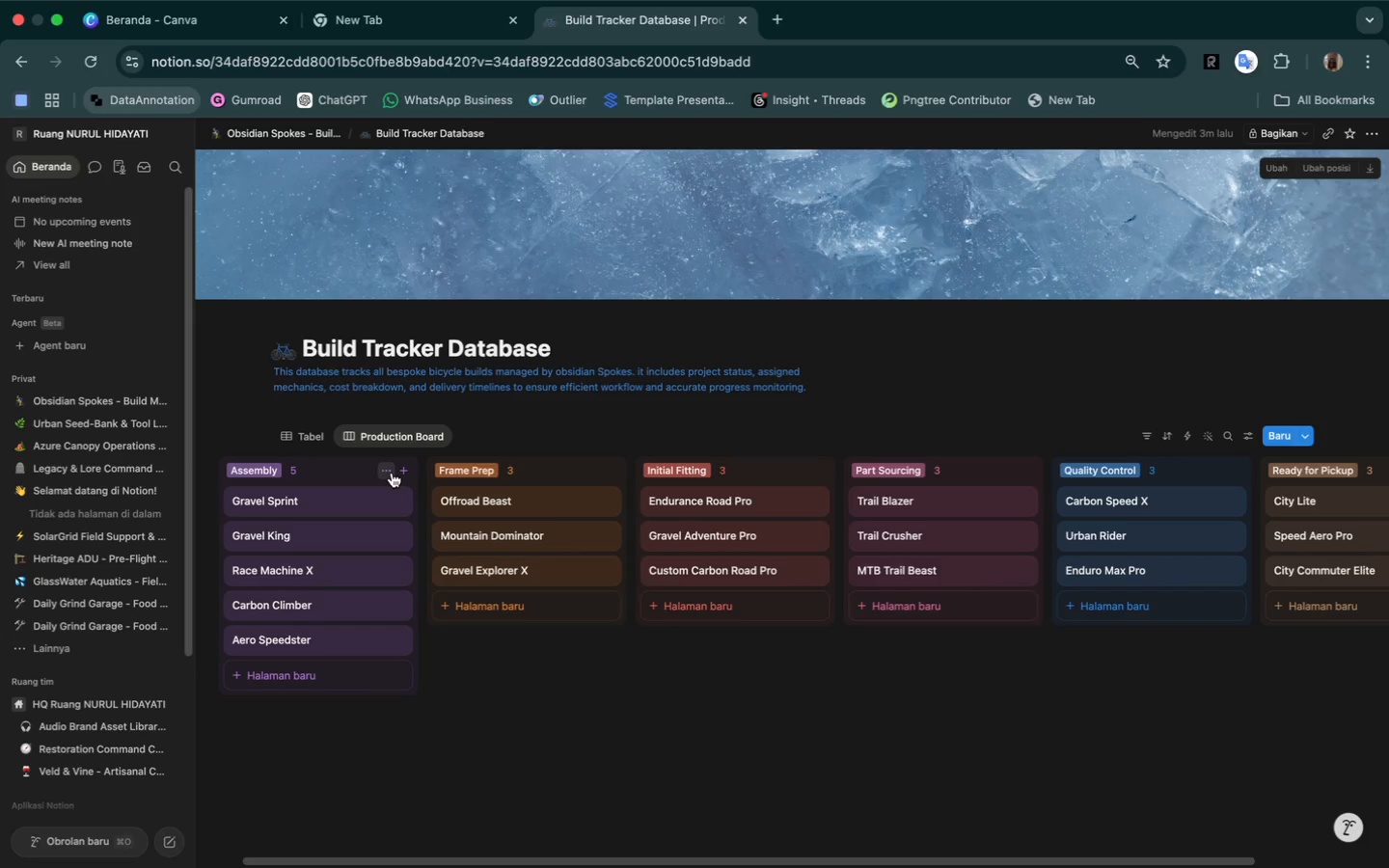 
wait(6.62)
 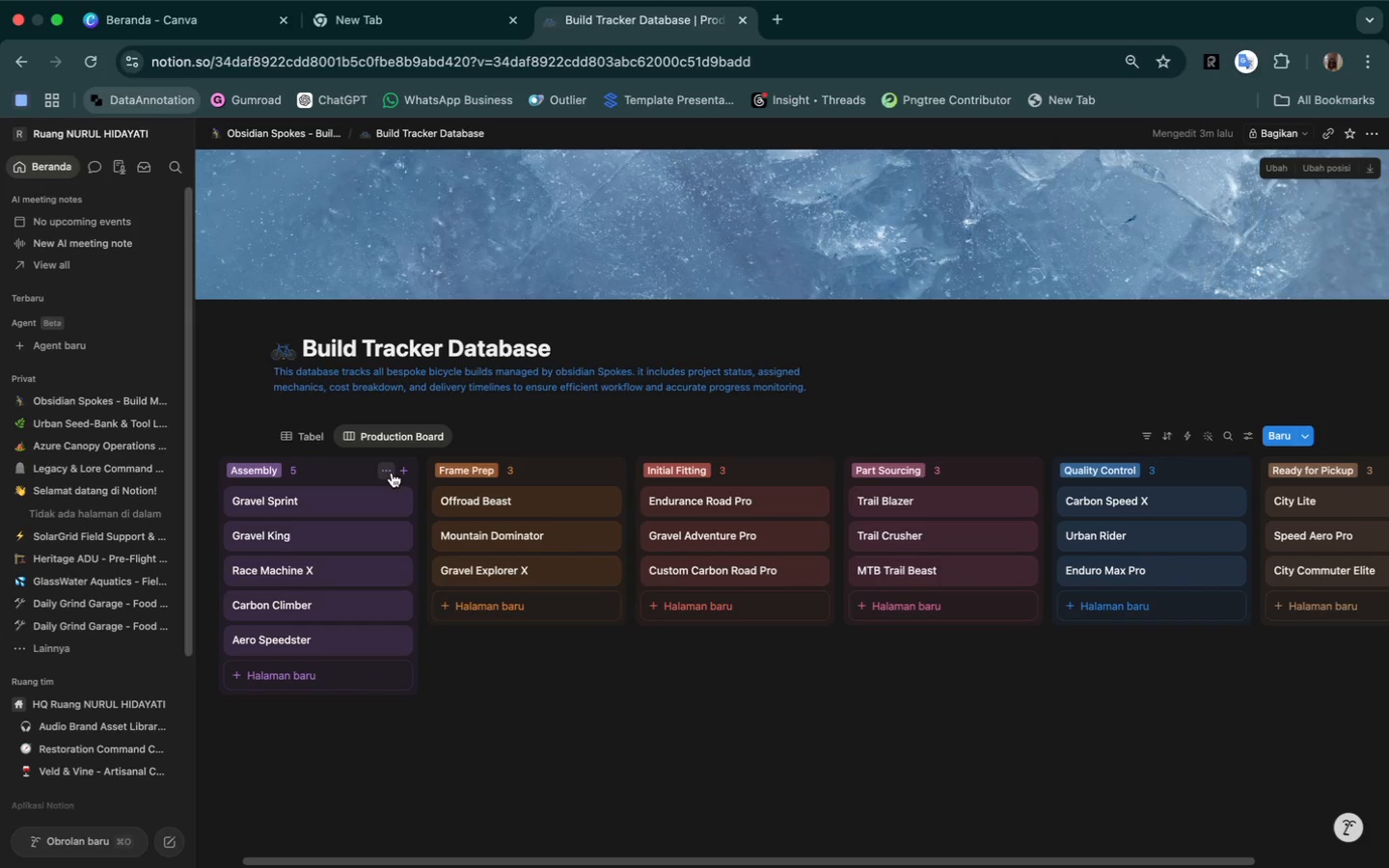 
mouse_move([1187, 435])
 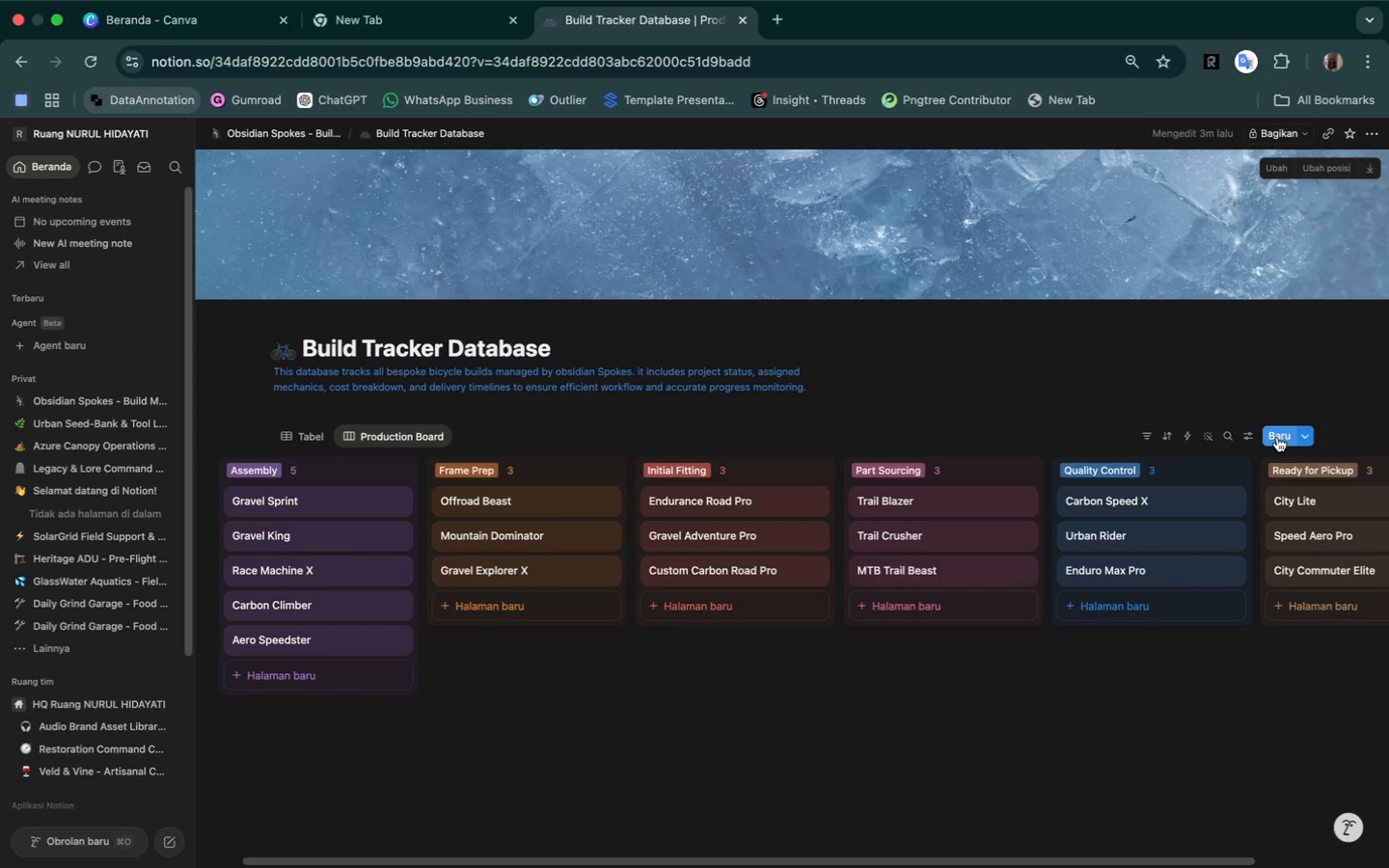 
wait(5.25)
 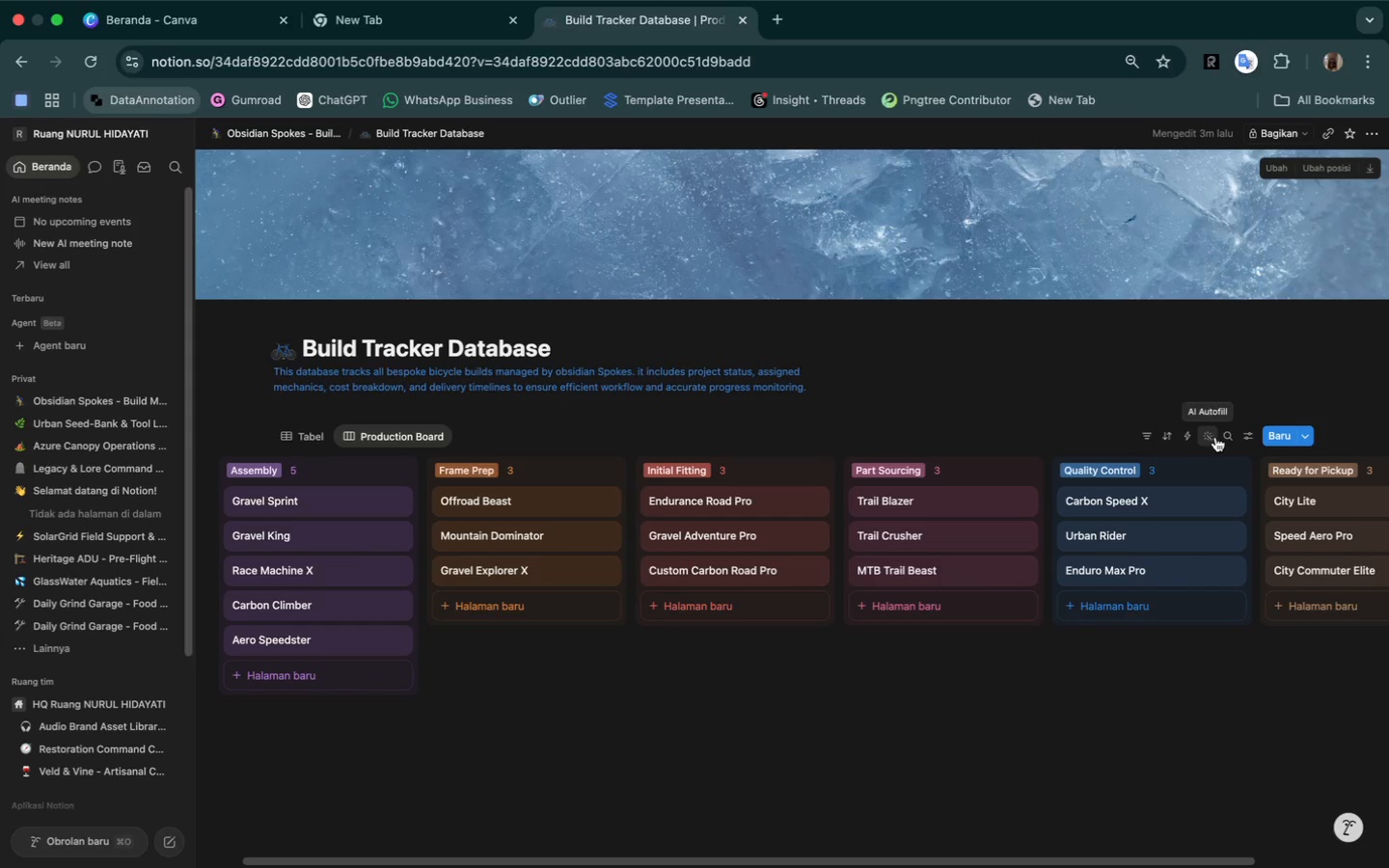 
left_click([1305, 435])
 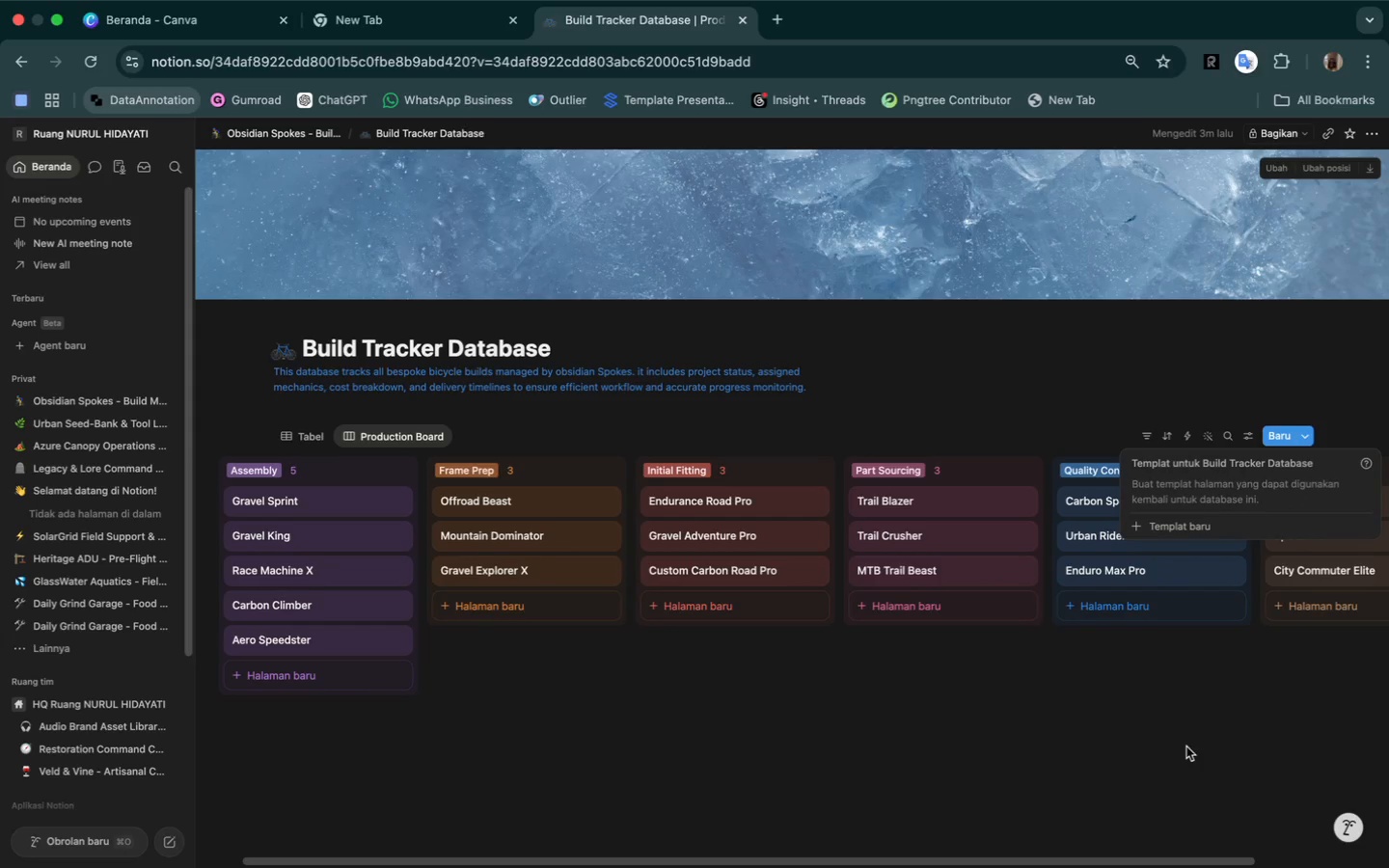 
left_click([1183, 757])
 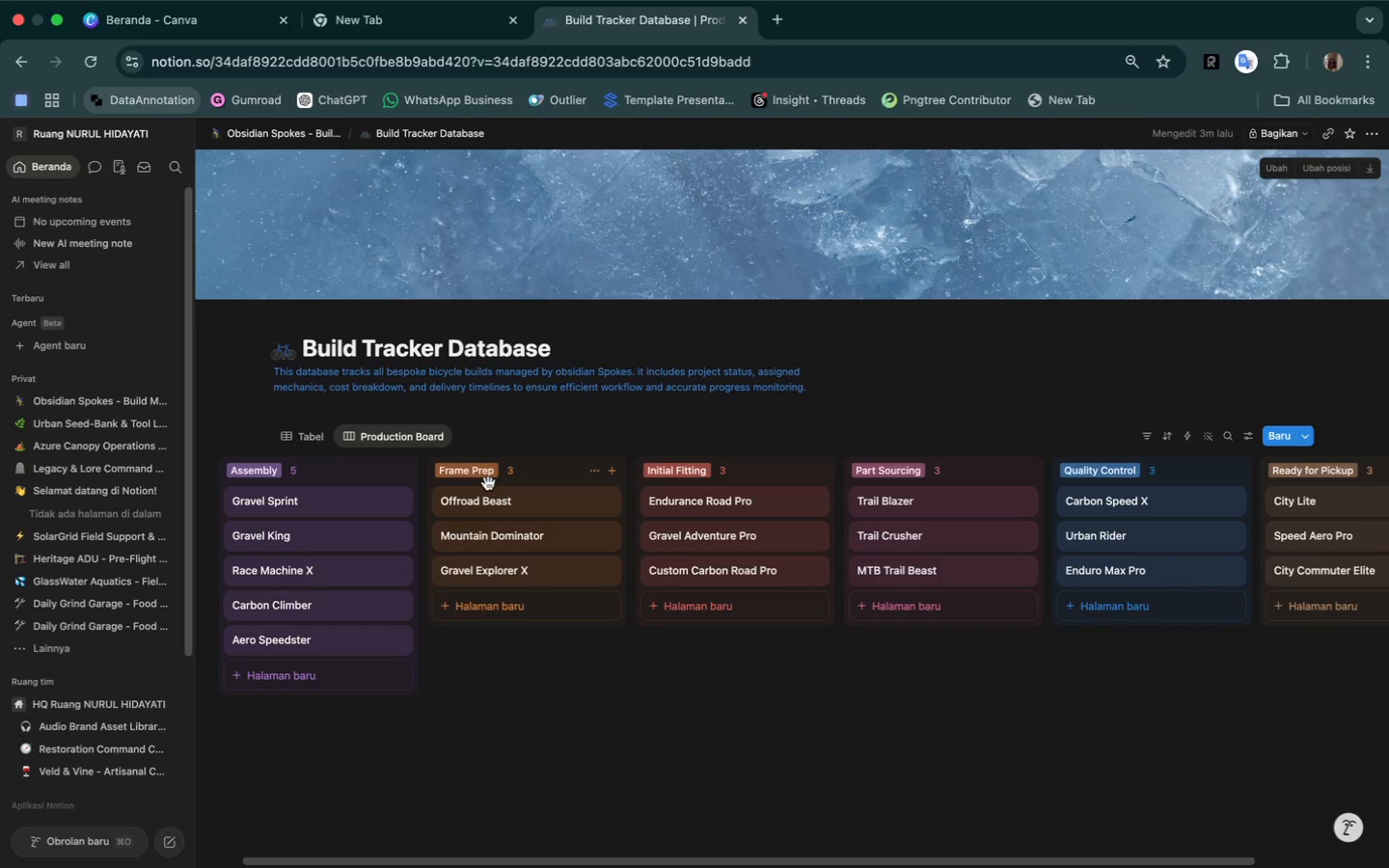 
wait(14.24)
 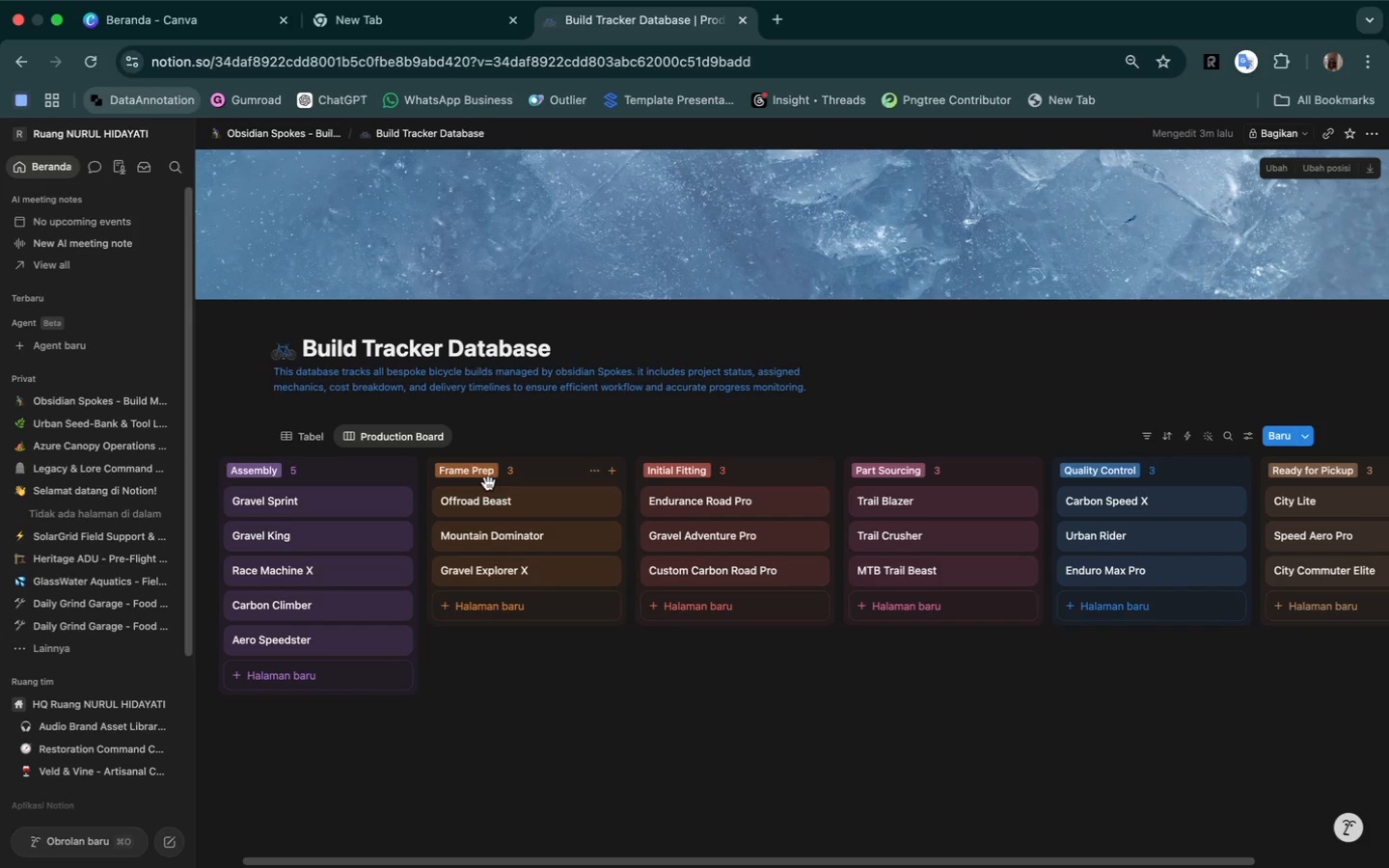 
left_click([411, 432])
 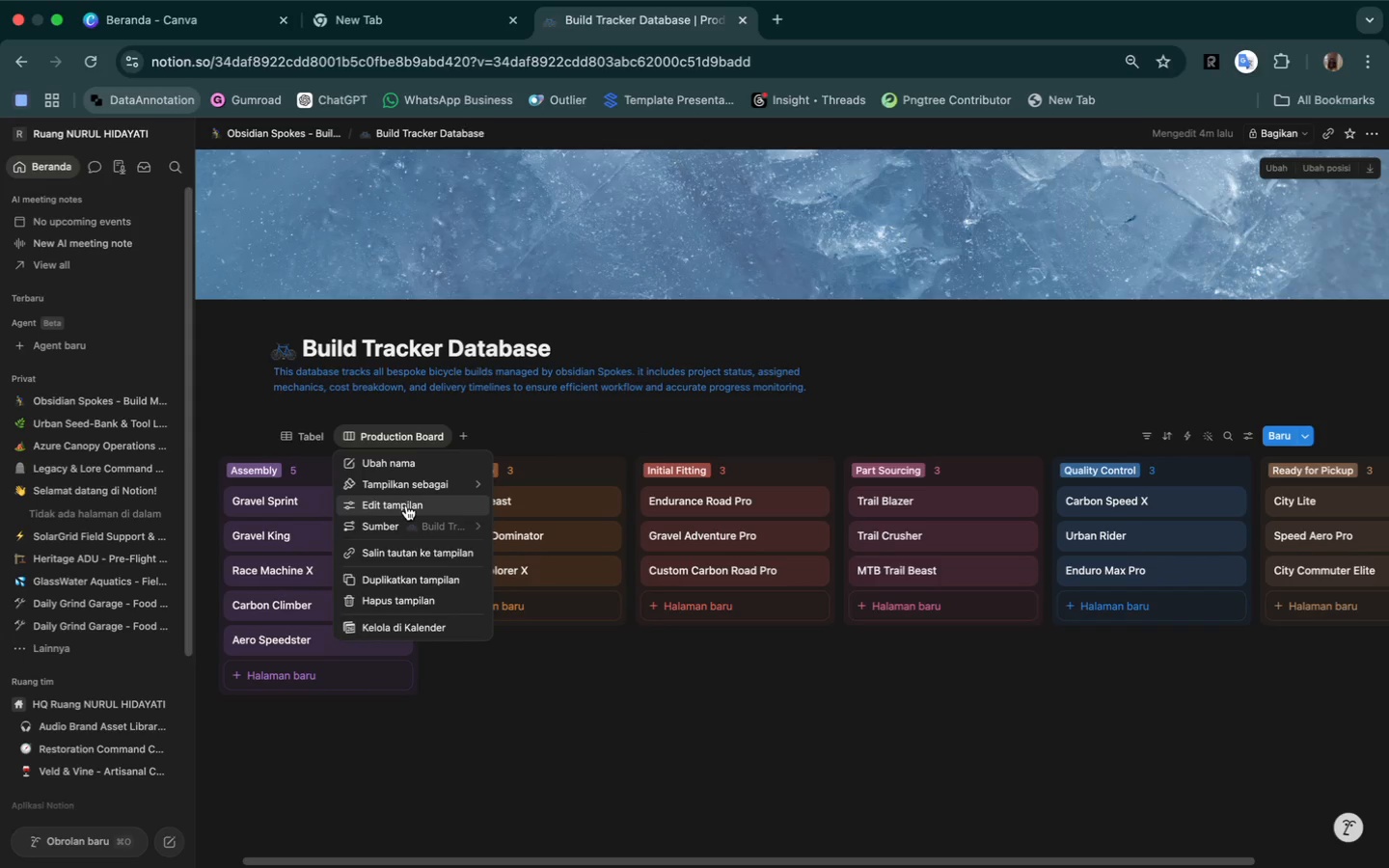 
wait(15.15)
 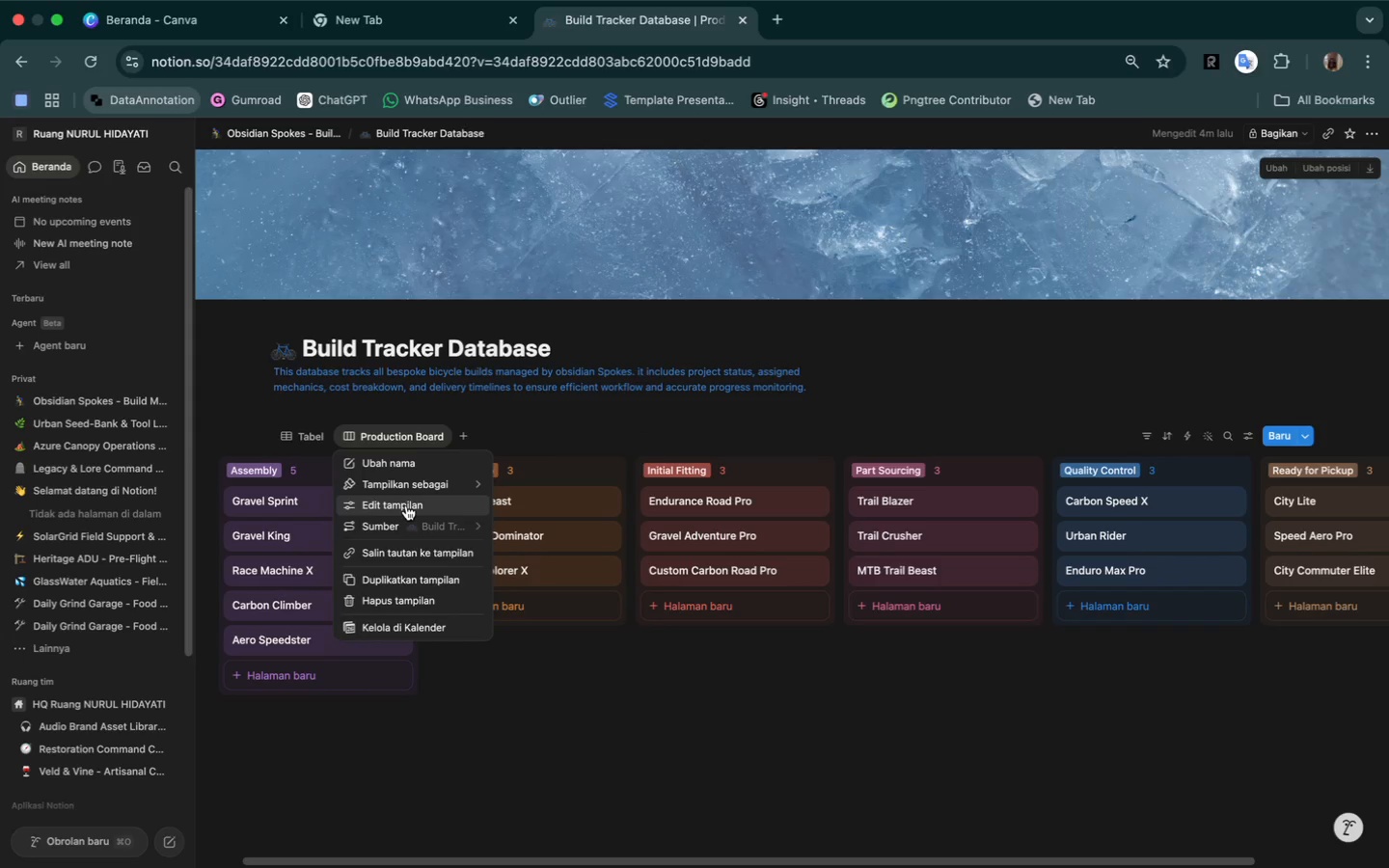 
left_click([405, 505])
 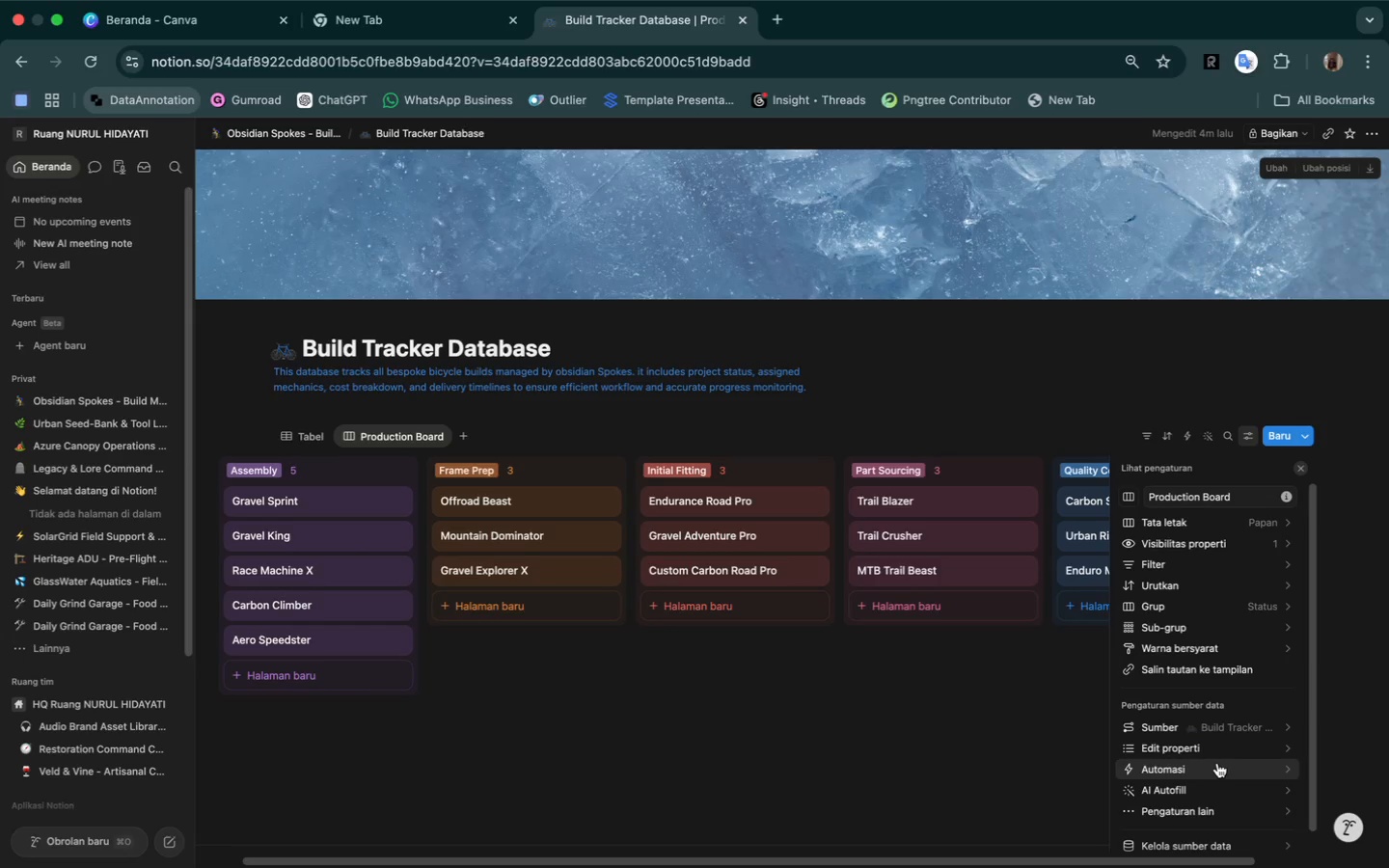 
wait(12.7)
 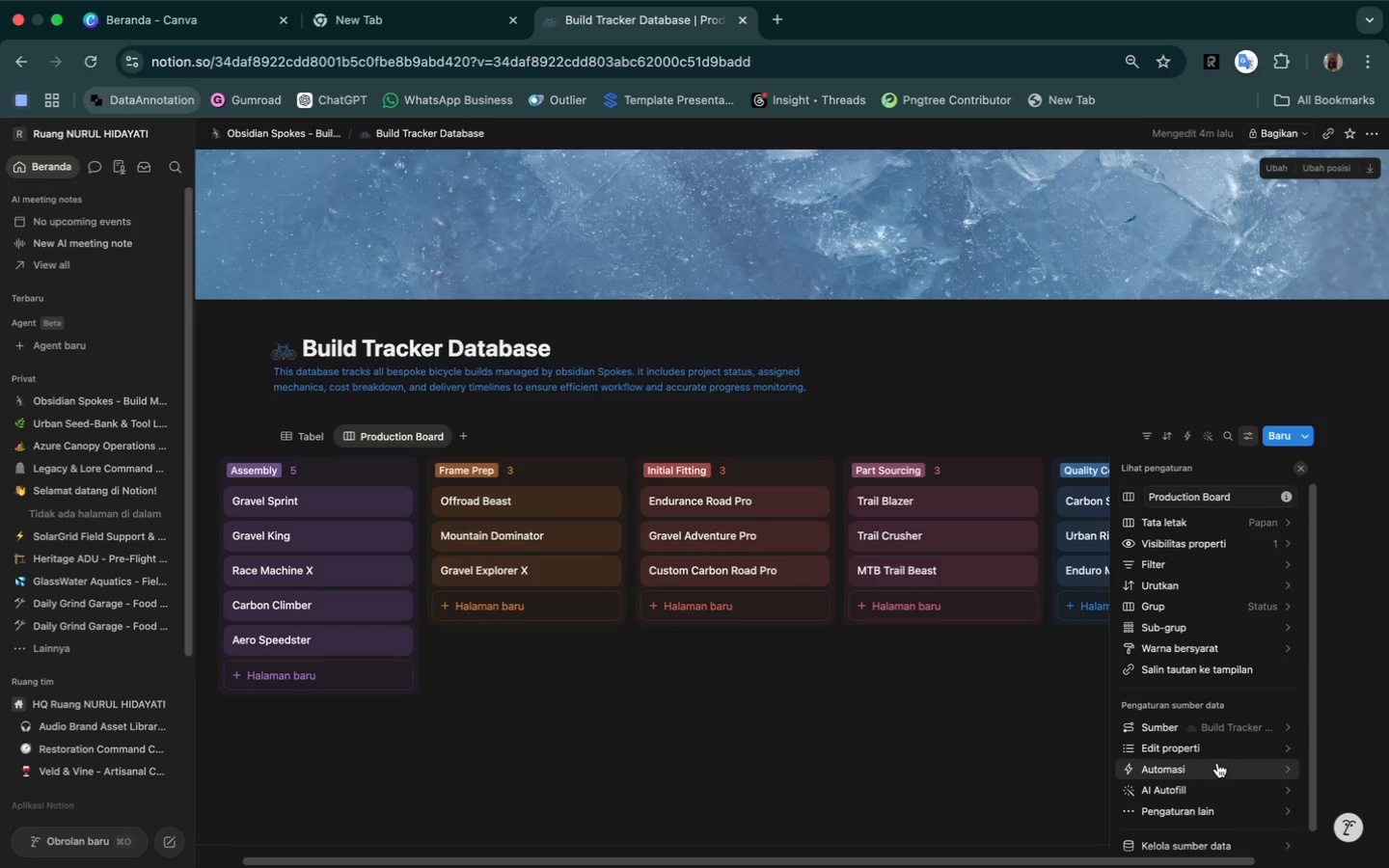 
left_click([1246, 547])
 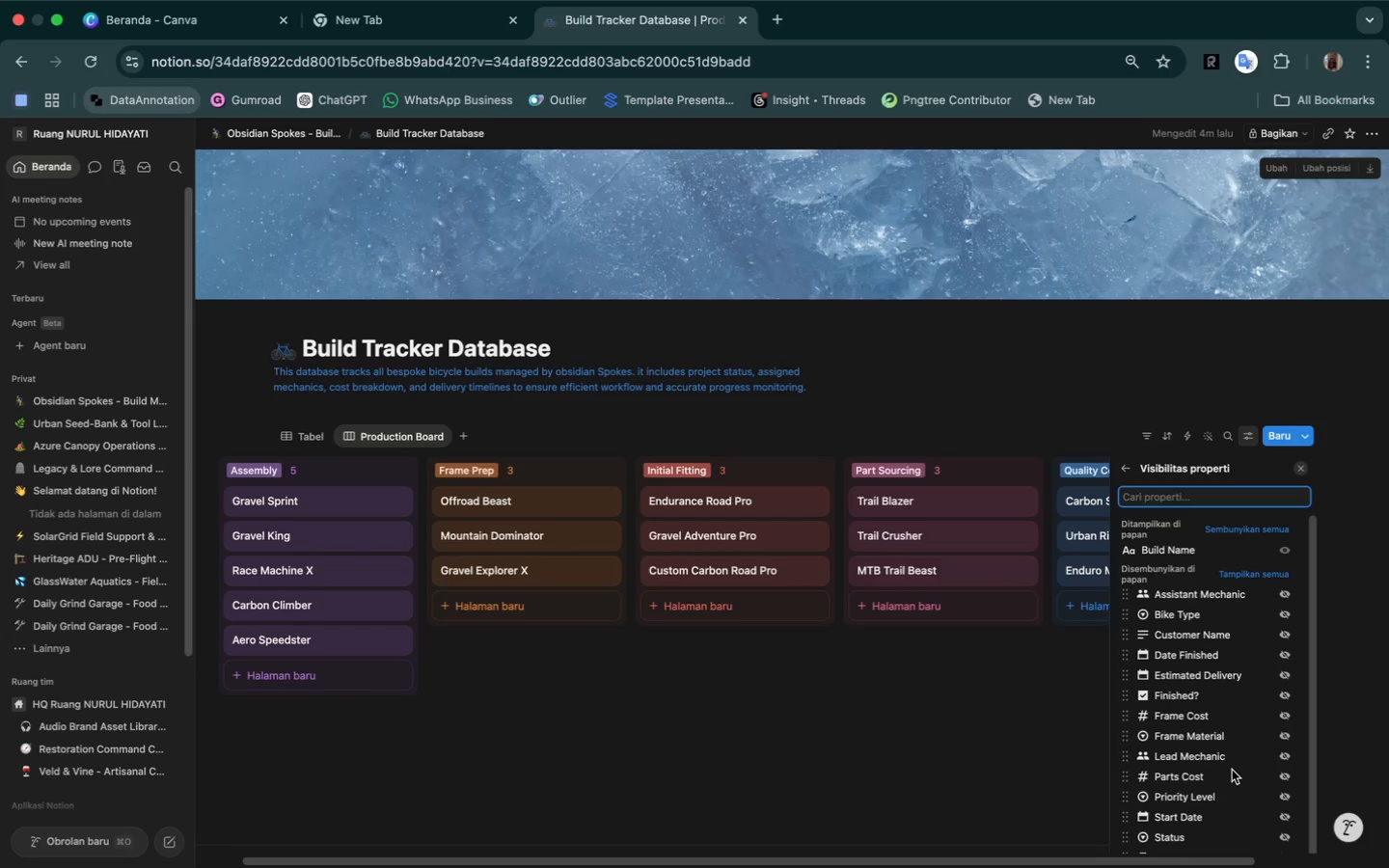 
wait(9.96)
 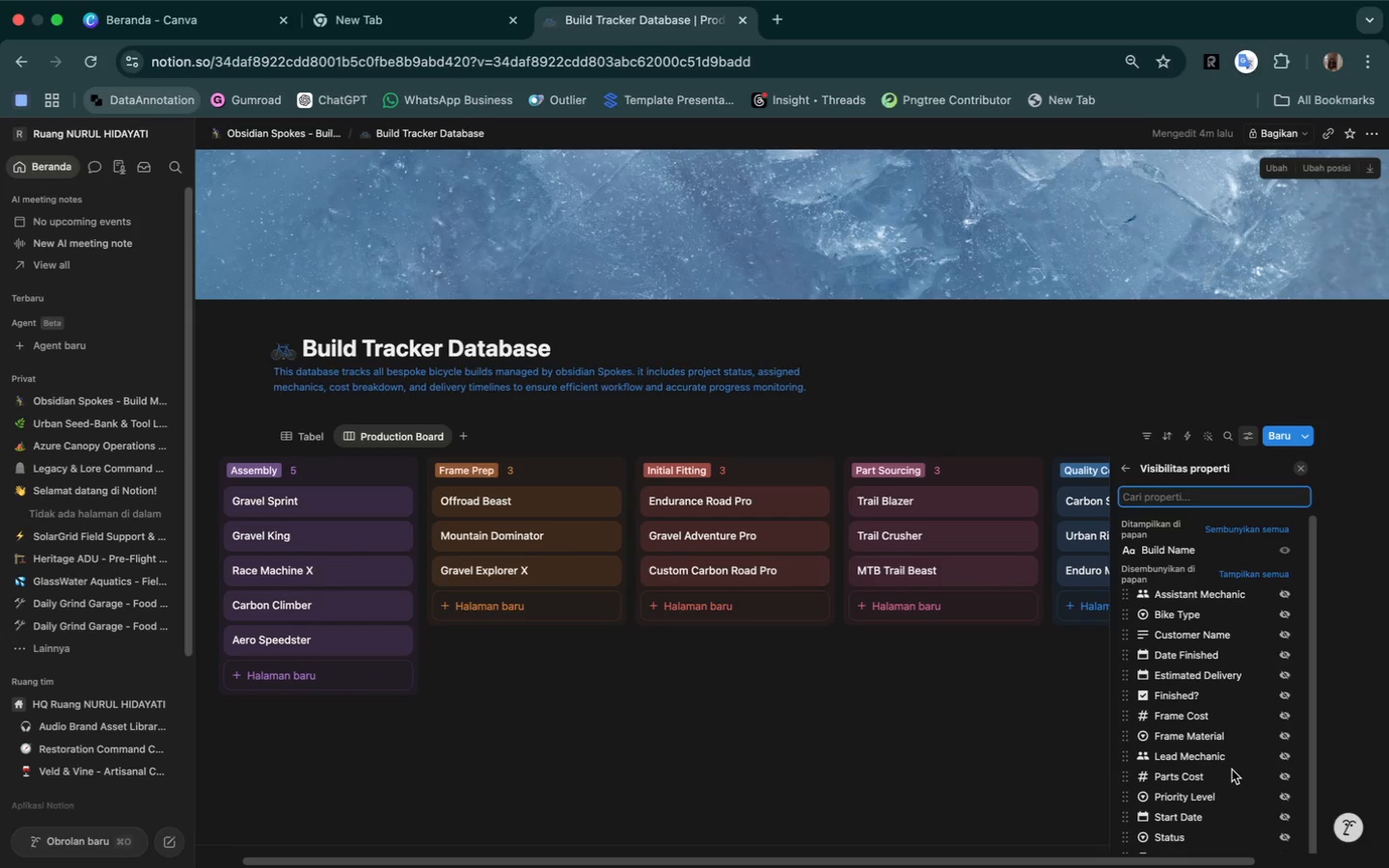 
key(Fn)
 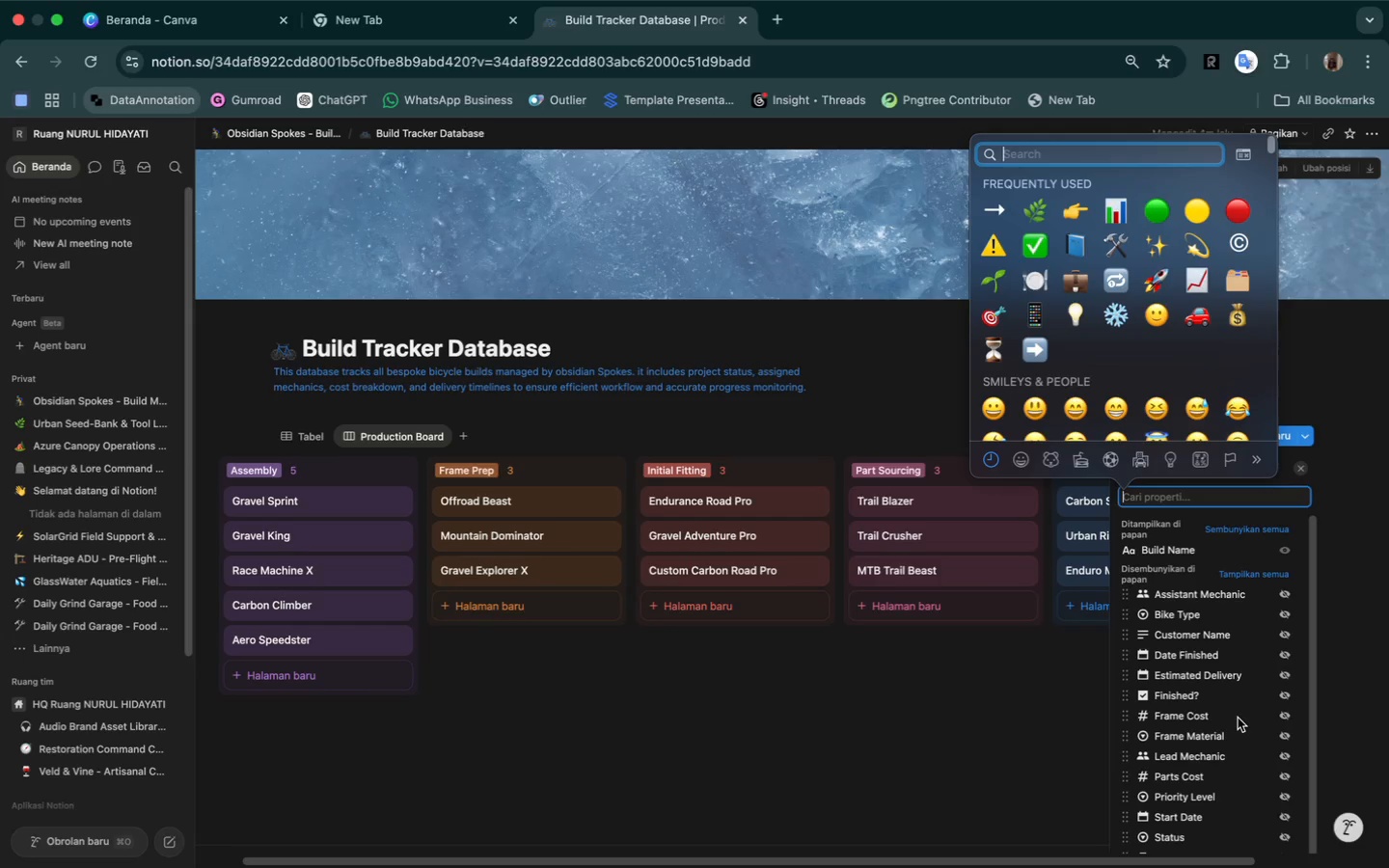 
wait(9.14)
 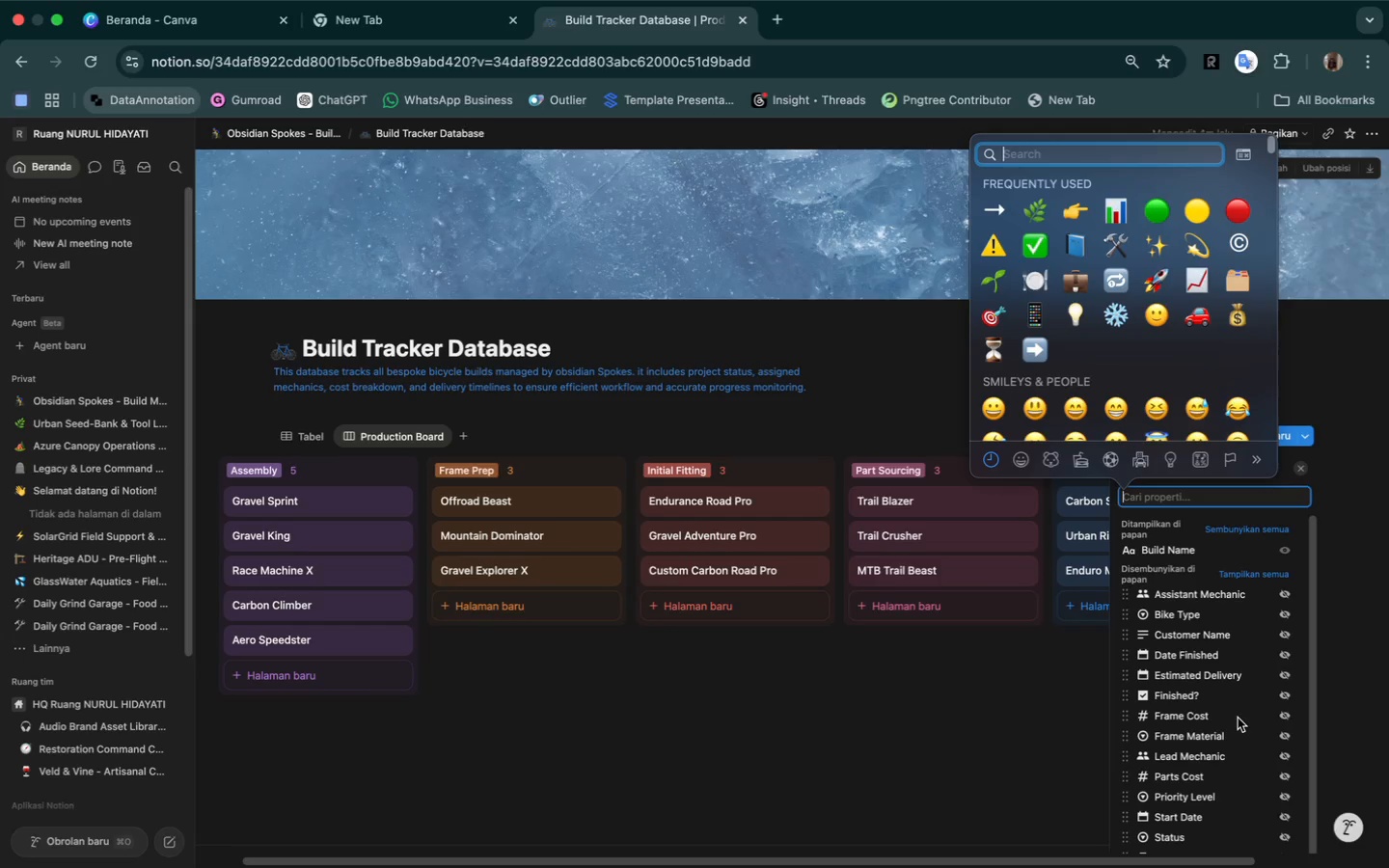 
scroll: coordinate [1201, 782], scroll_direction: down, amount: 3.0
 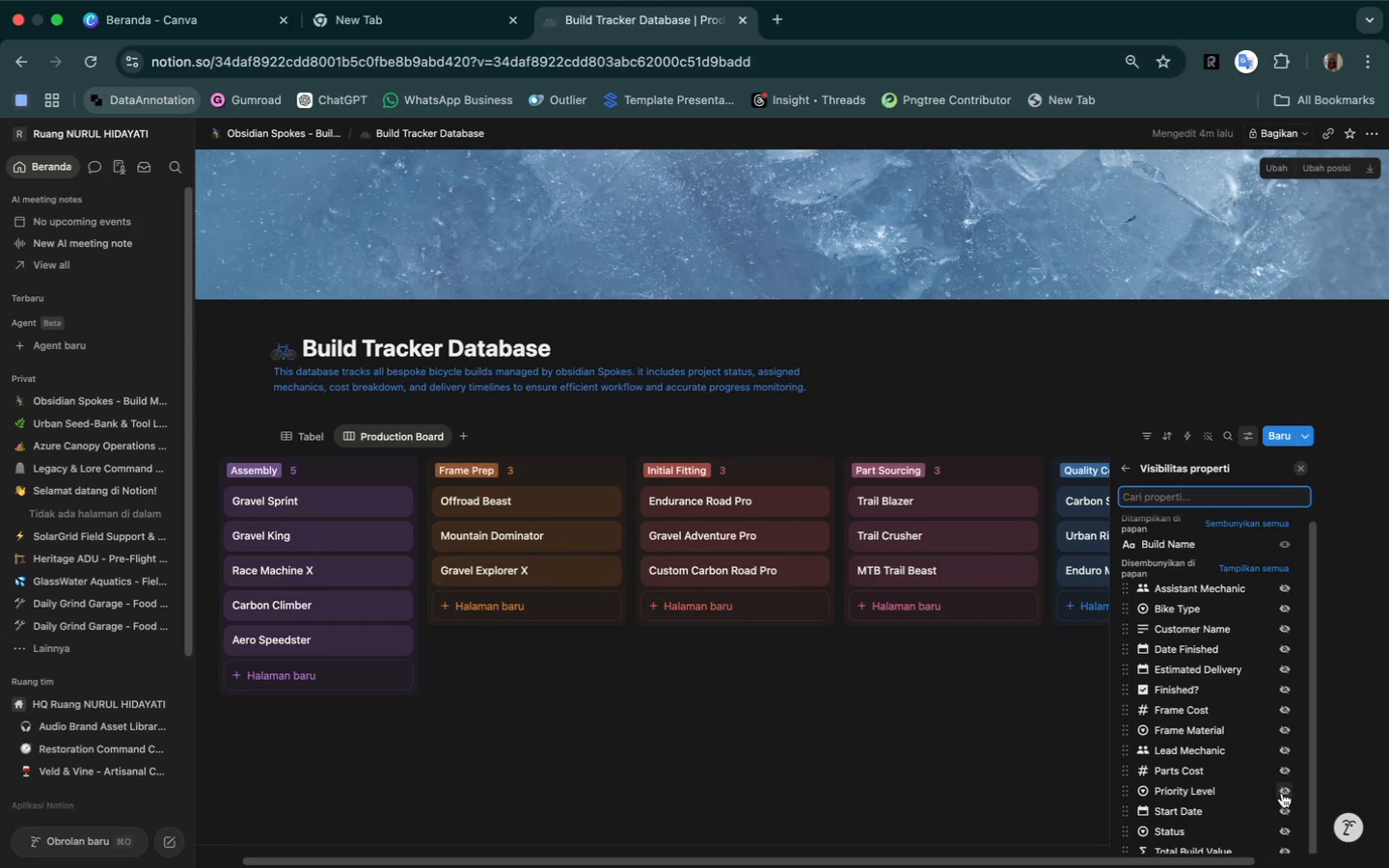 
left_click([1284, 793])
 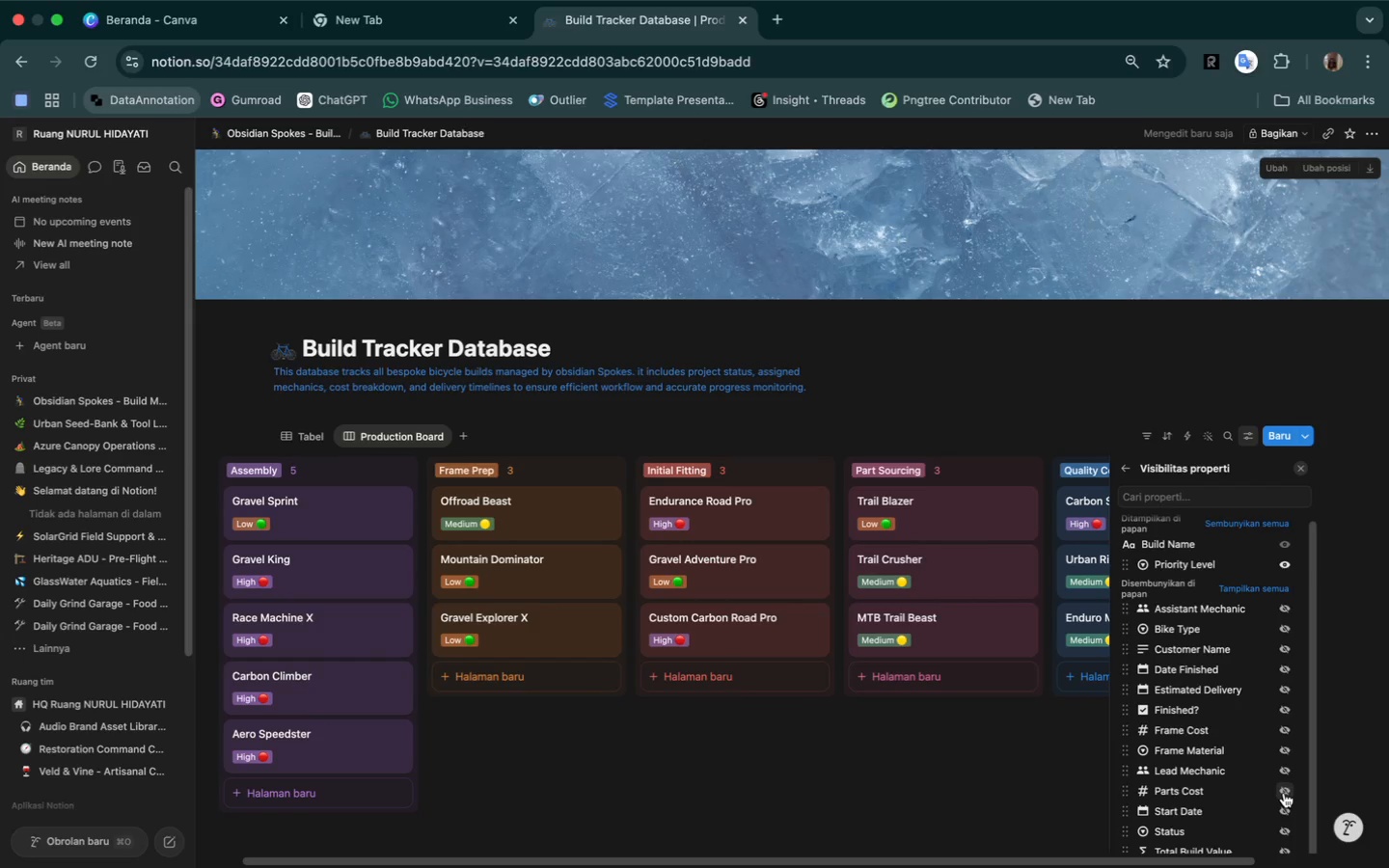 
wait(6.97)
 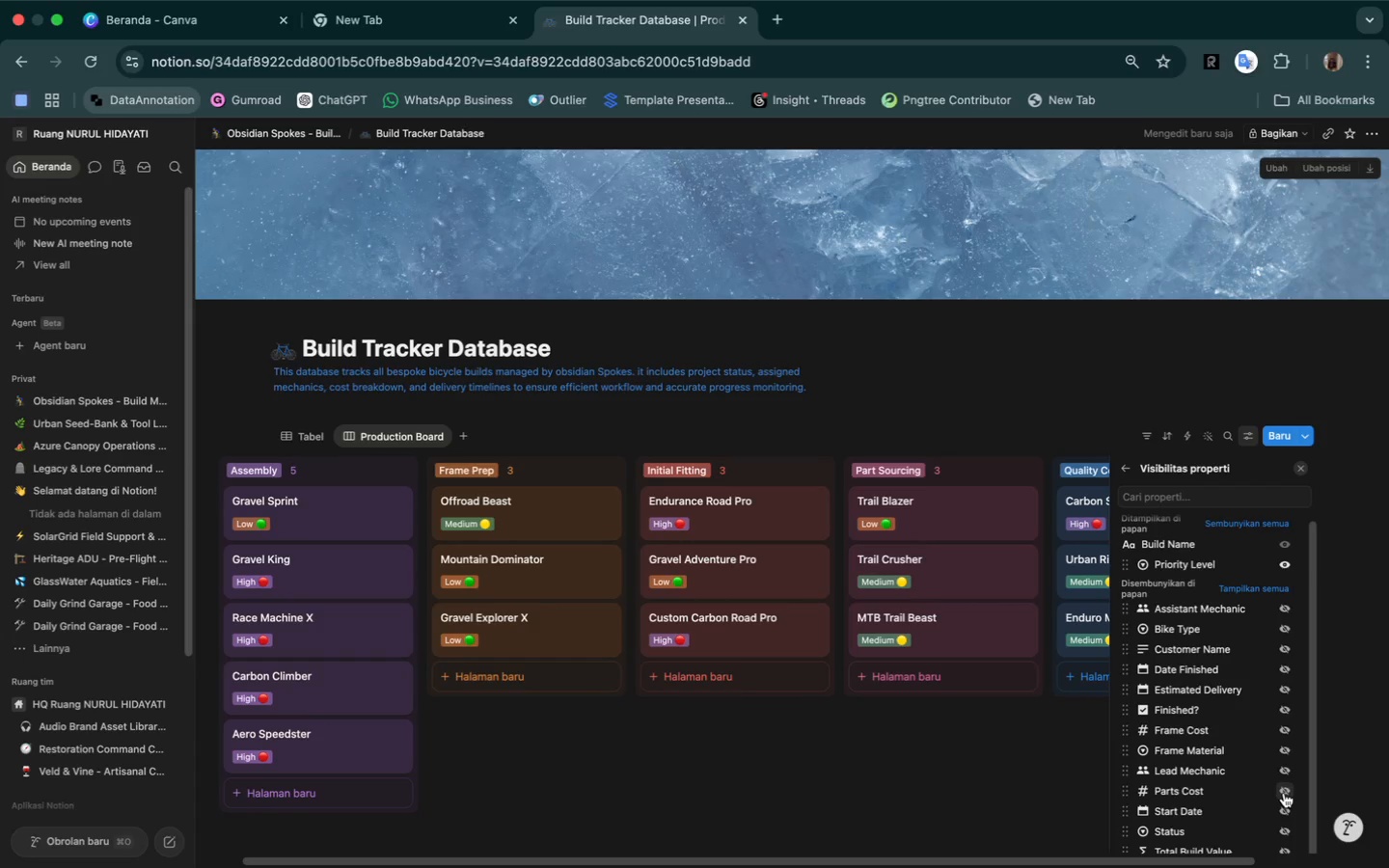 
scroll: coordinate [1210, 767], scroll_direction: down, amount: 39.0
 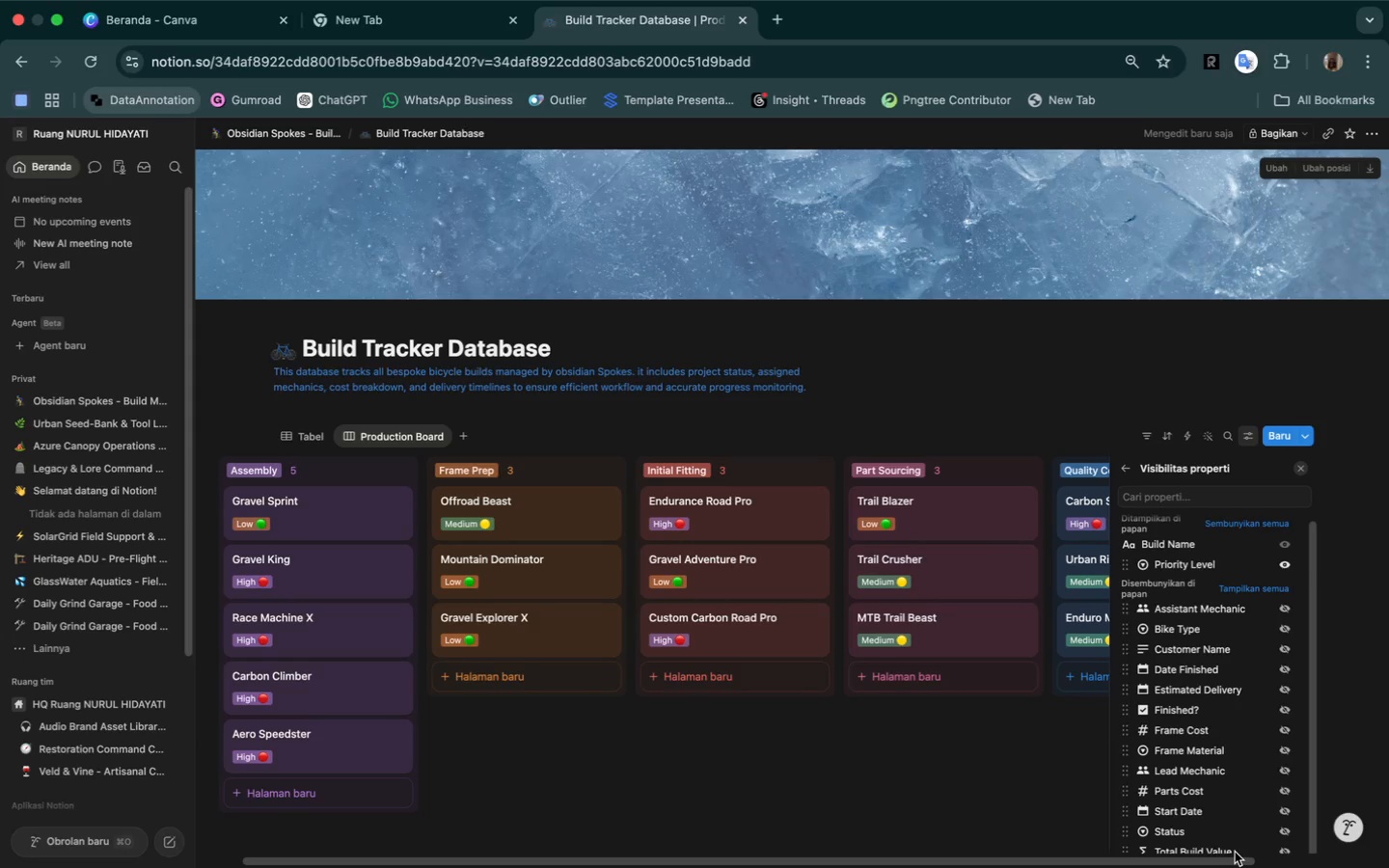 
left_click([1234, 852])
 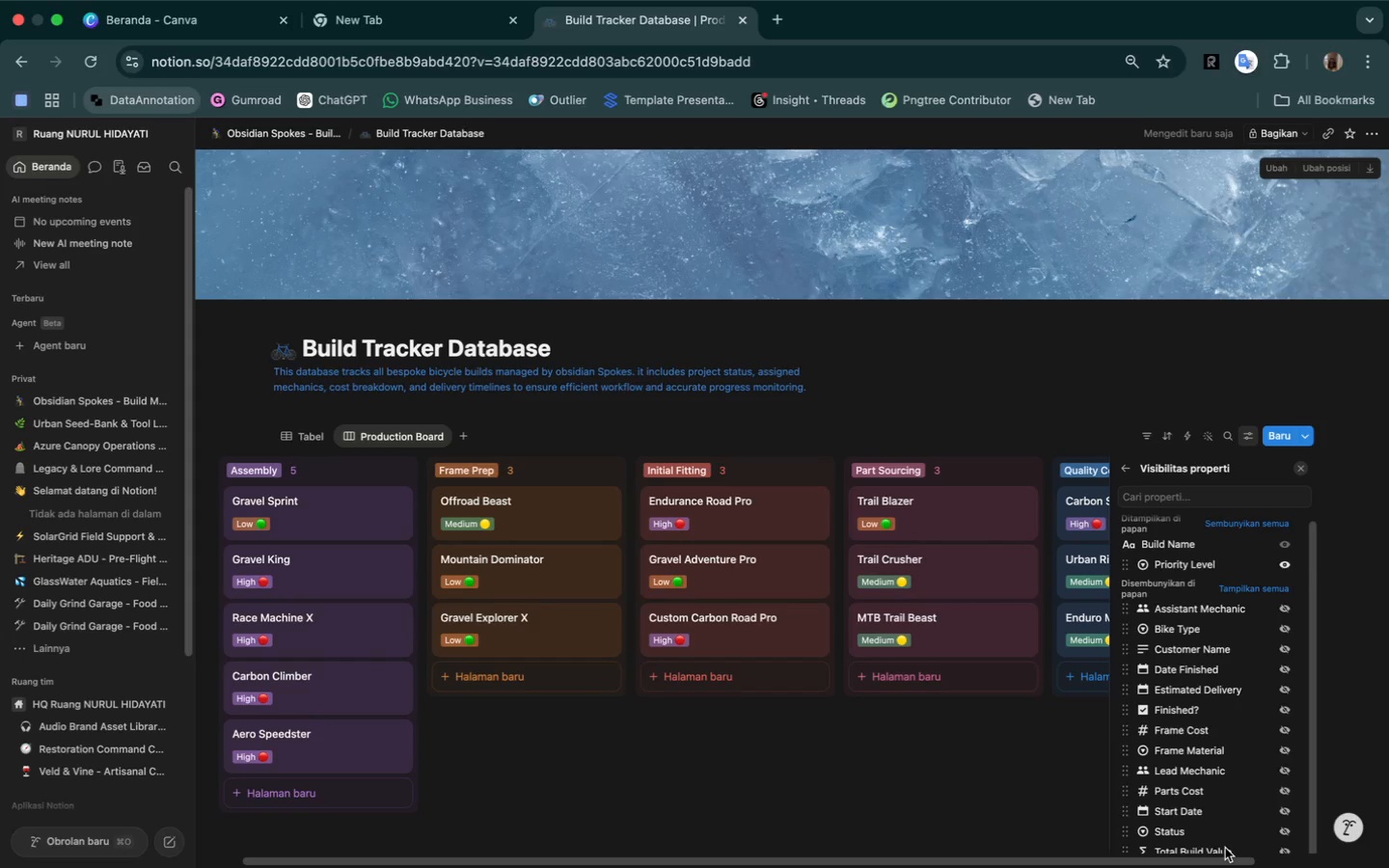 
left_click([1225, 848])
 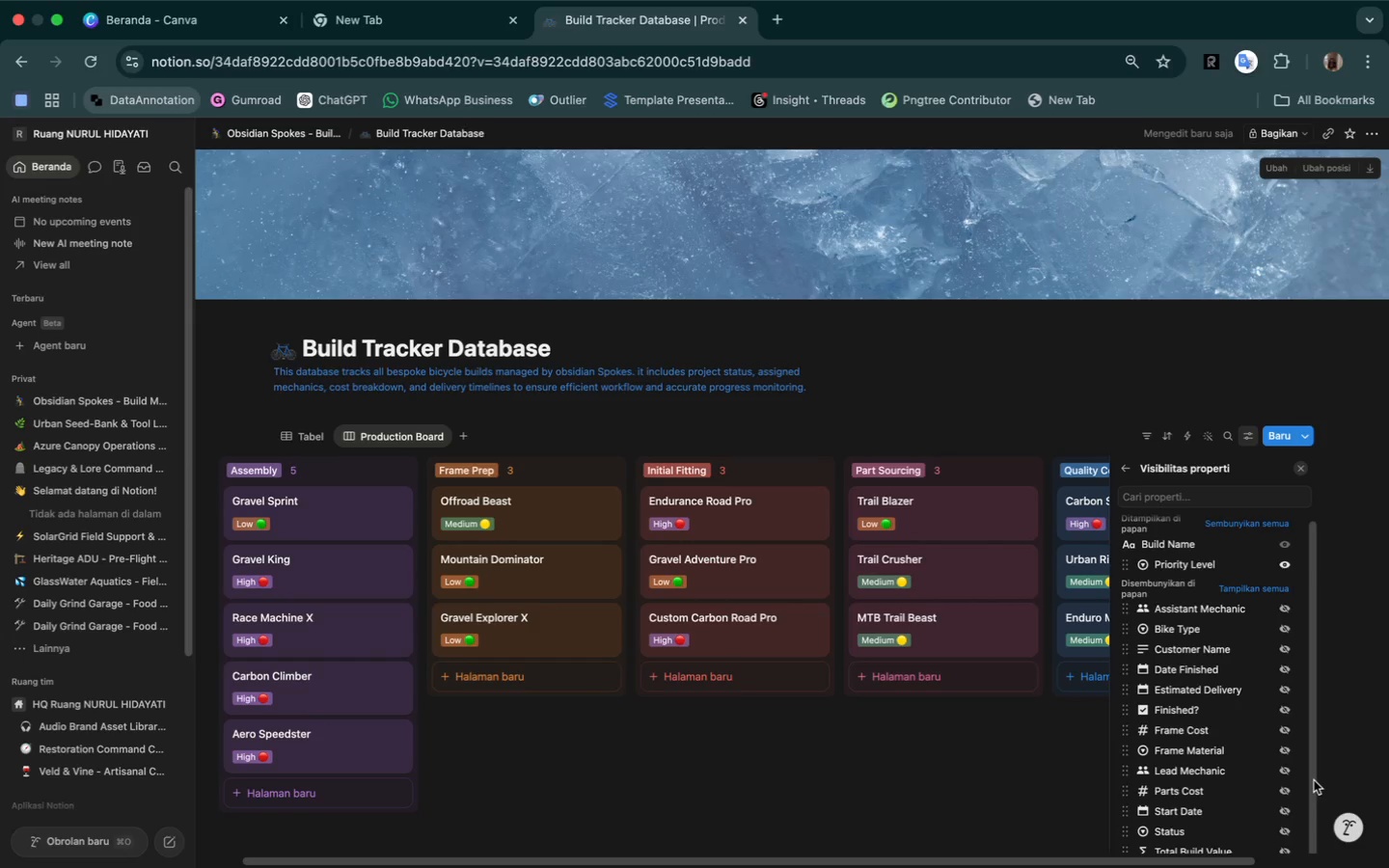 
left_click_drag(start_coordinate=[1314, 780], to_coordinate=[1322, 825])
 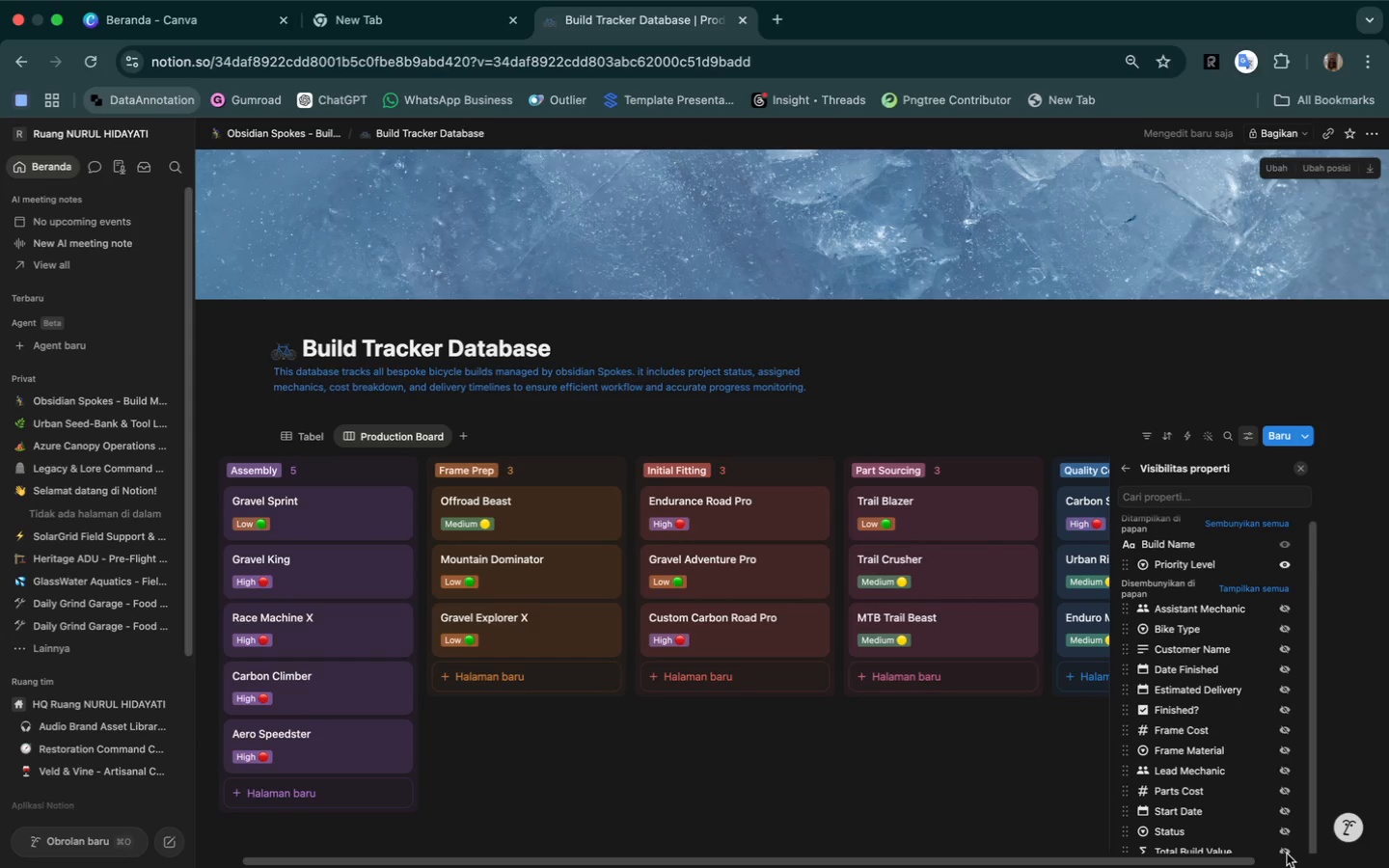 
left_click([1287, 854])
 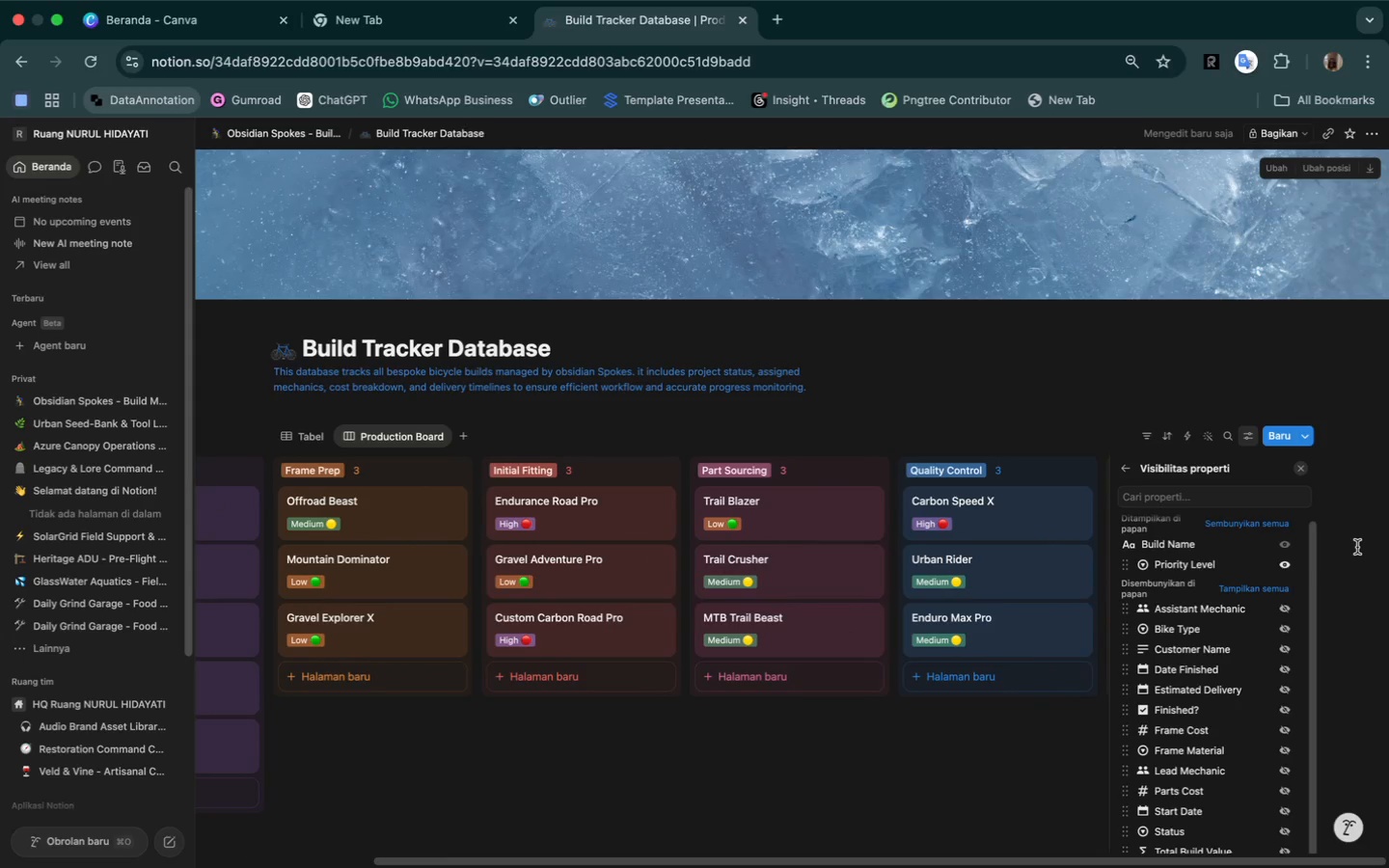 
wait(5.38)
 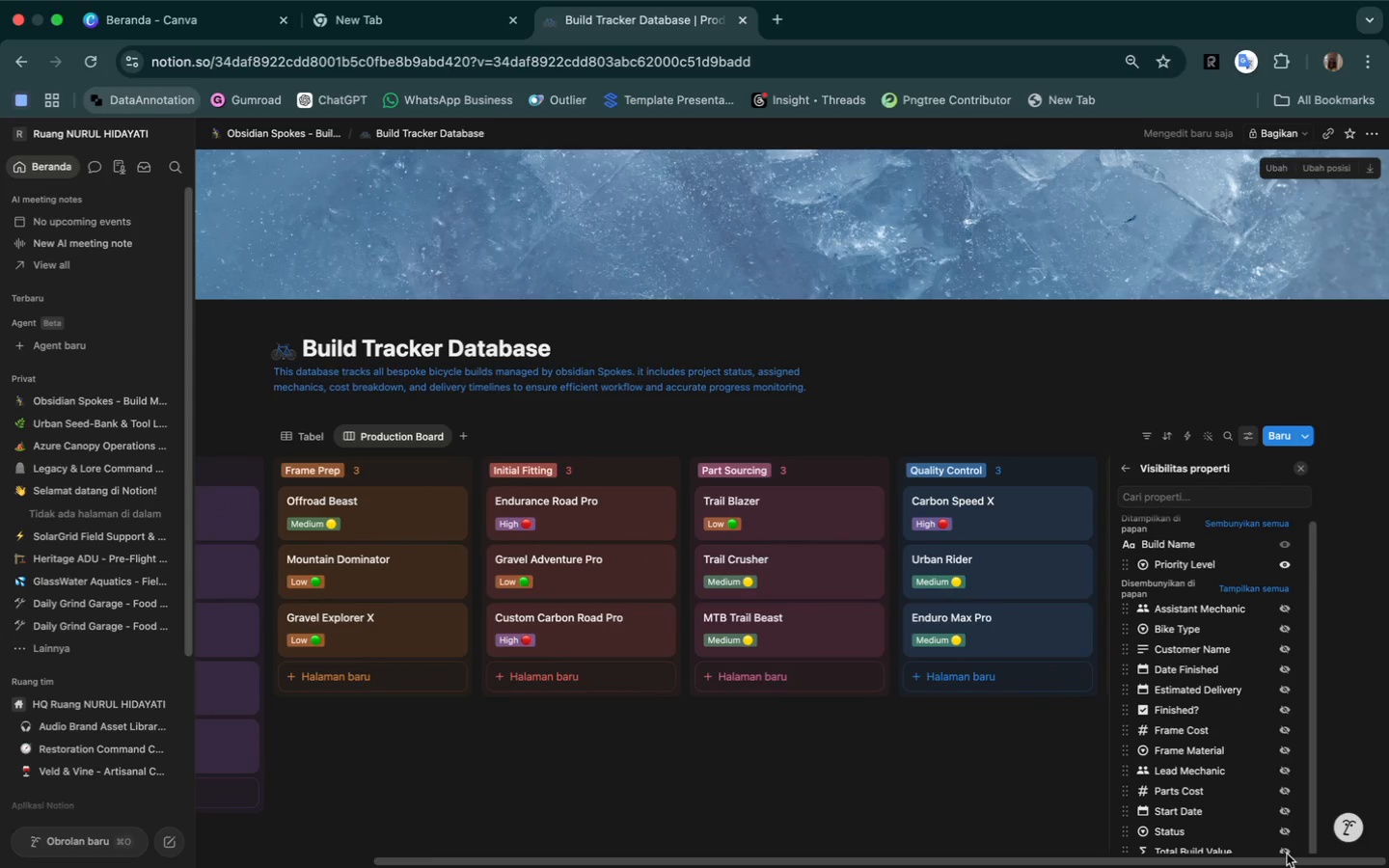 
left_click([1250, 322])
 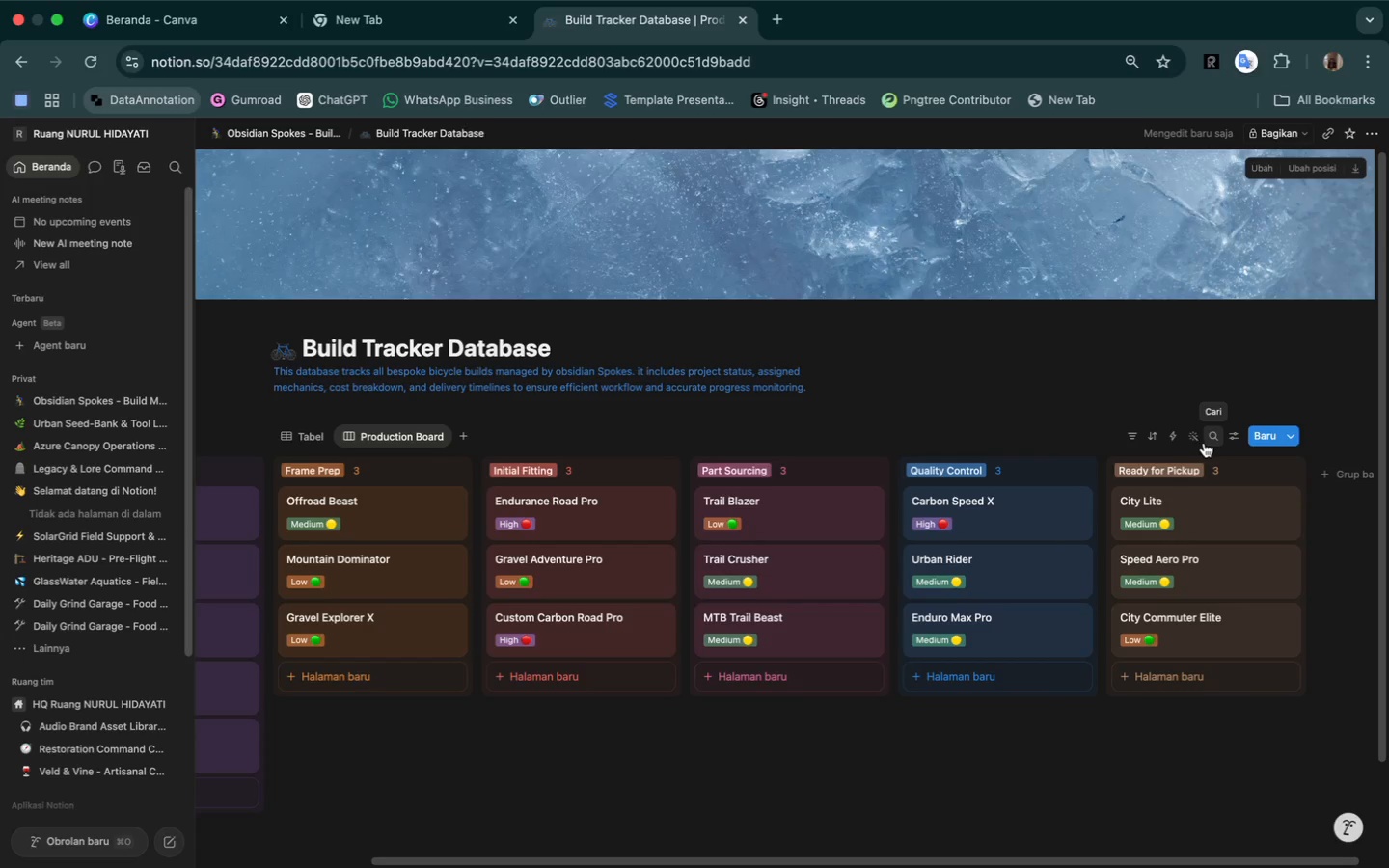 
left_click([1234, 435])
 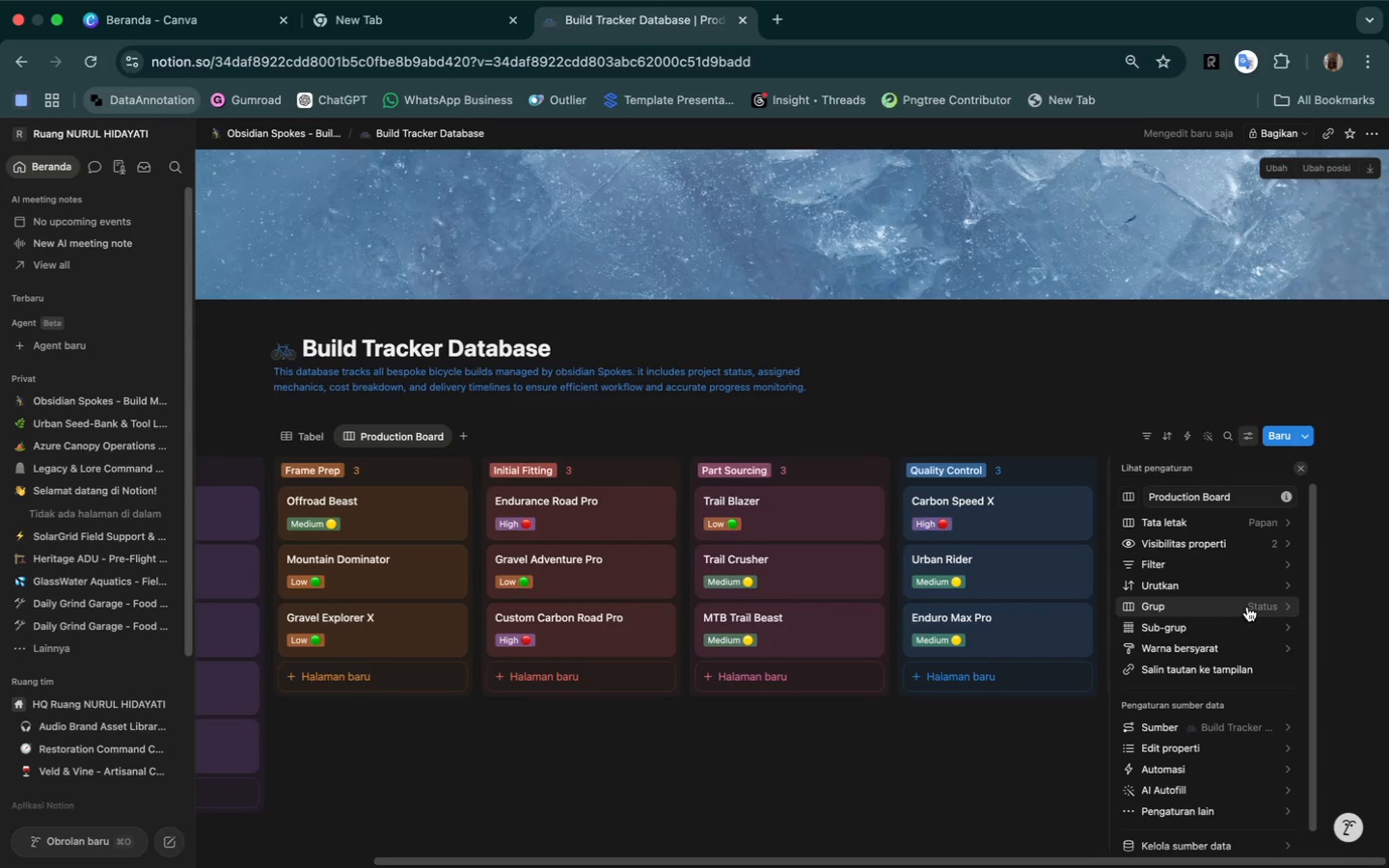 
wait(9.88)
 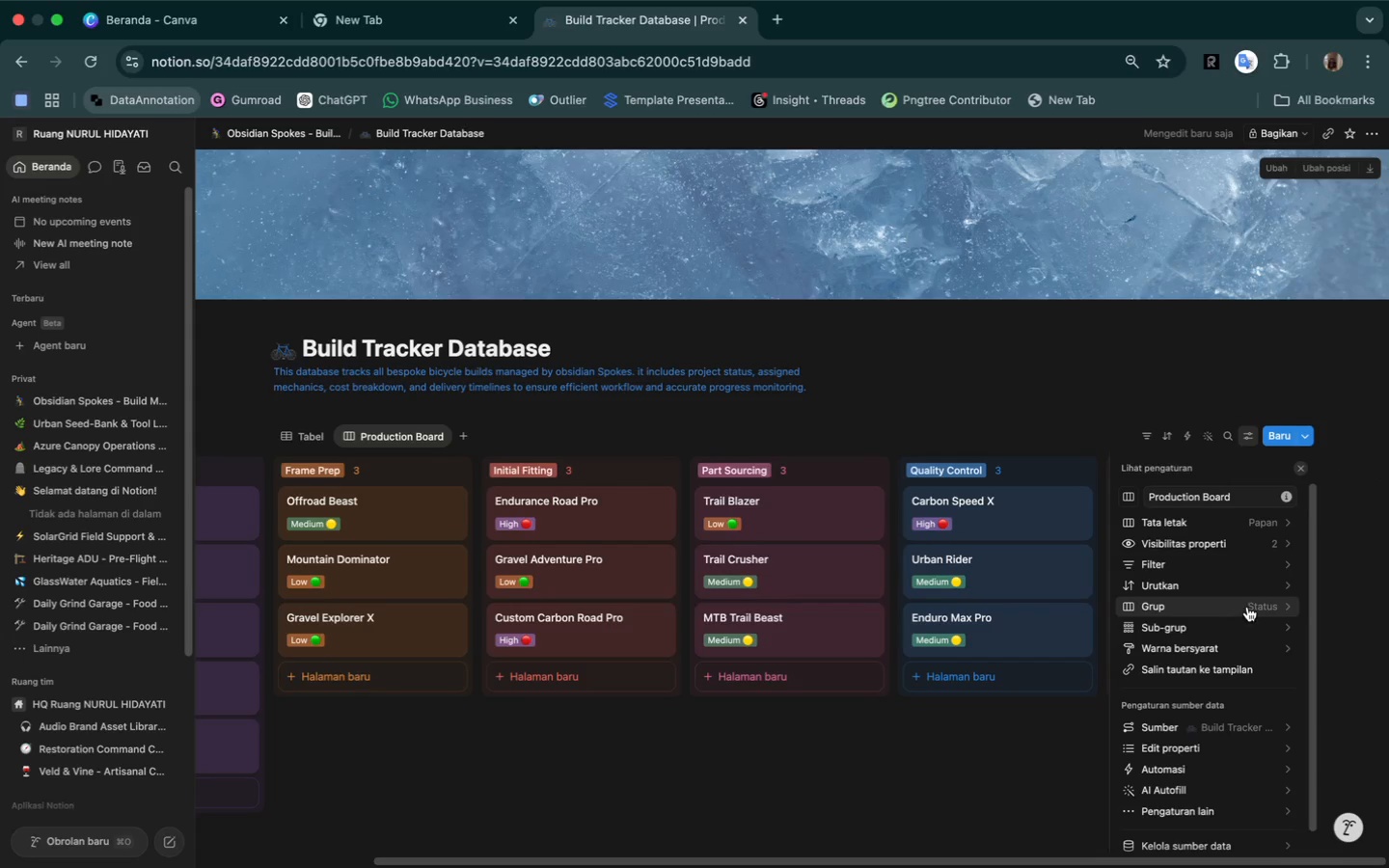 
left_click([1228, 544])
 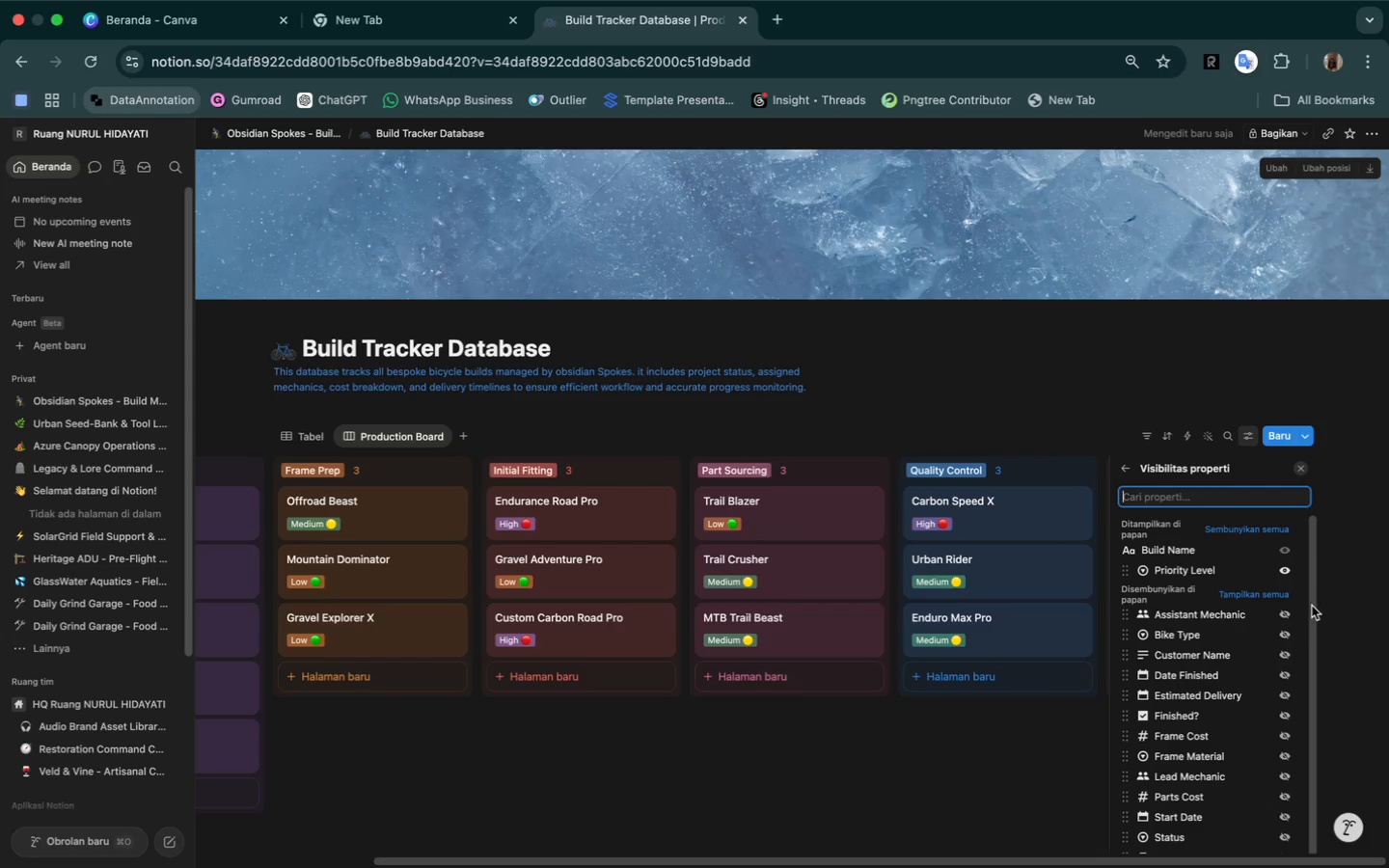 
scroll: coordinate [1217, 735], scroll_direction: down, amount: 44.0
 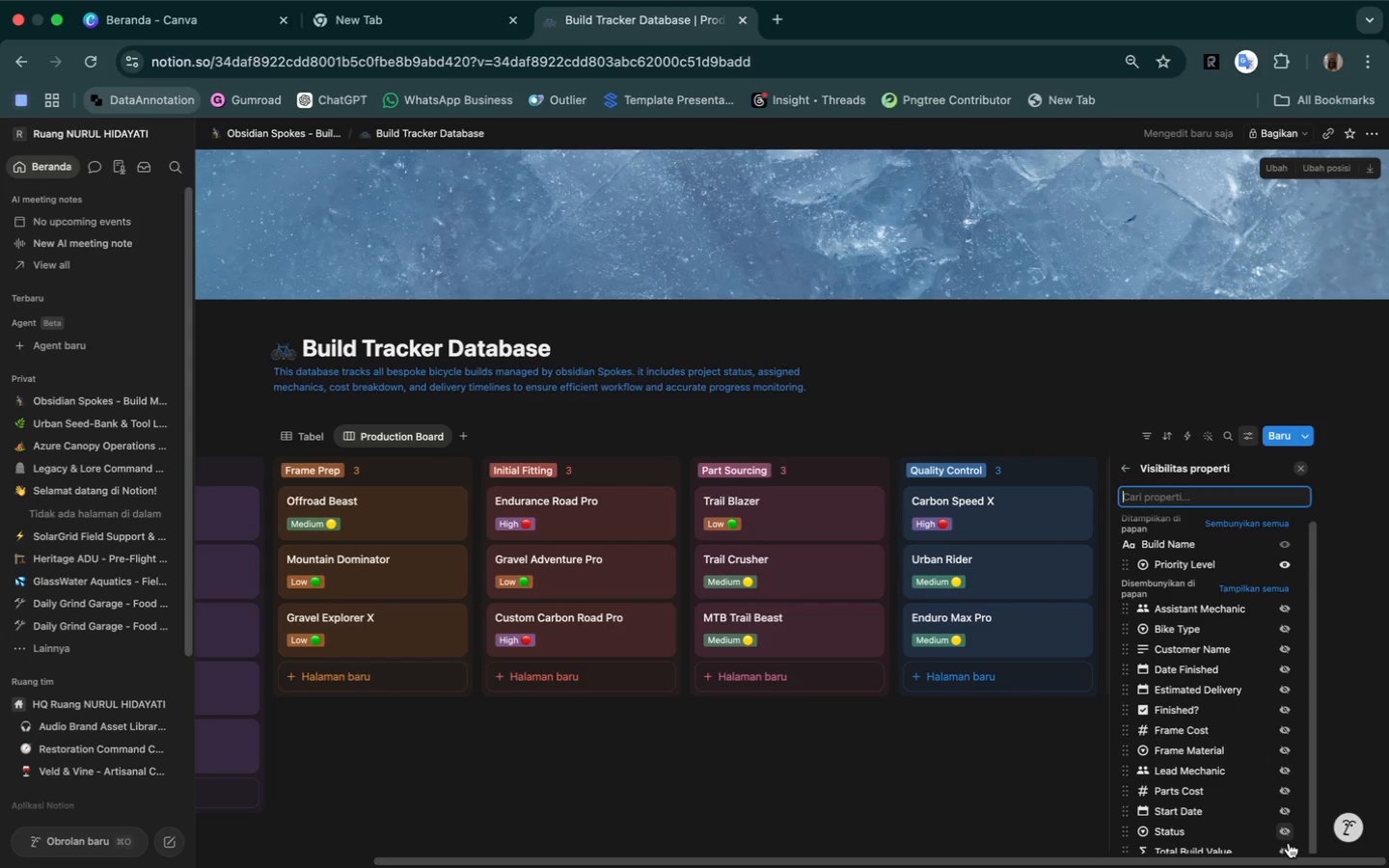 
left_click([1285, 850])
 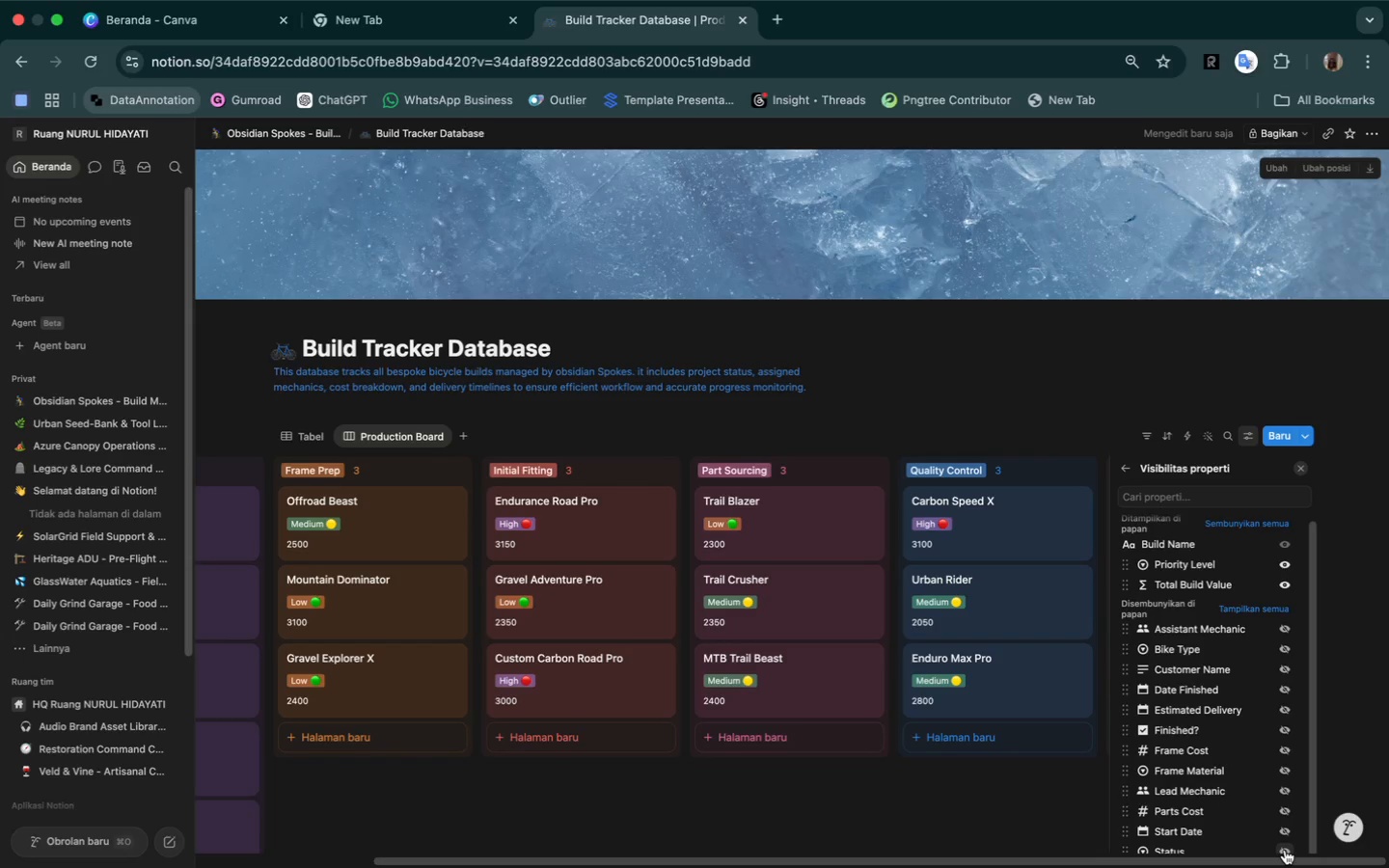 
wait(34.8)
 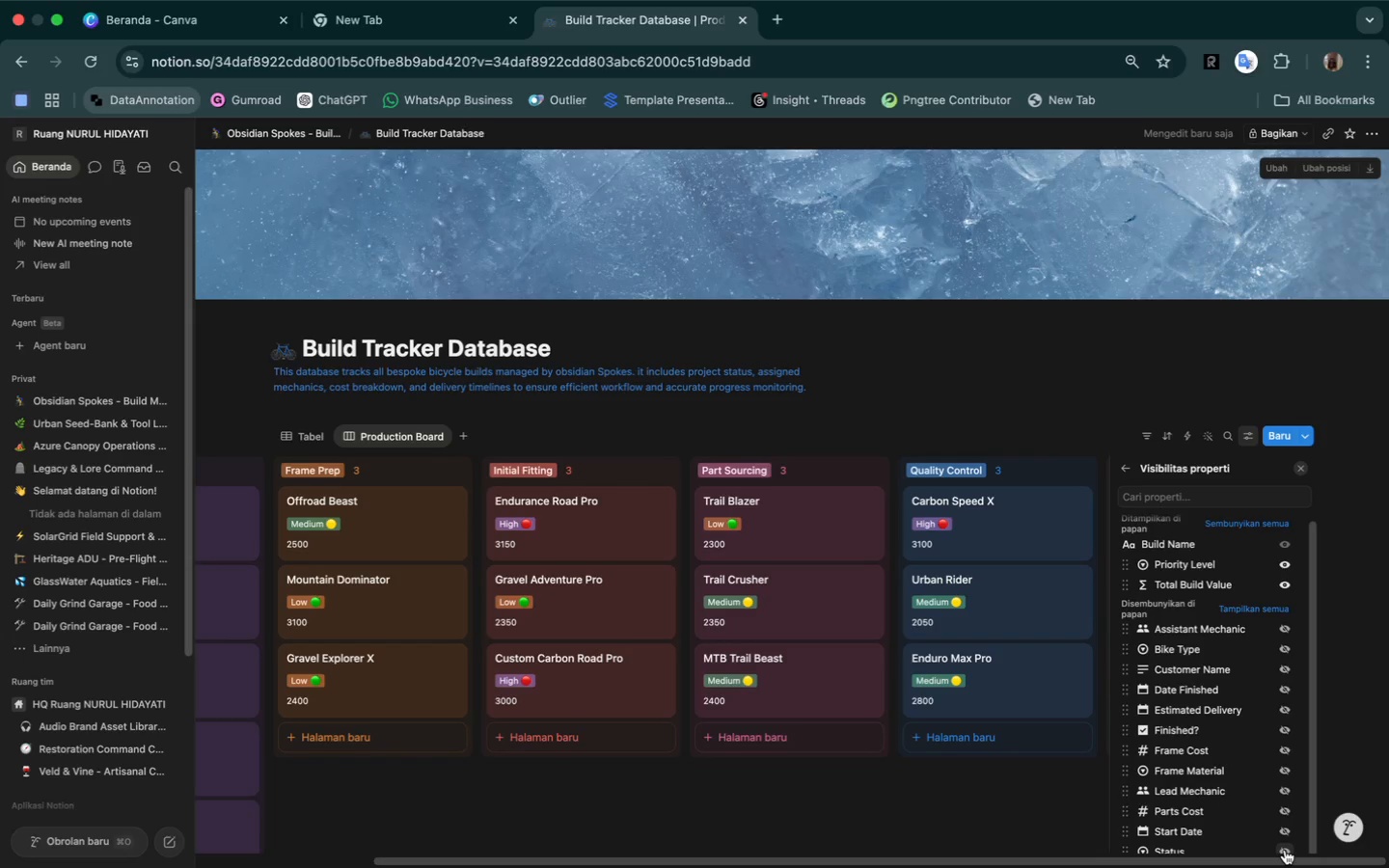 
scroll: coordinate [1200, 757], scroll_direction: down, amount: 18.0
 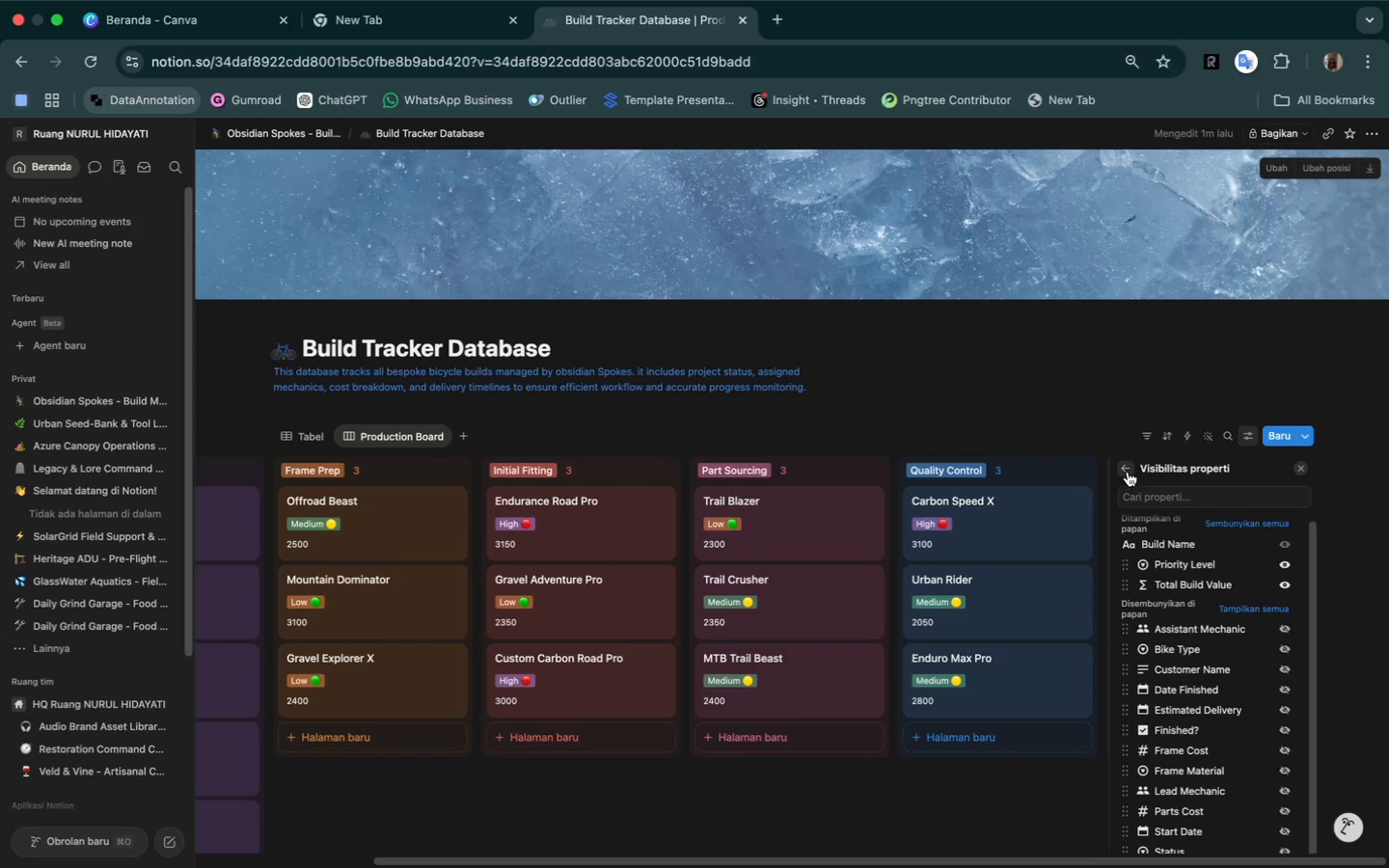 
left_click([1128, 471])
 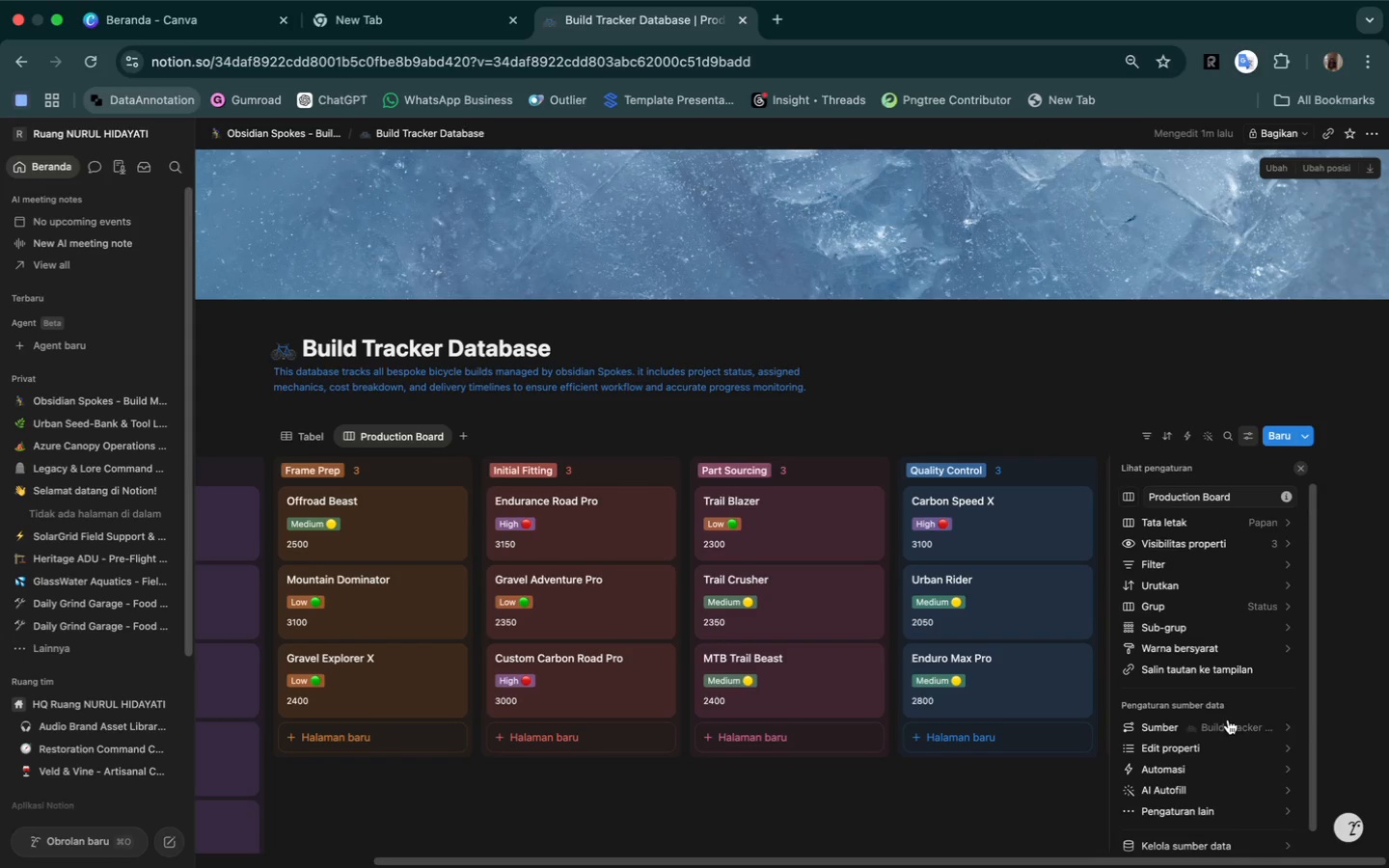 
scroll: coordinate [1233, 796], scroll_direction: down, amount: 10.0
 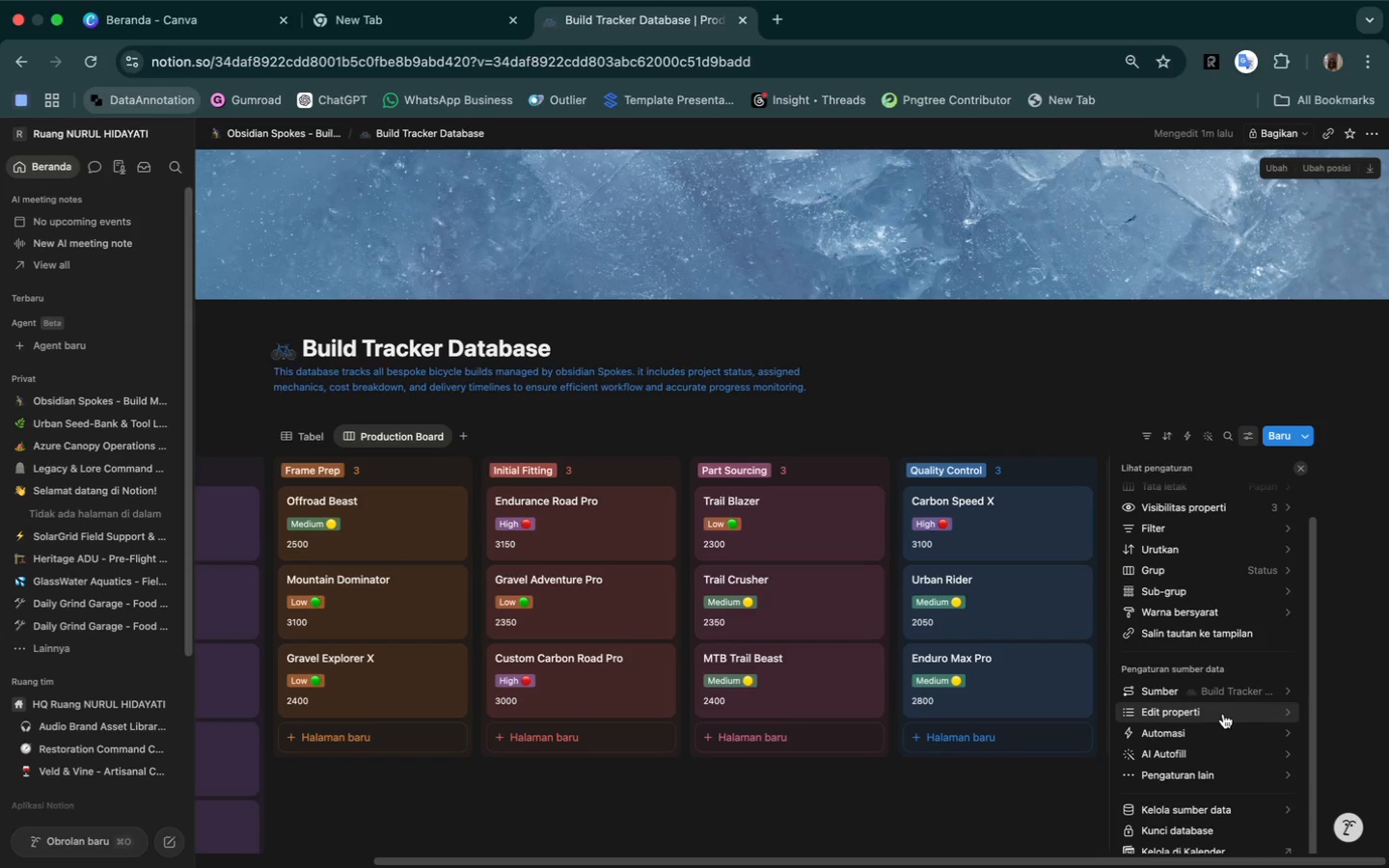 
left_click([1223, 714])
 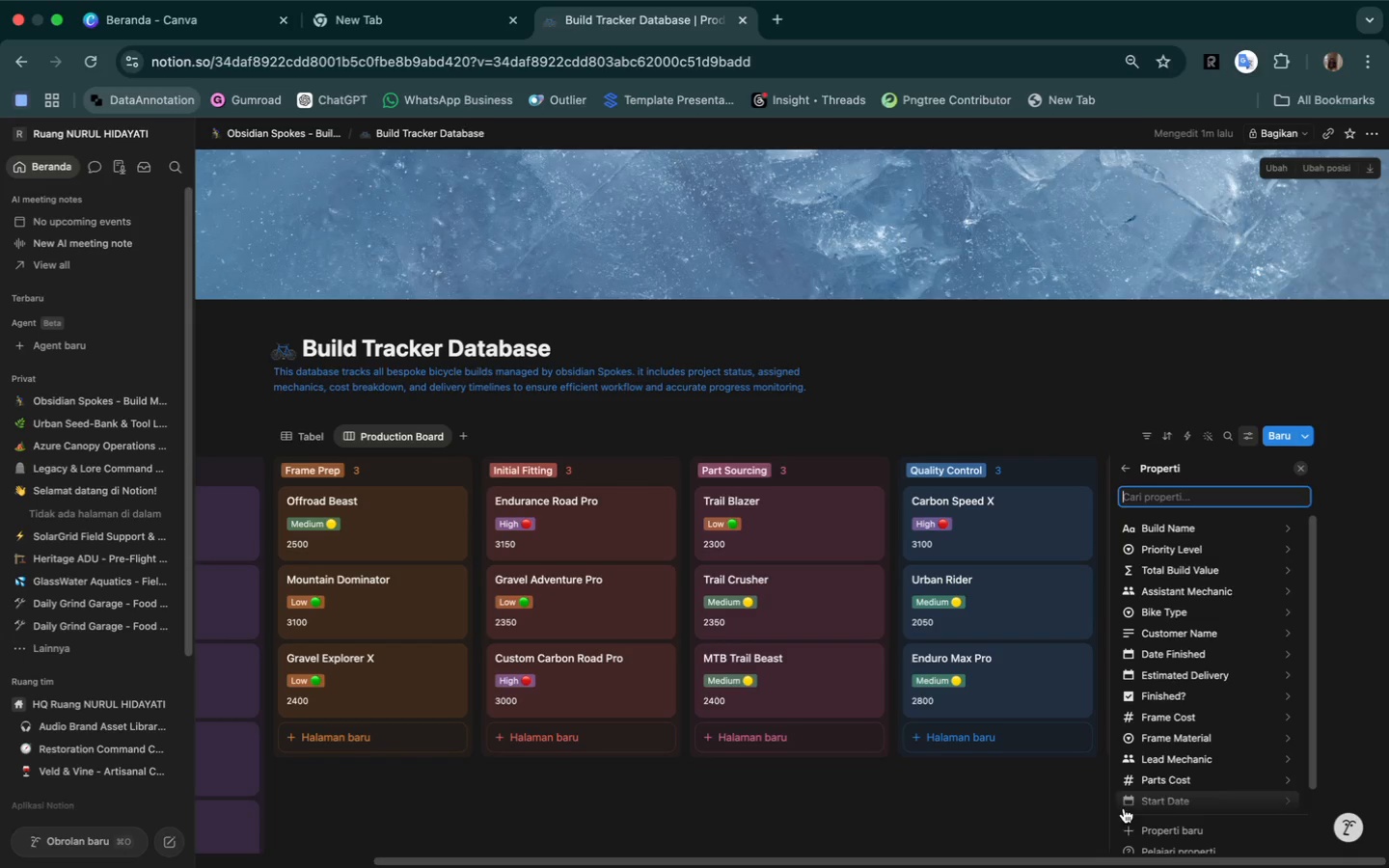 
left_click([1017, 831])
 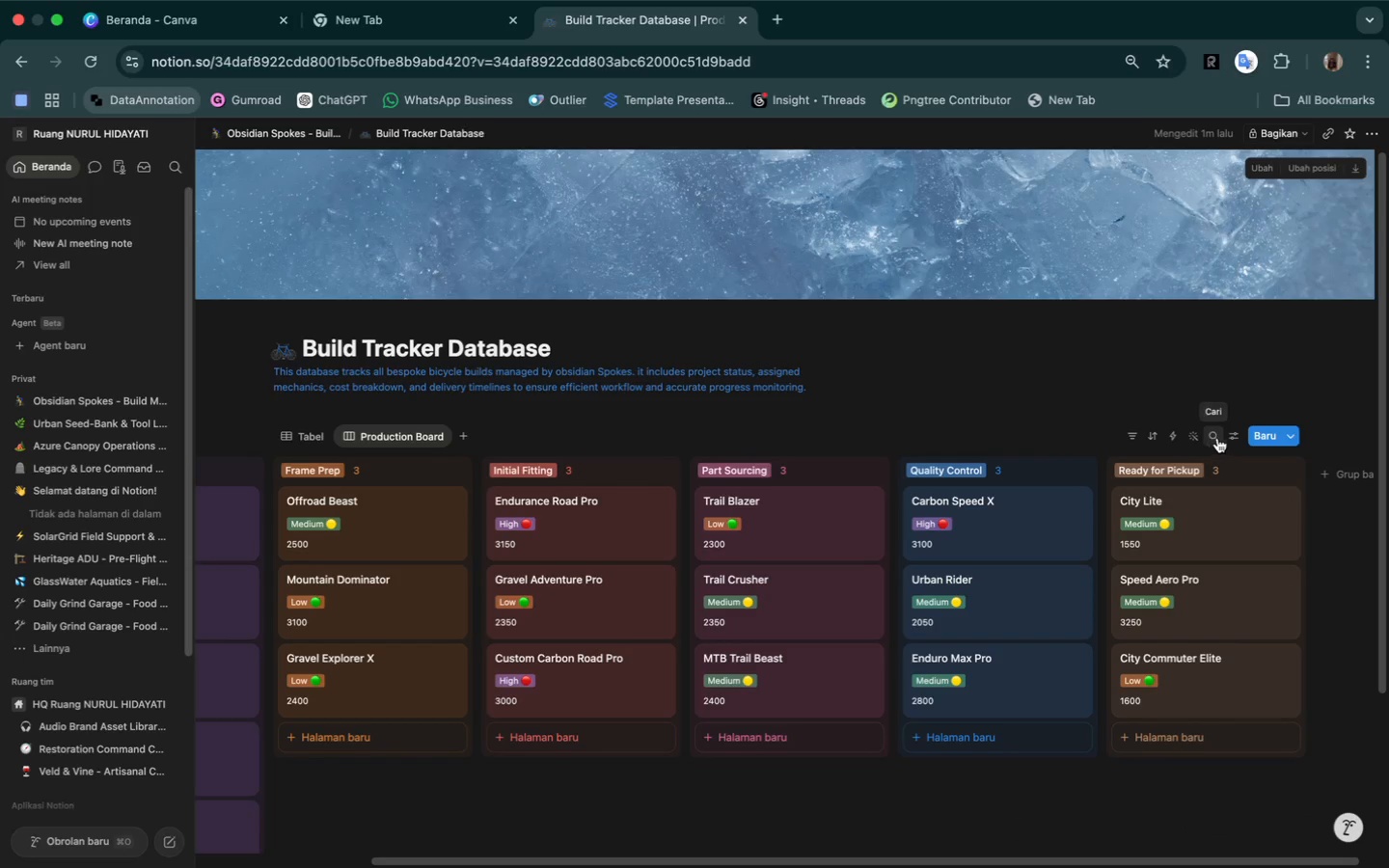 
left_click([1228, 437])
 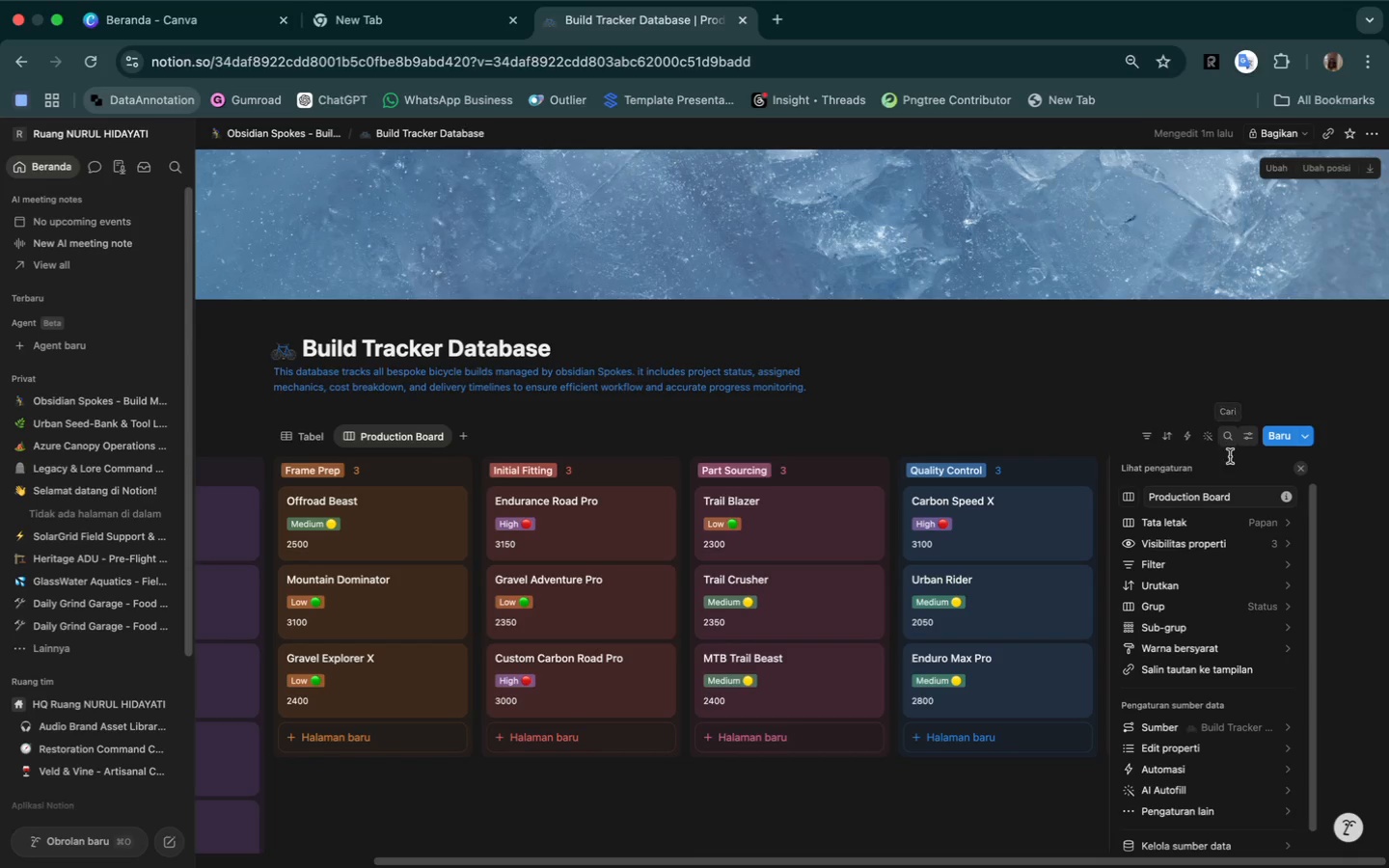 
wait(5.36)
 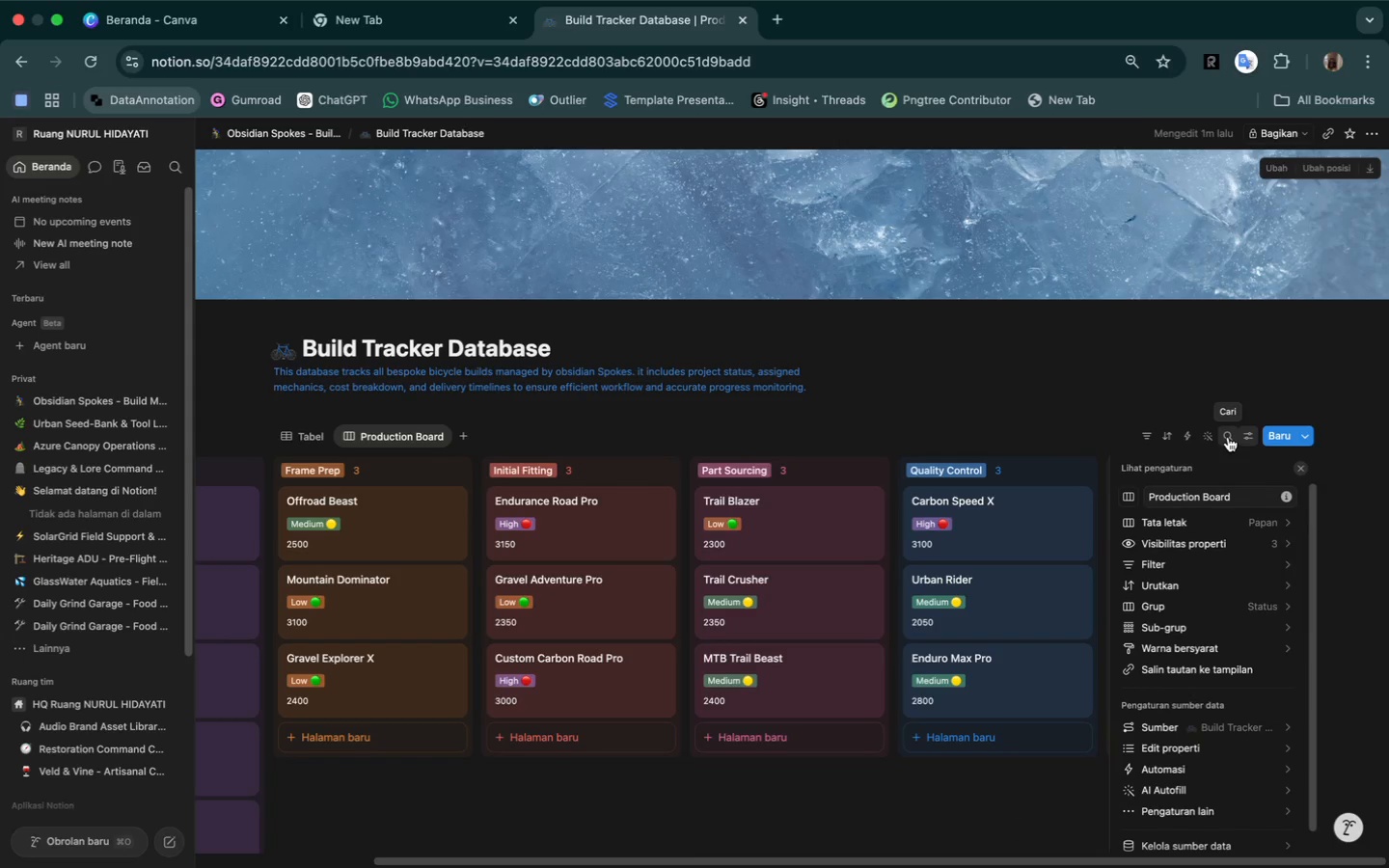 
left_click([1185, 807])
 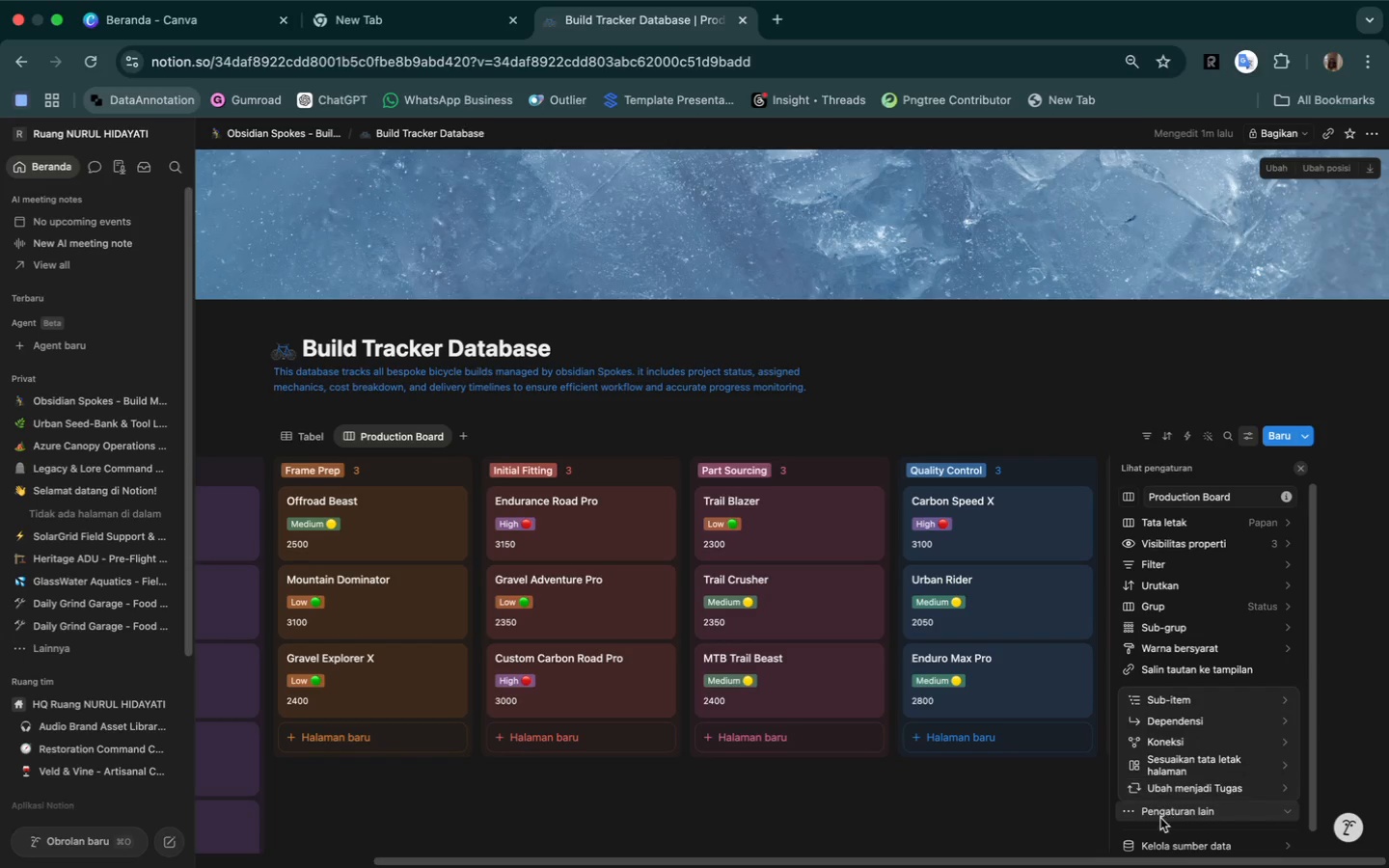 
left_click([989, 814])
 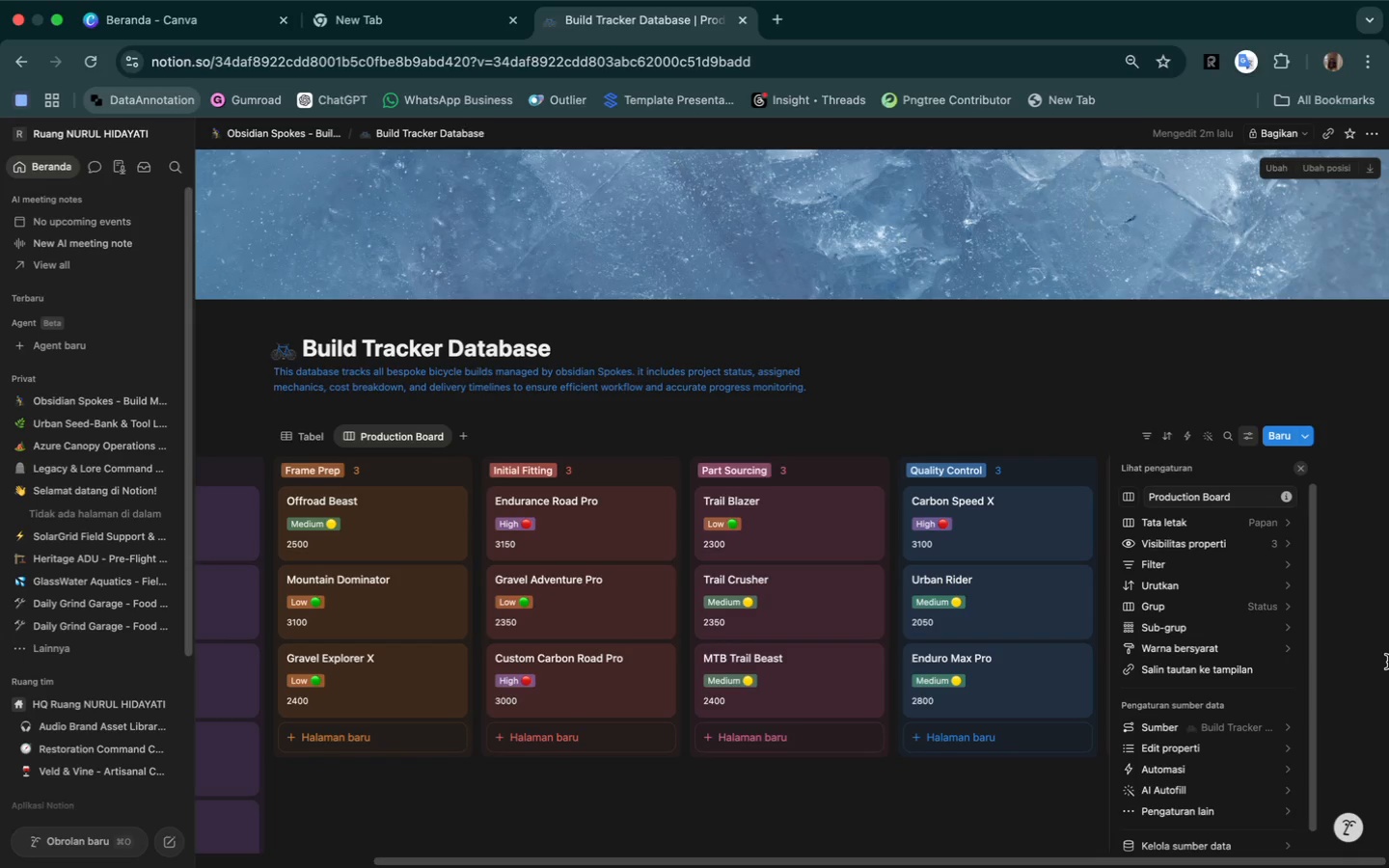 
wait(53.76)
 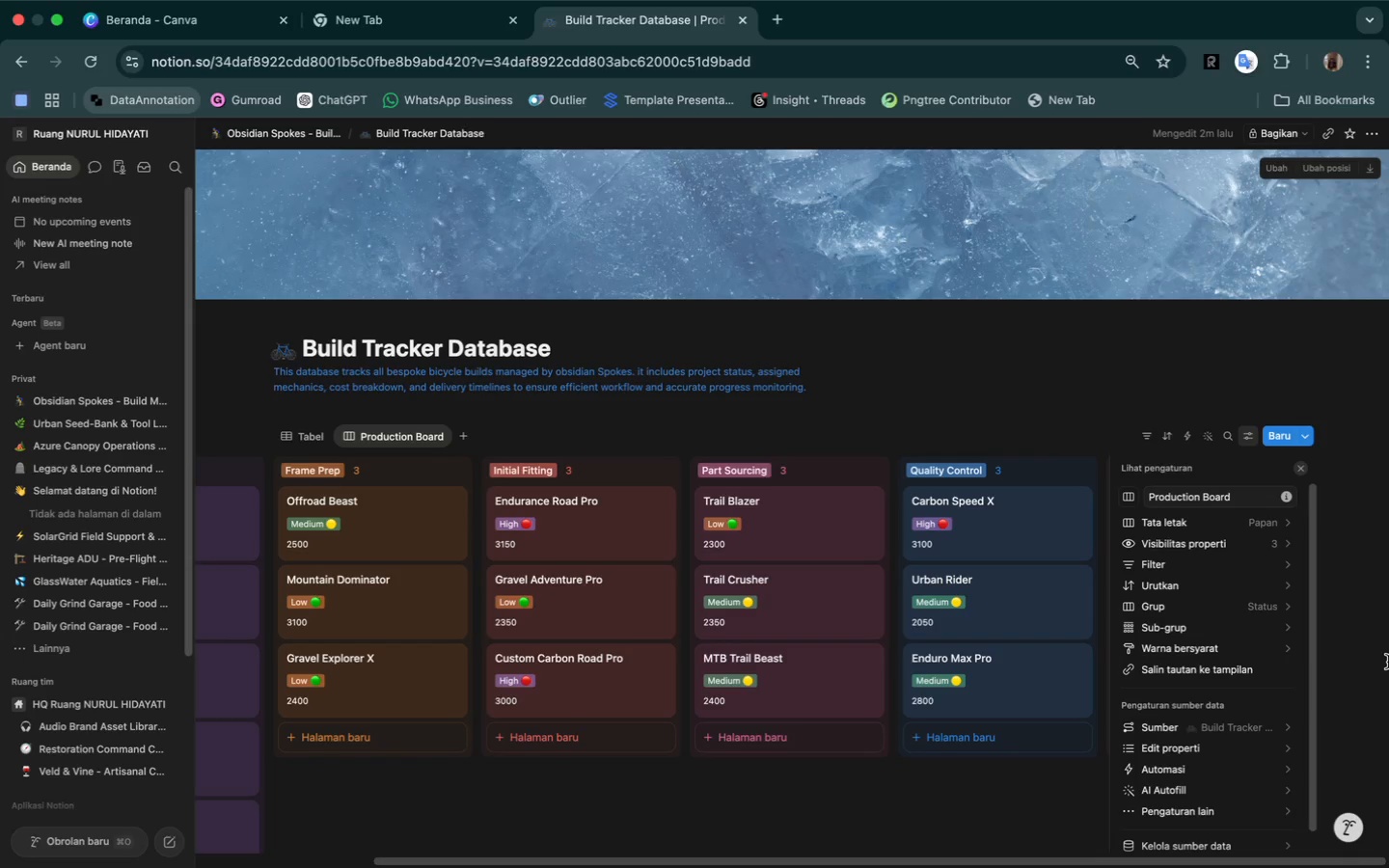 
left_click([1273, 523])
 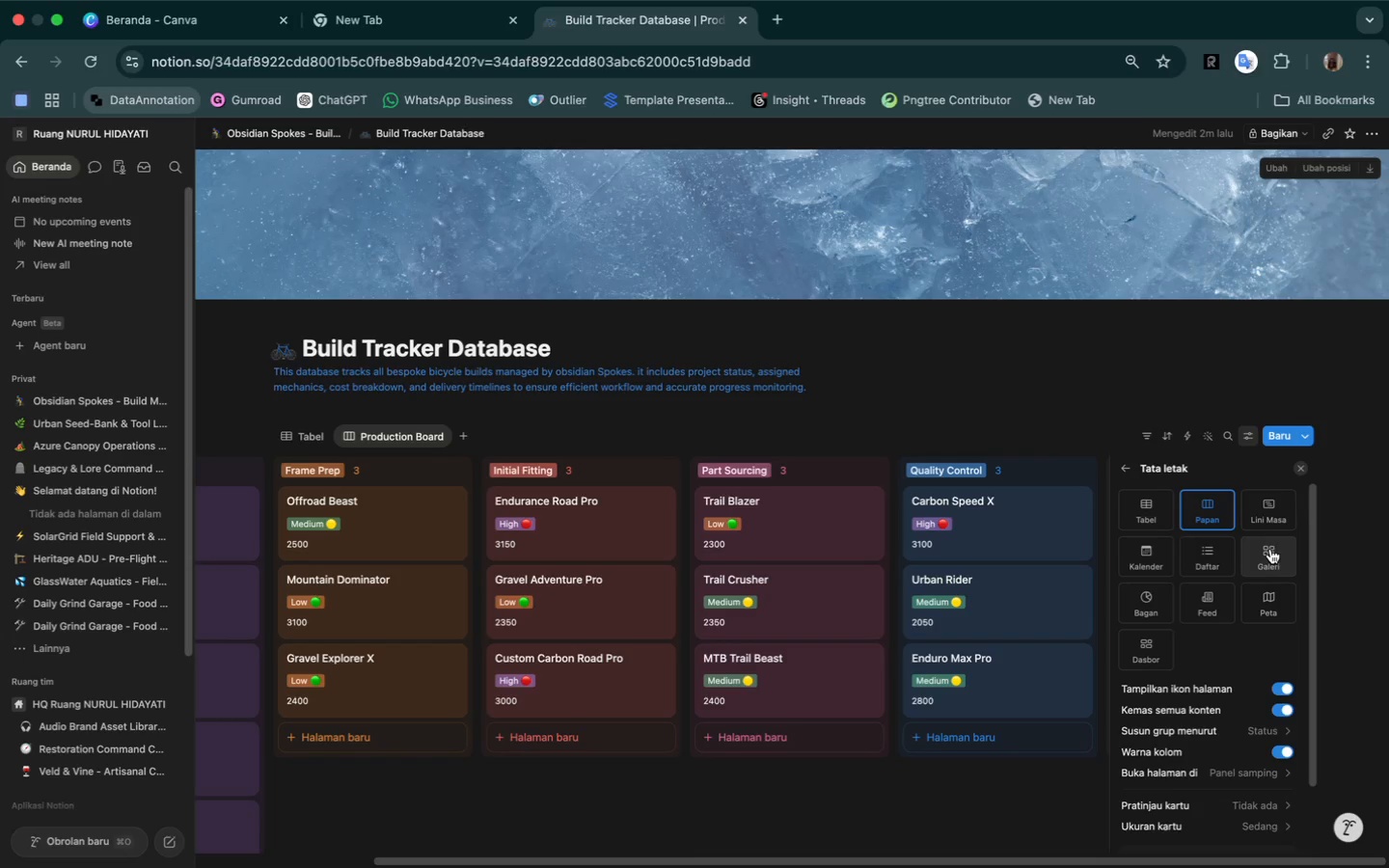 
wait(31.22)
 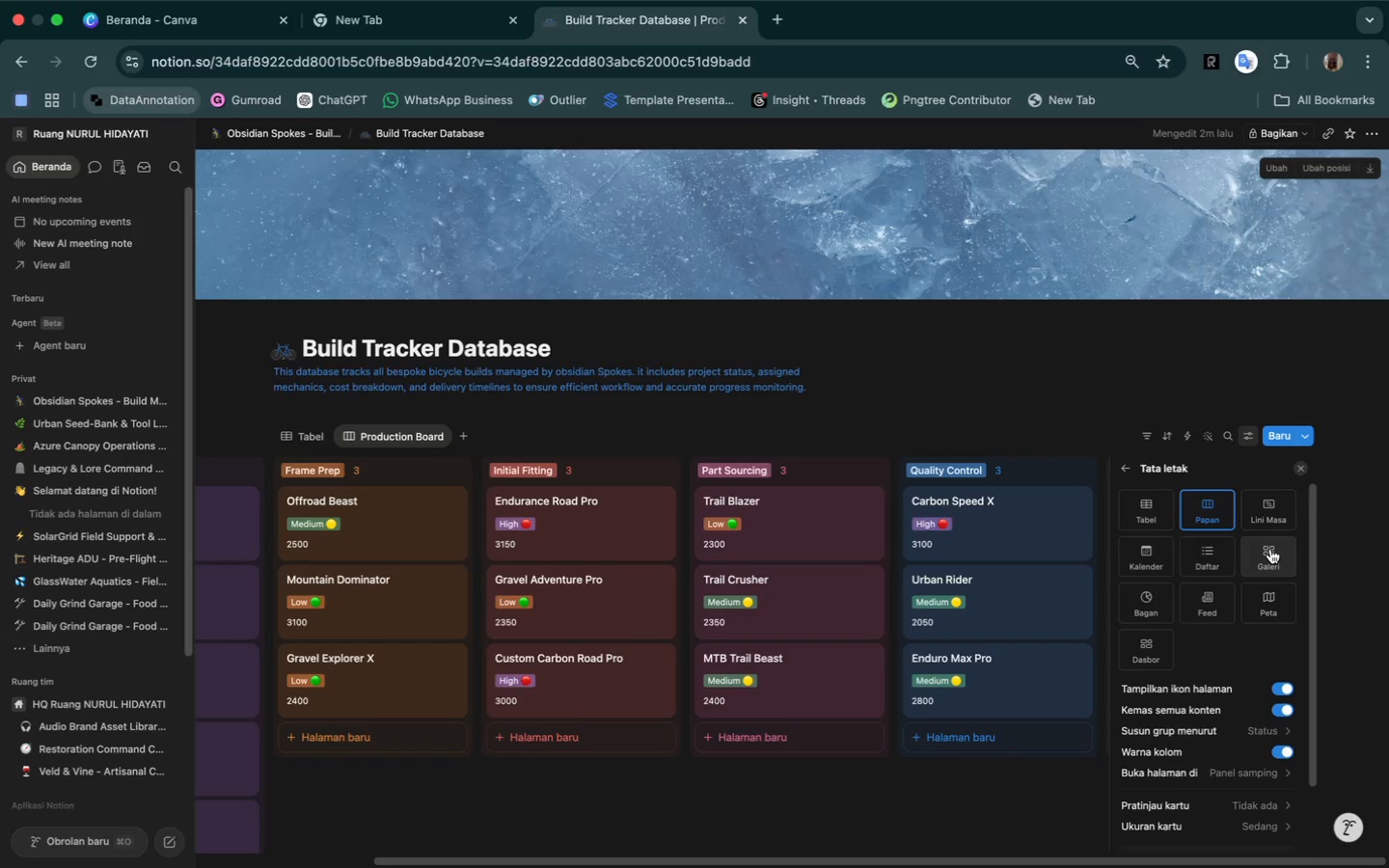 
left_click([1267, 823])
 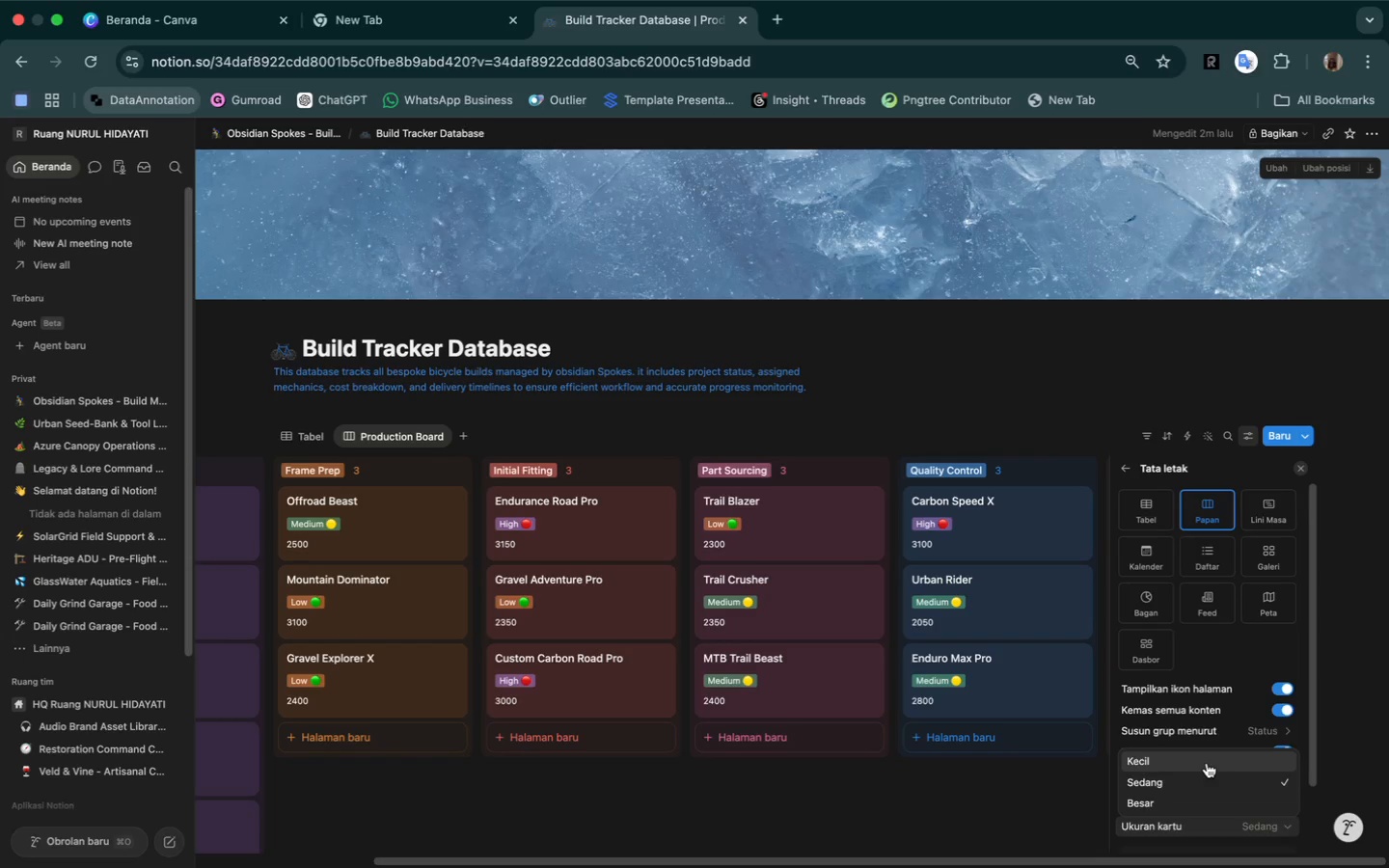 
left_click([1204, 759])
 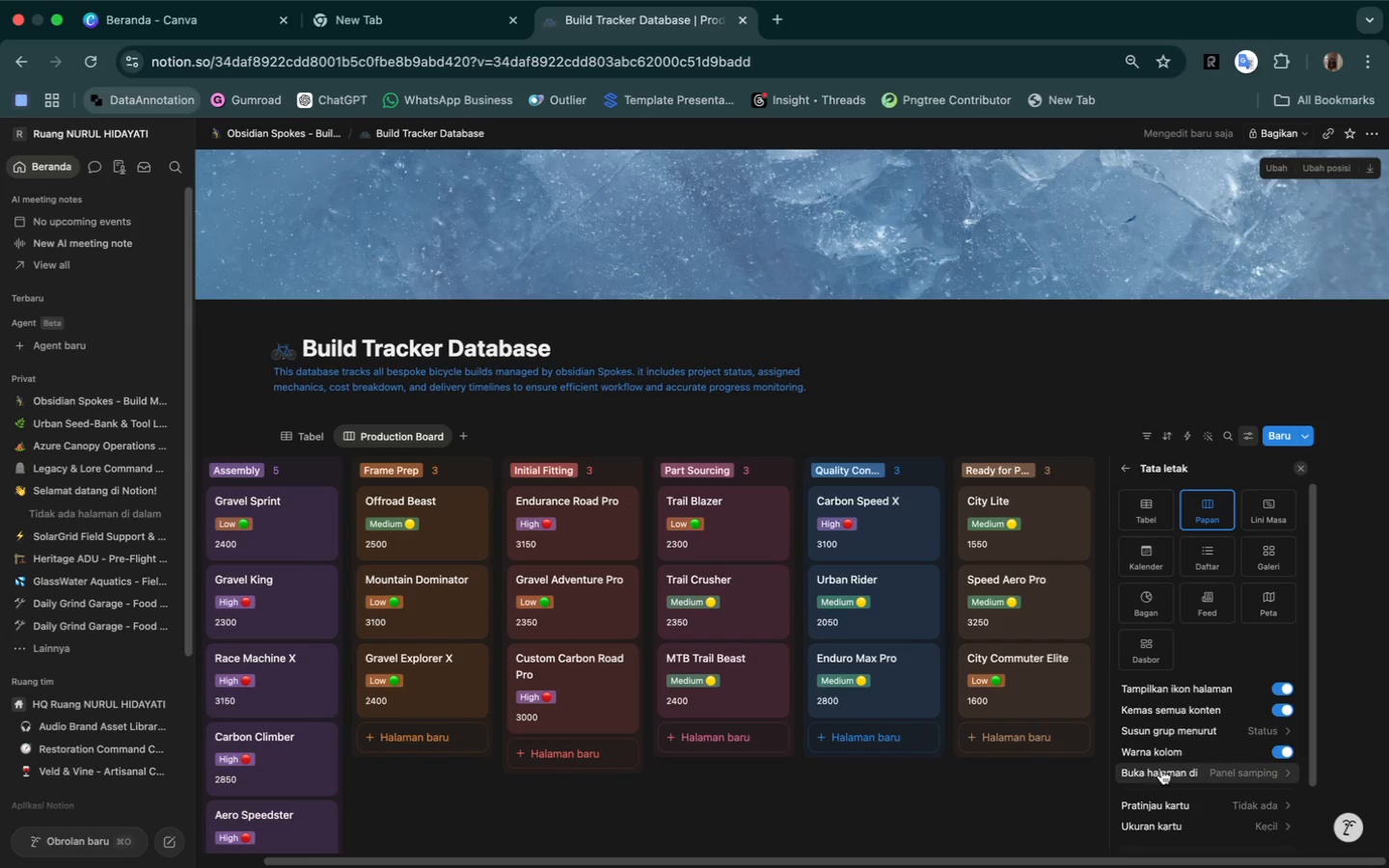 
left_click([1026, 807])
 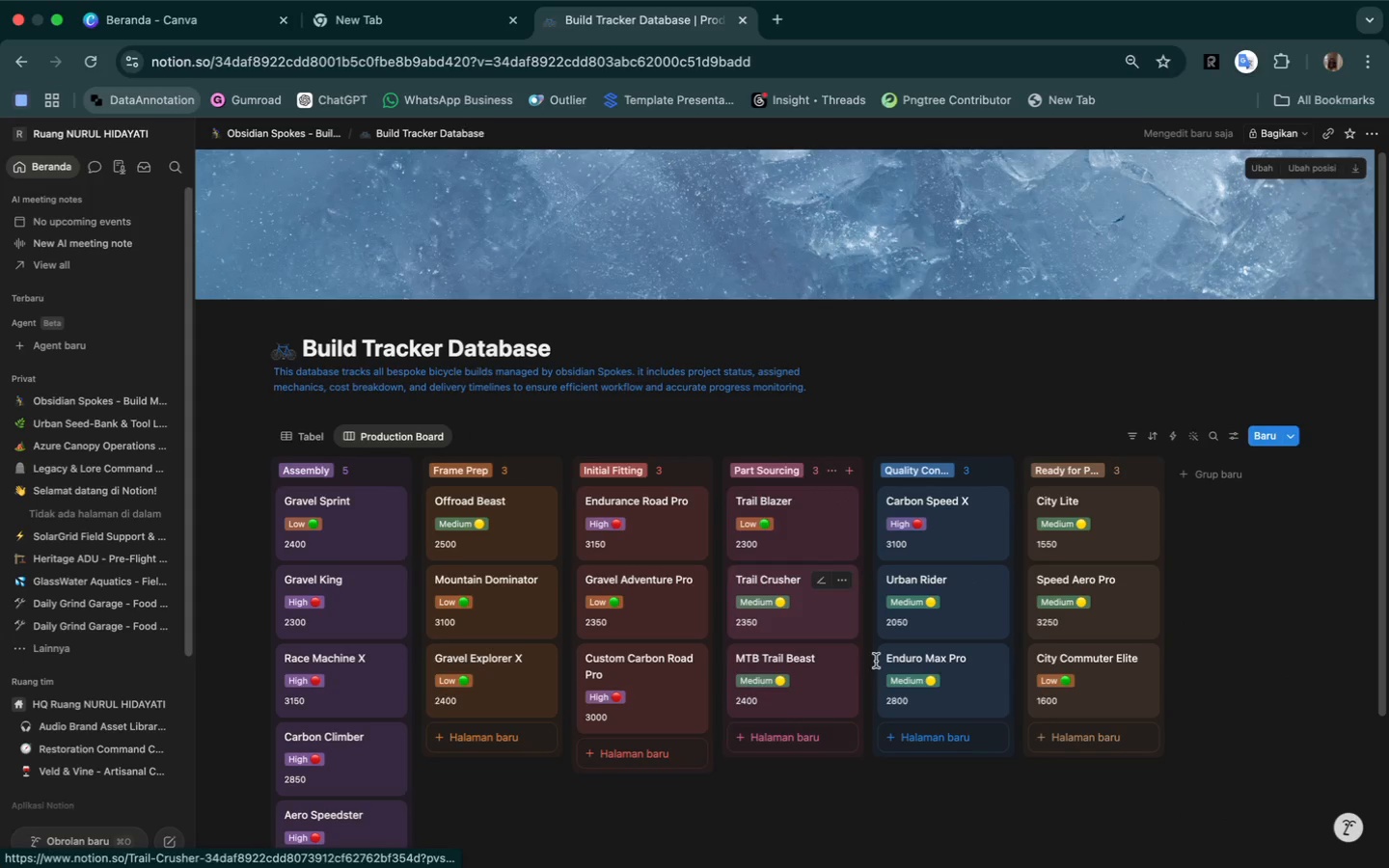 
scroll: coordinate [1140, 846], scroll_direction: down, amount: 19.0
 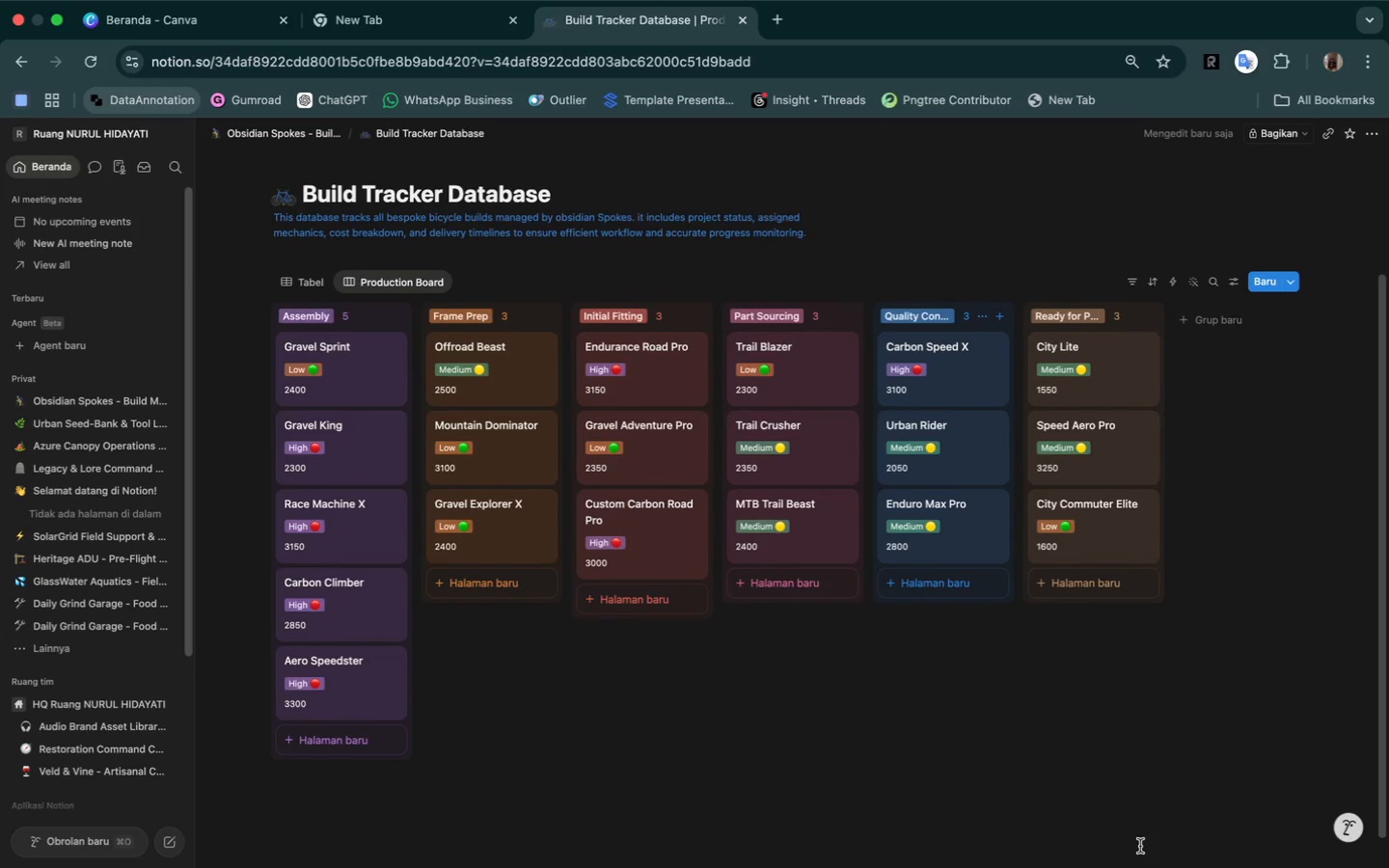 
scroll: coordinate [1140, 846], scroll_direction: up, amount: 2.0
 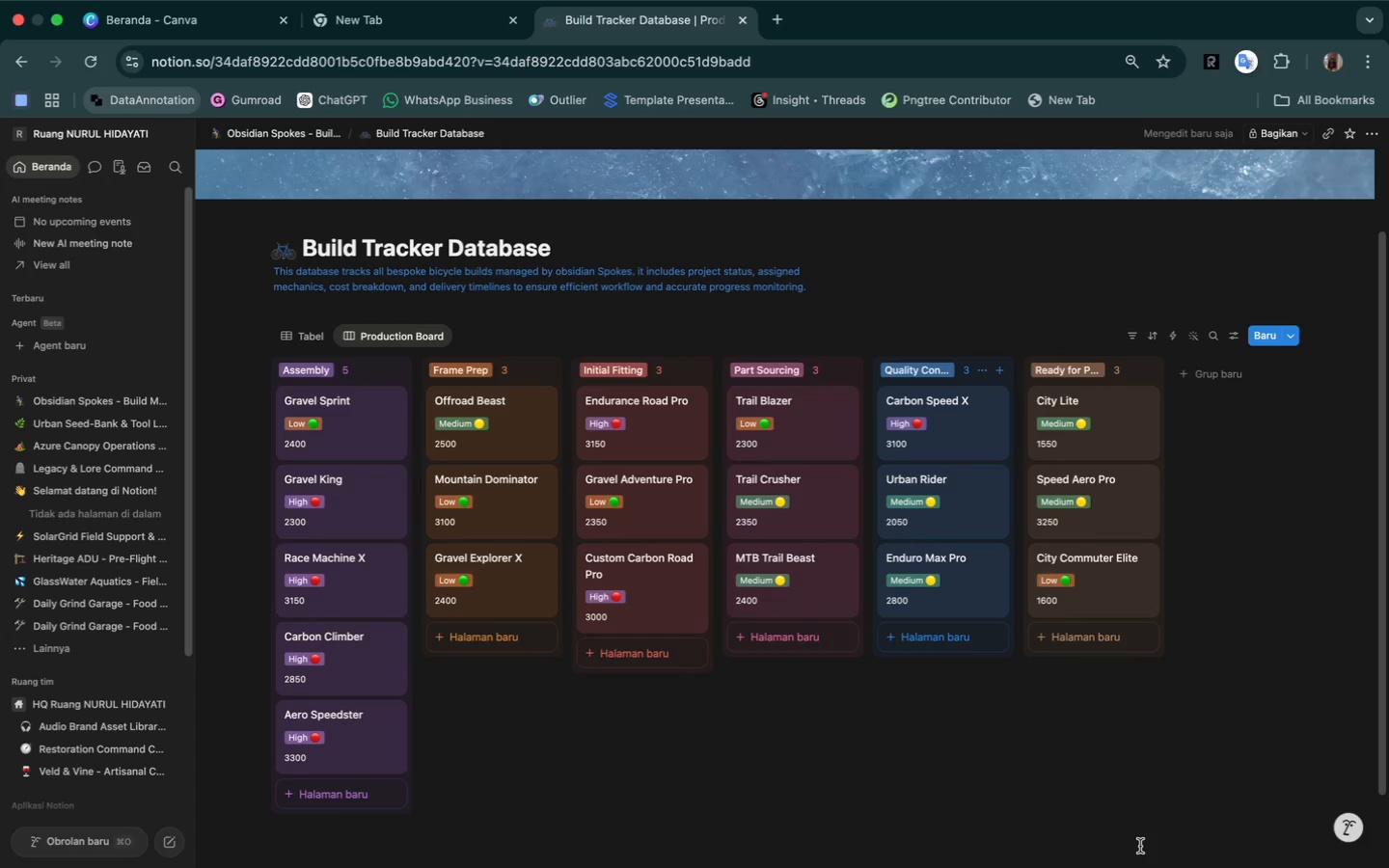 
wait(33.47)
 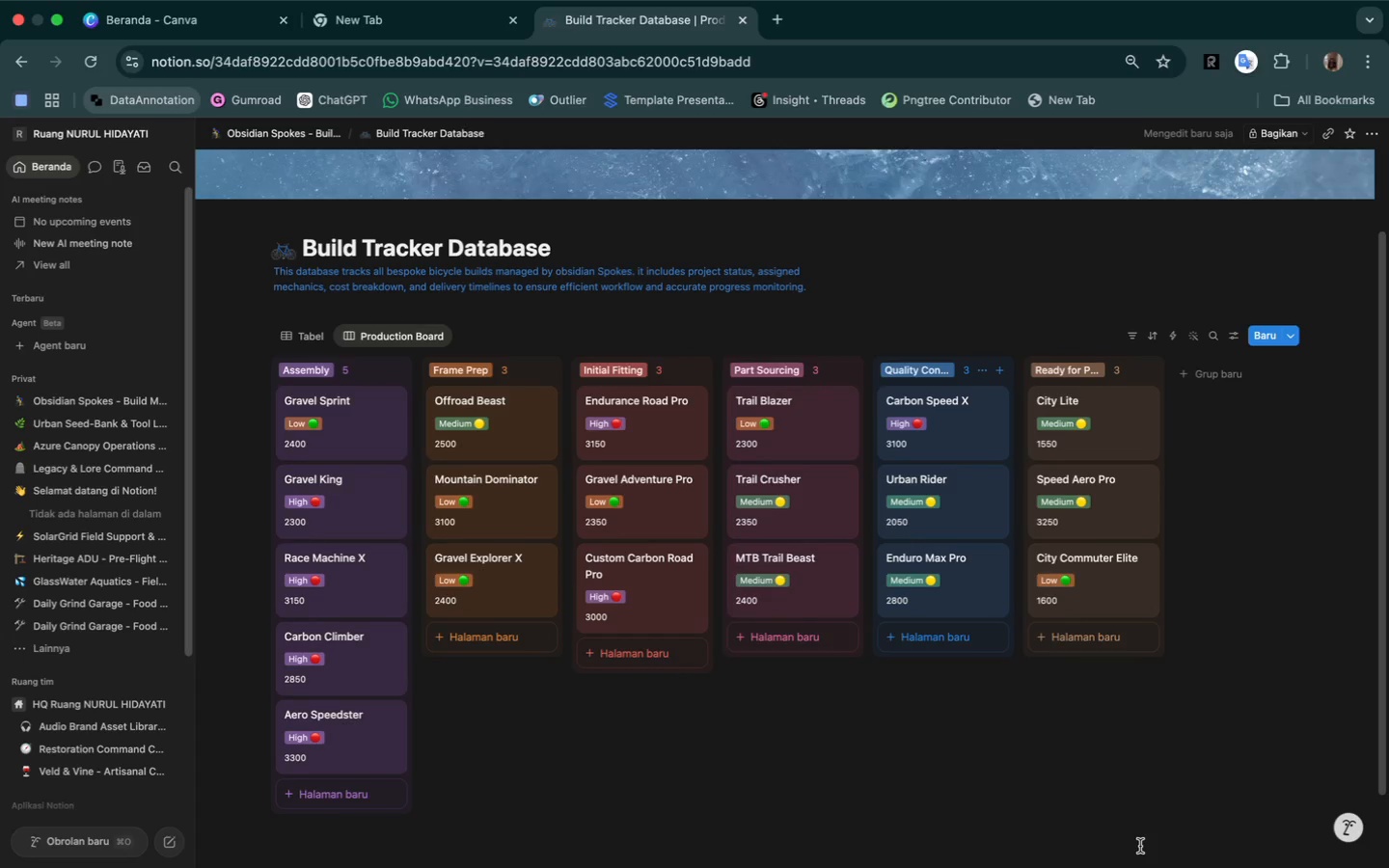 
left_click([467, 332])
 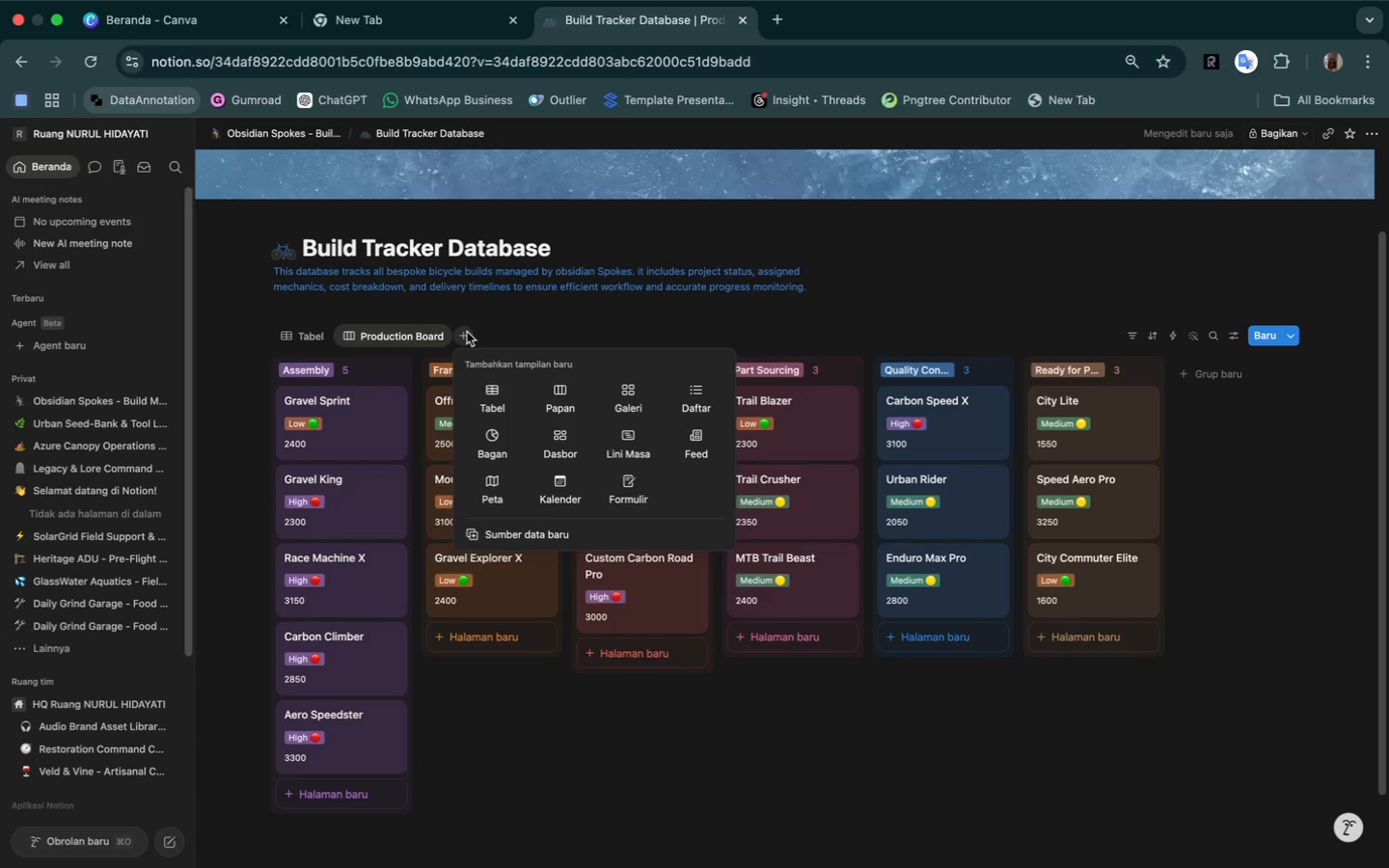 
wait(9.45)
 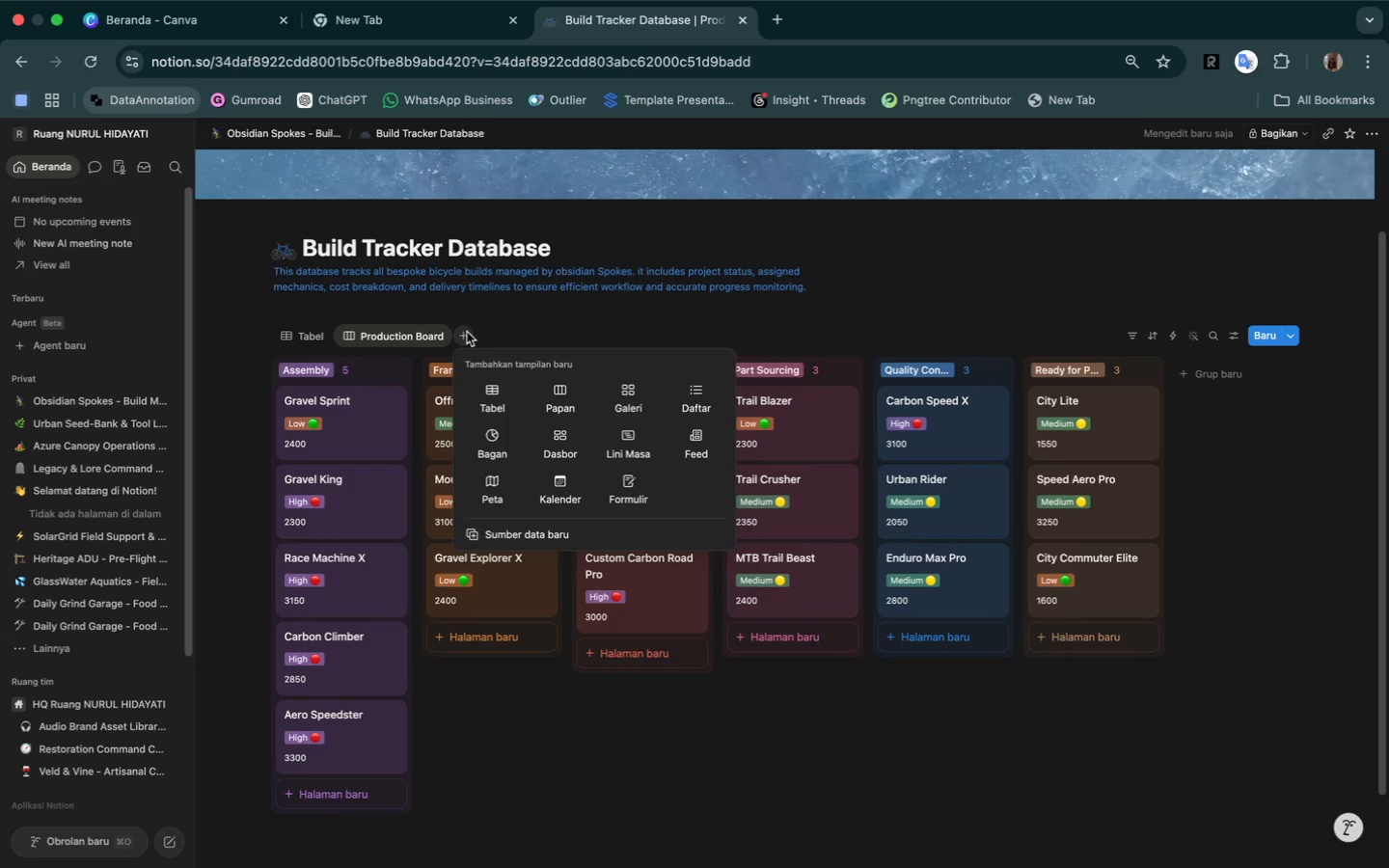 
left_click([562, 395])
 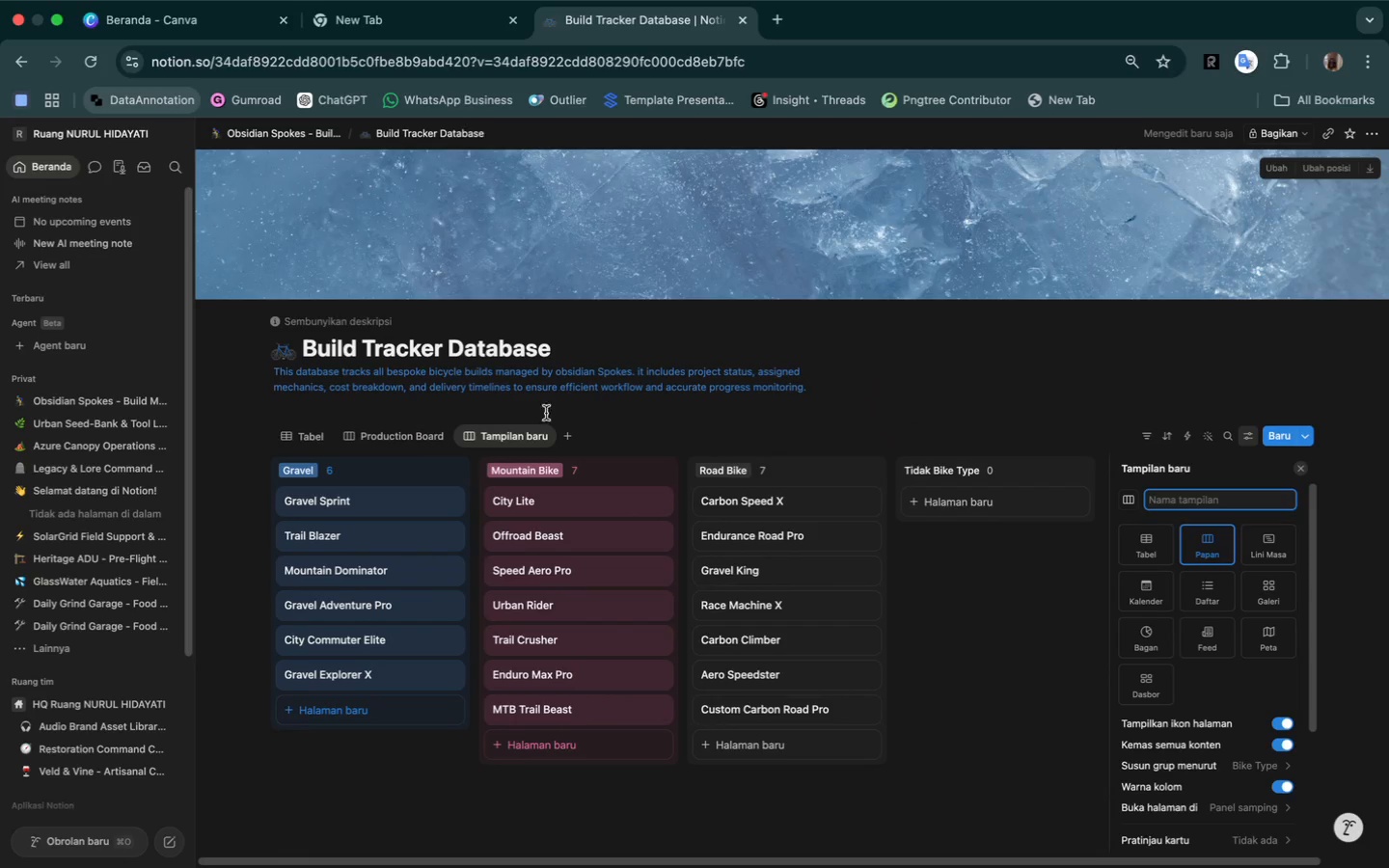 
left_click([514, 435])
 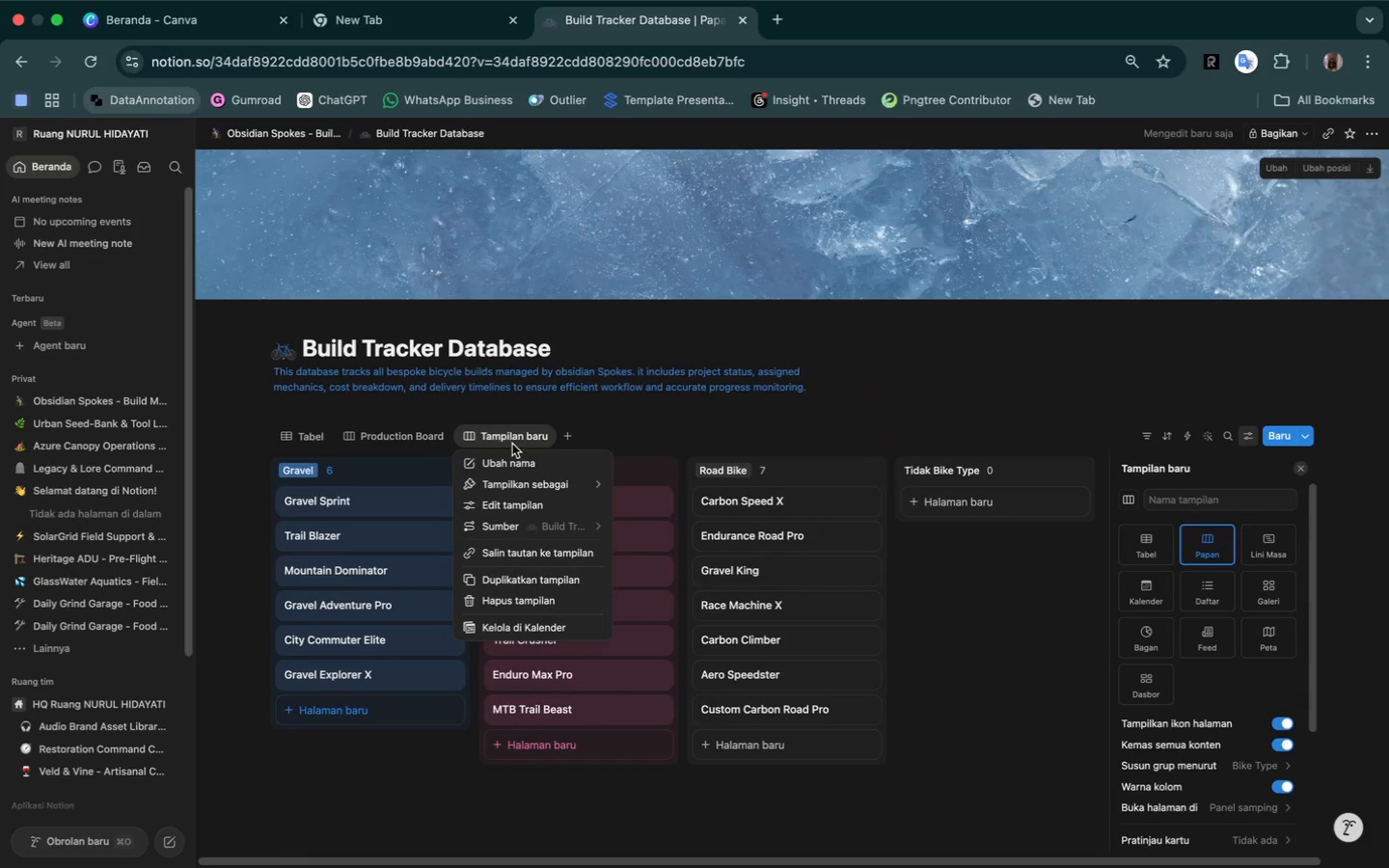 
left_click([516, 460])
 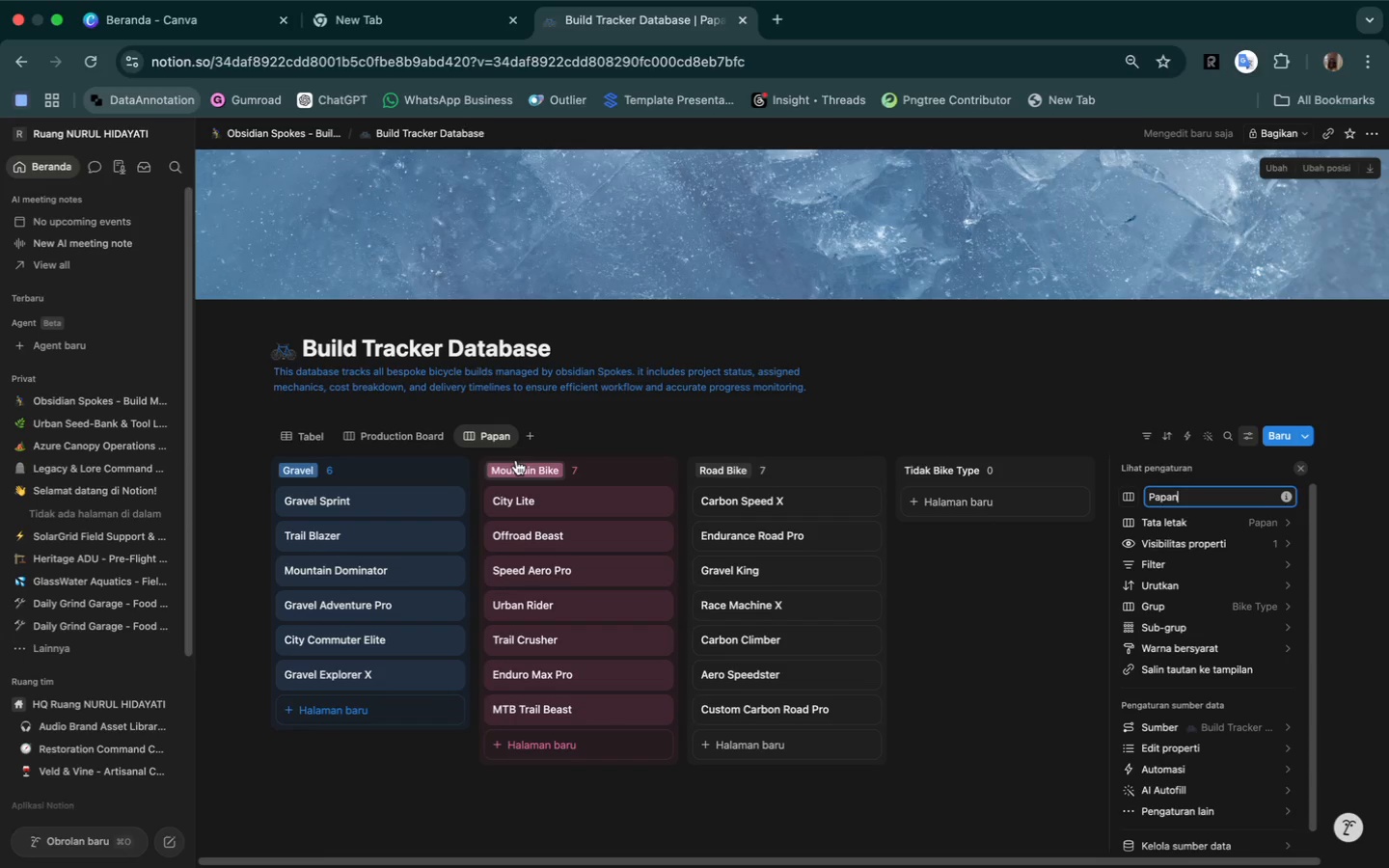 
hold_key(key=Backspace, duration=1.5)
 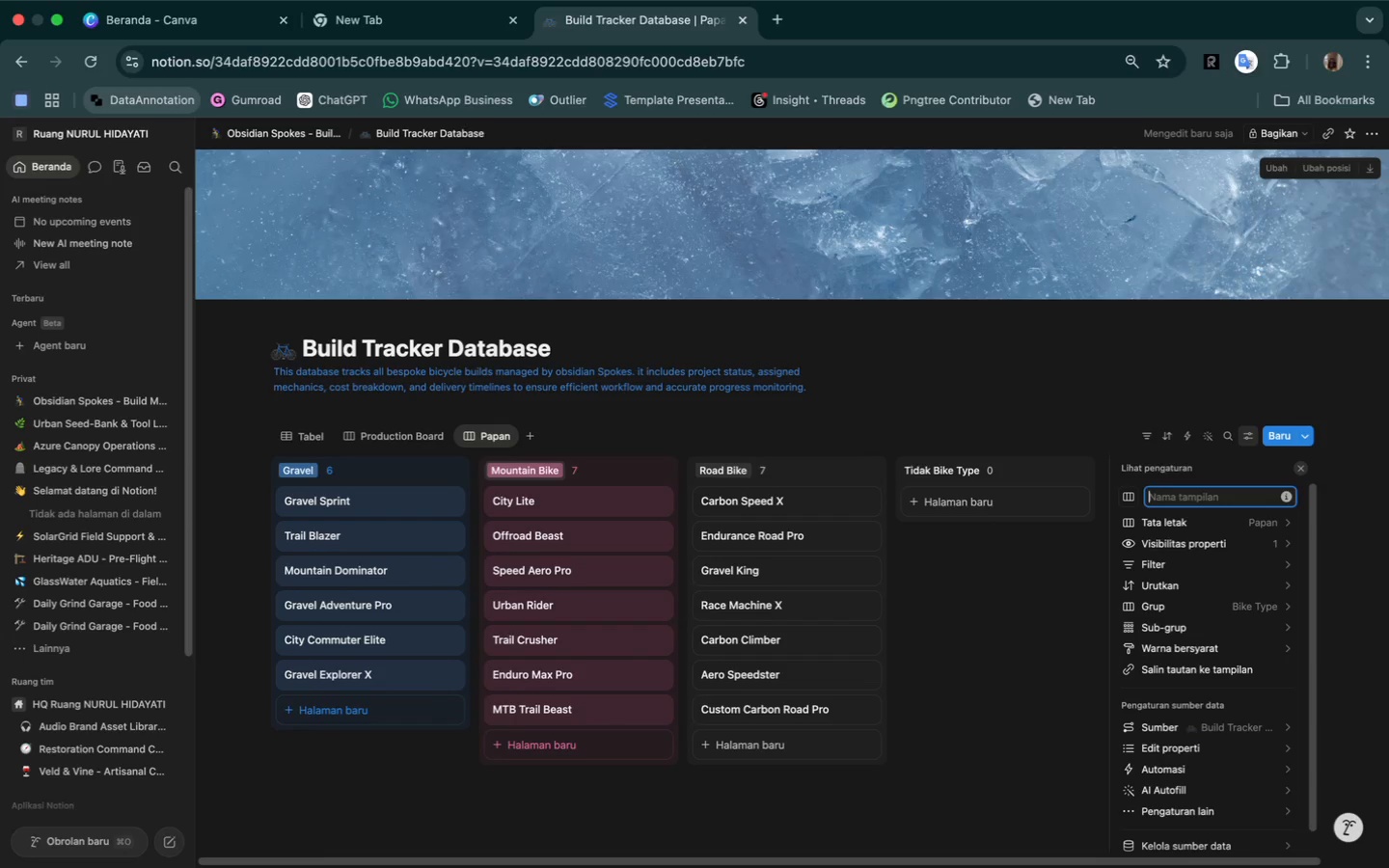 
key(Backspace)
key(Backspace)
type(Mechanic Workload)
 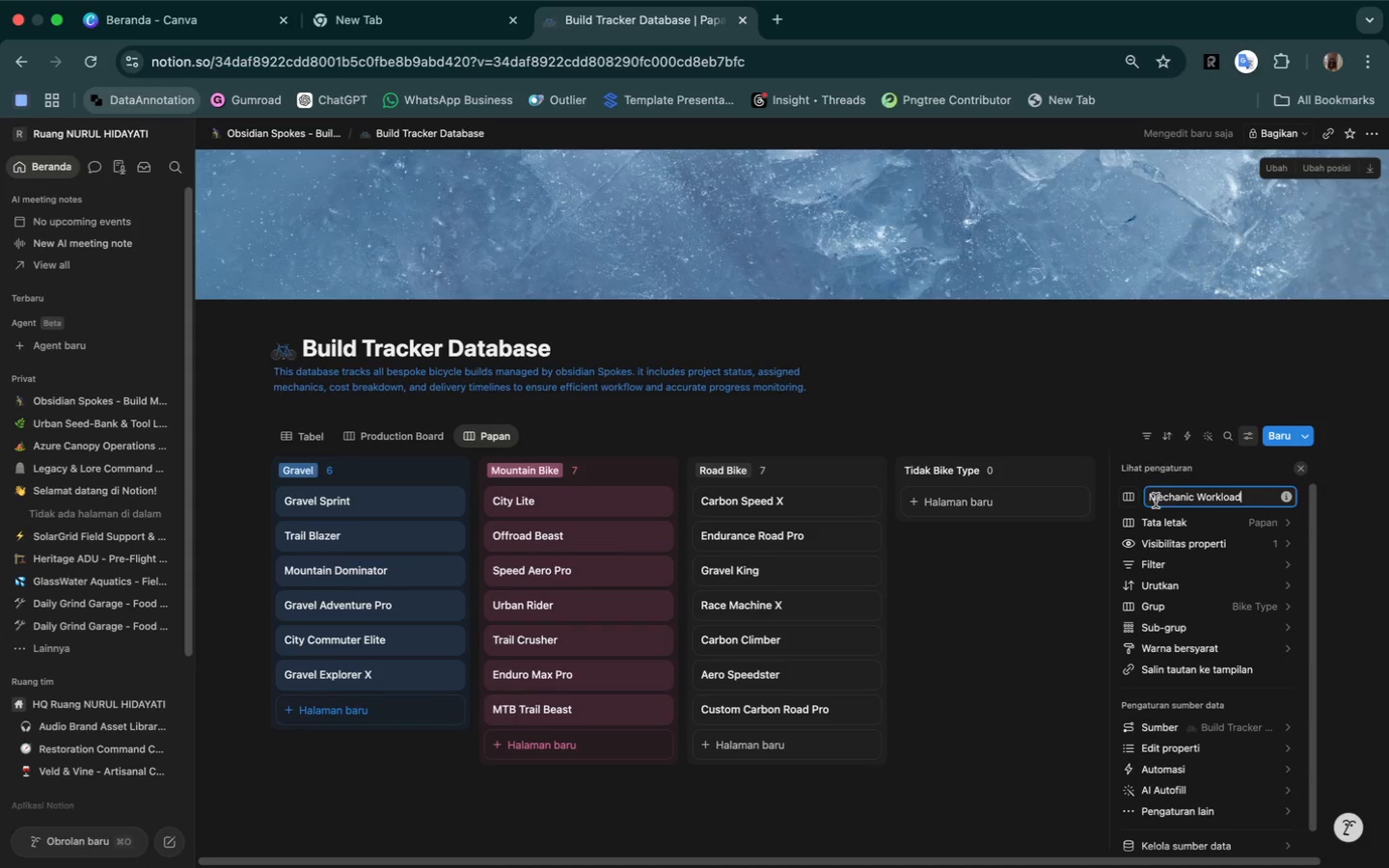 
left_click([1152, 497])
 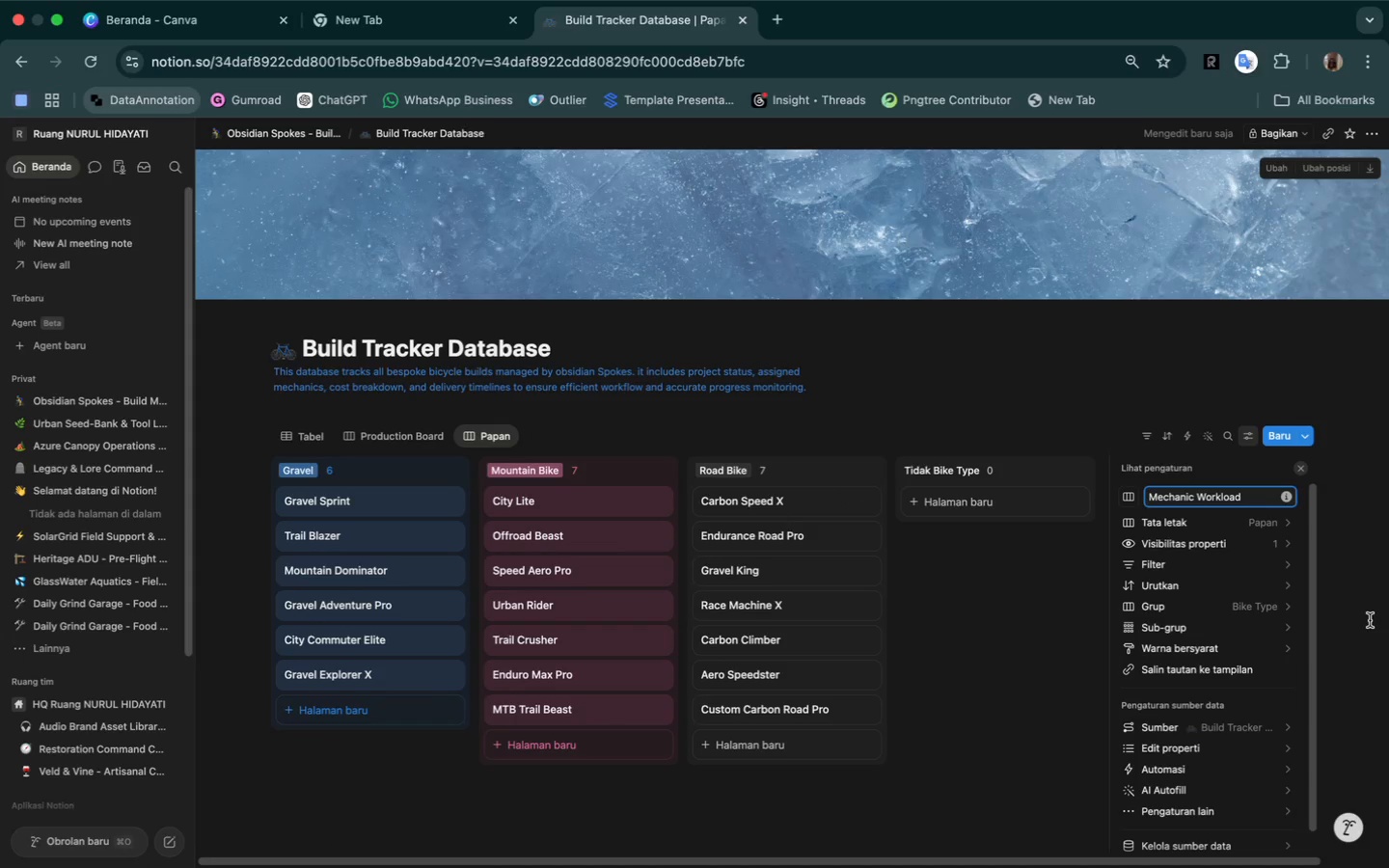 
scroll: coordinate [1179, 383], scroll_direction: down, amount: 67.0
 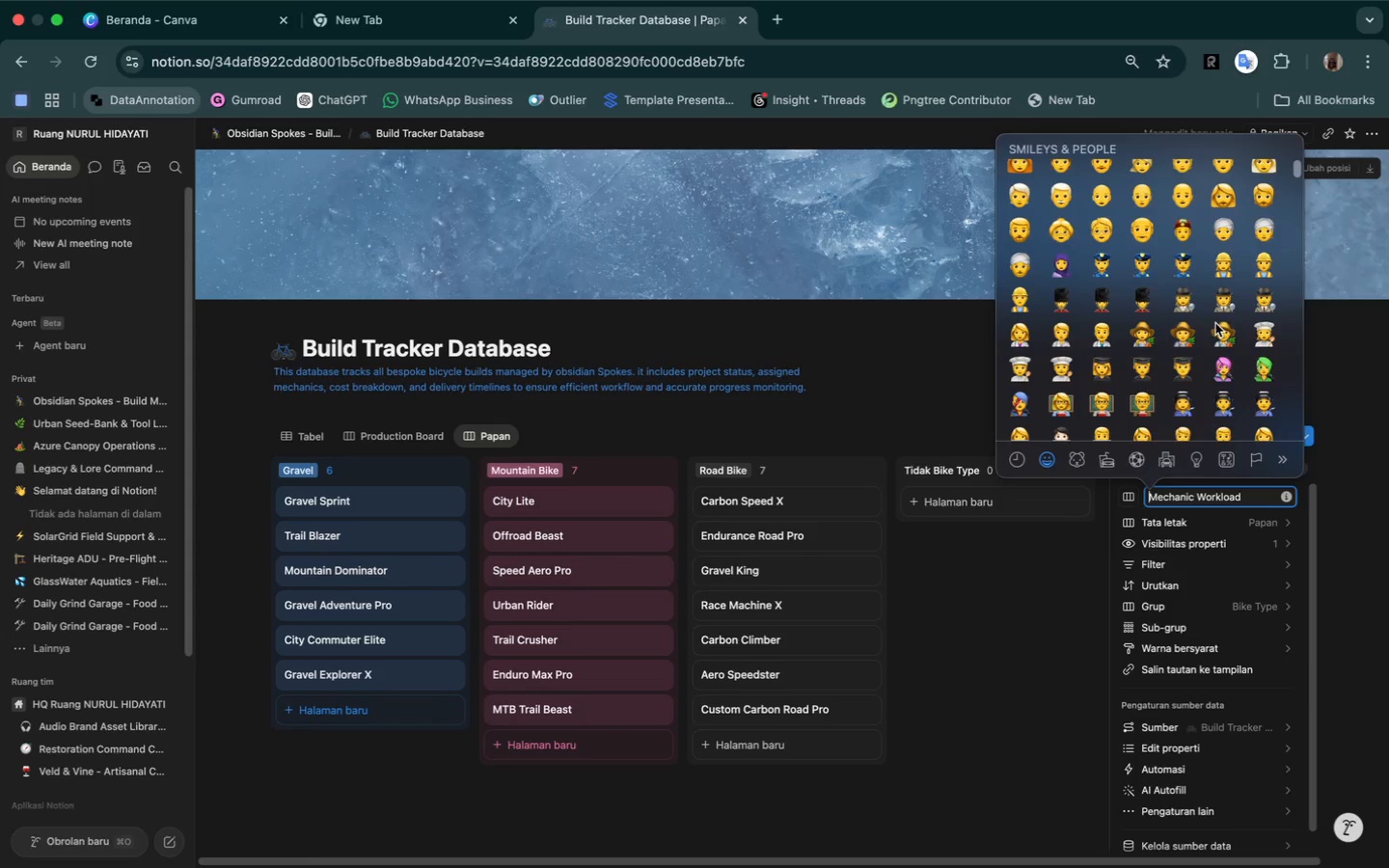 
wait(9.57)
 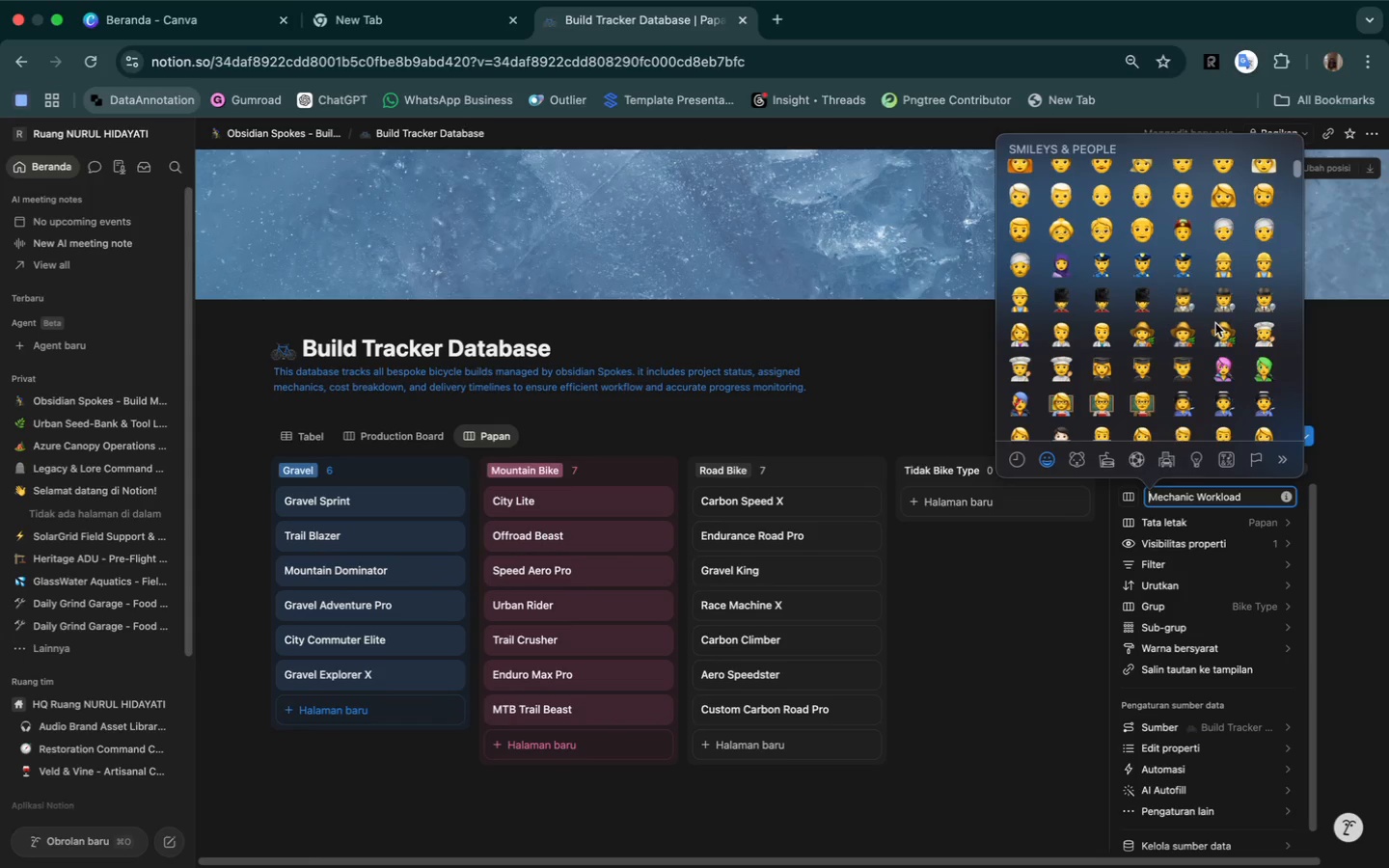 
left_click([1019, 302])
 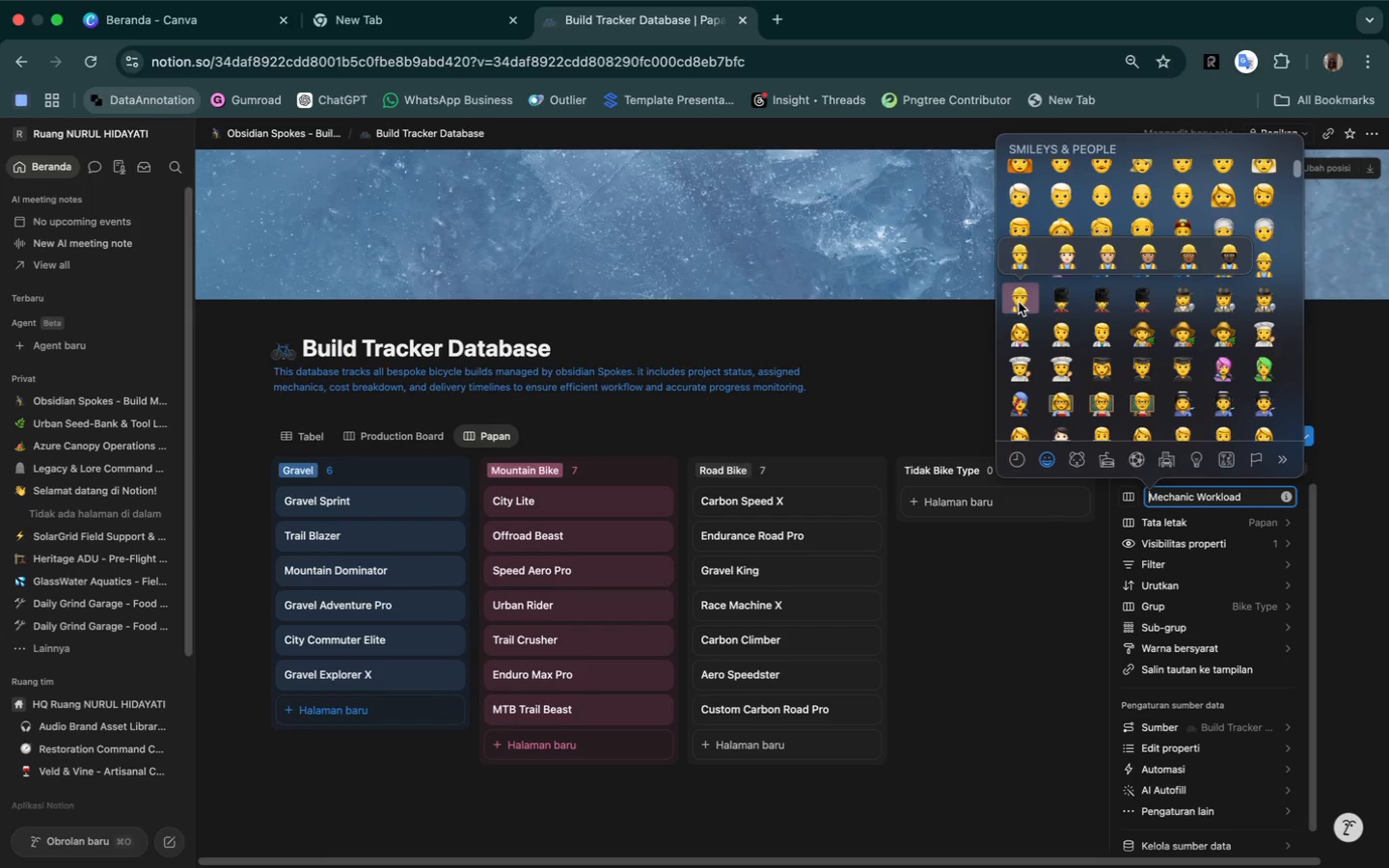 
left_click([1019, 302])
 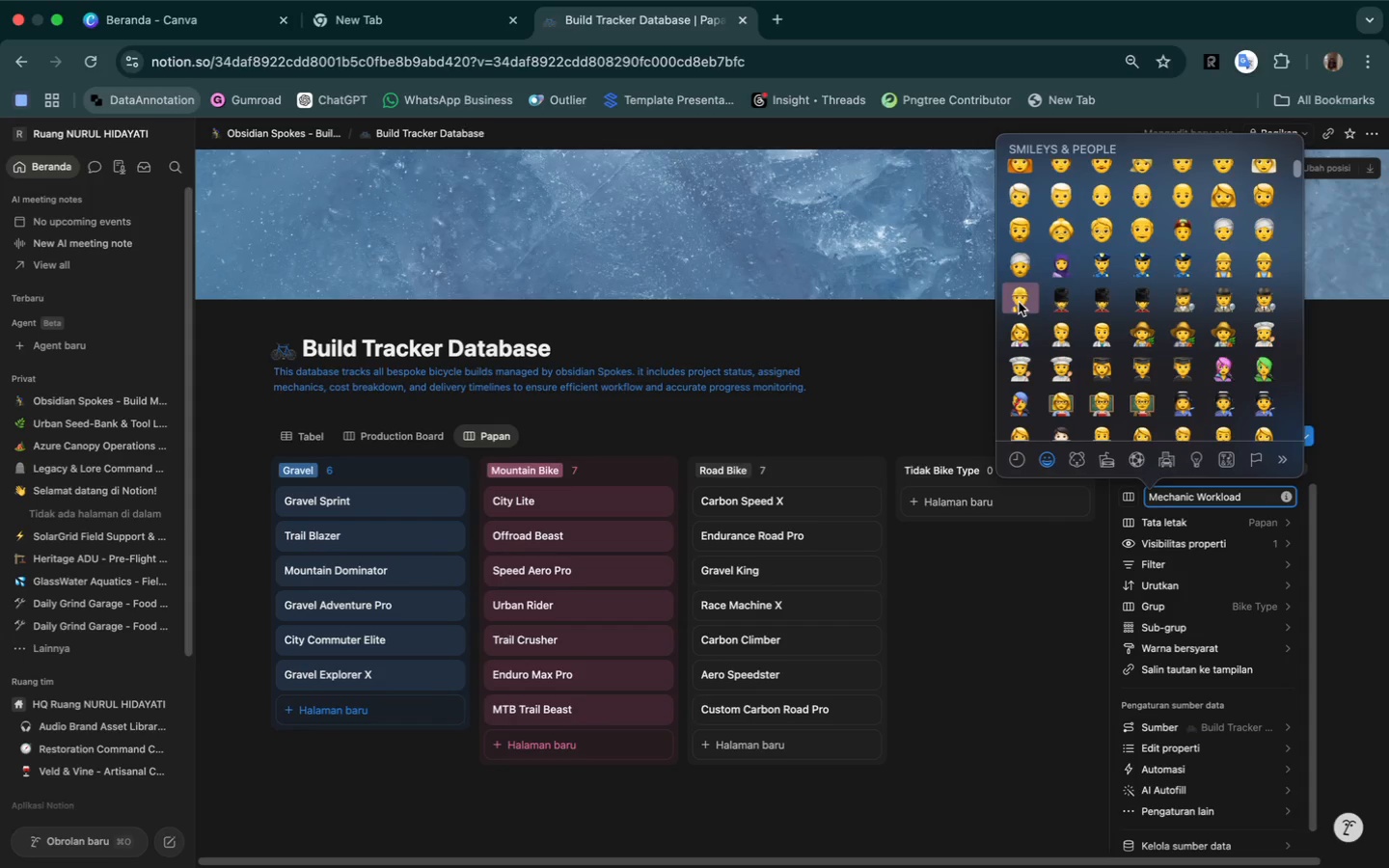 
double_click([1019, 302])
 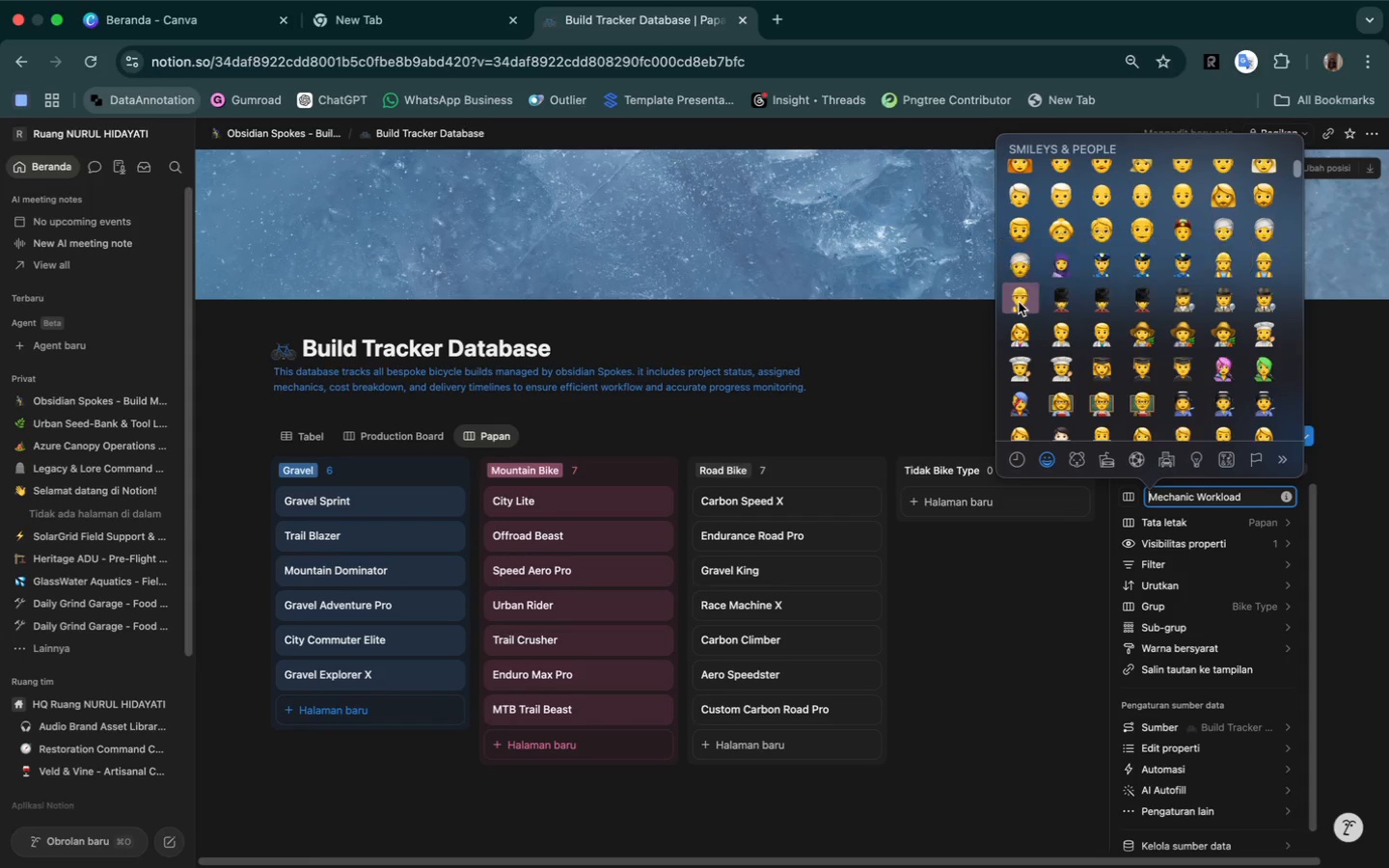 
double_click([1019, 302])
 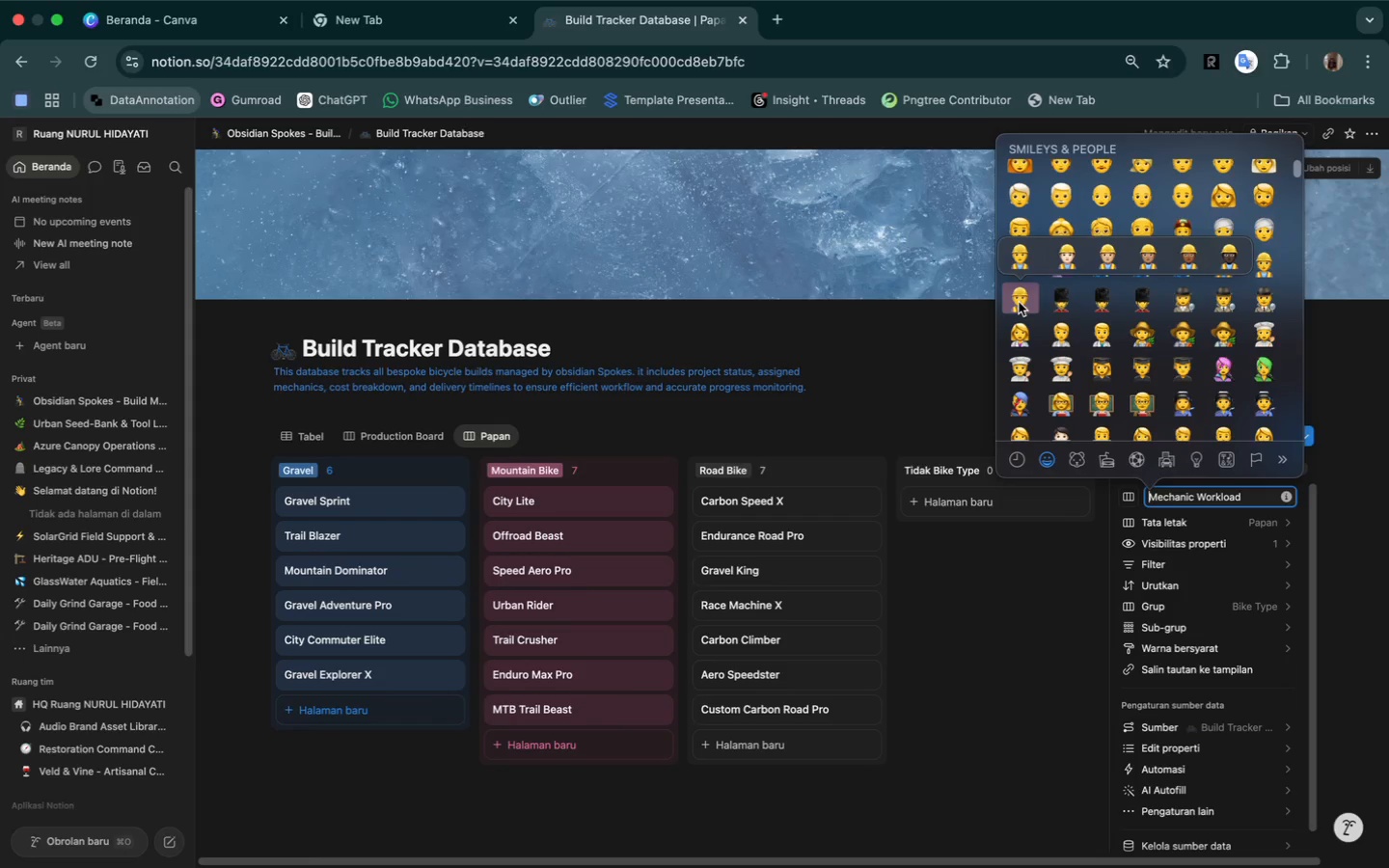 
triple_click([1019, 302])
 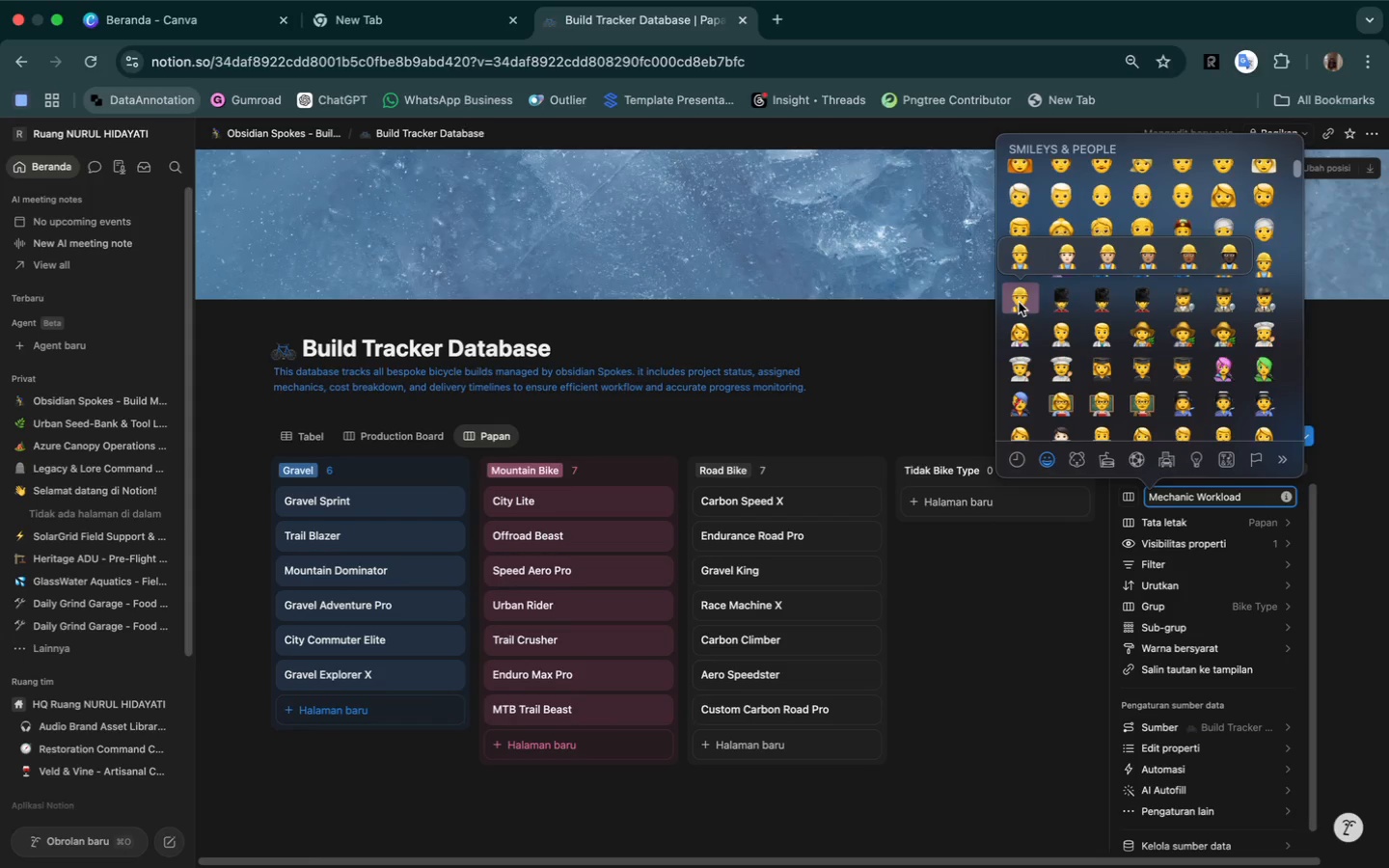 
triple_click([1019, 302])
 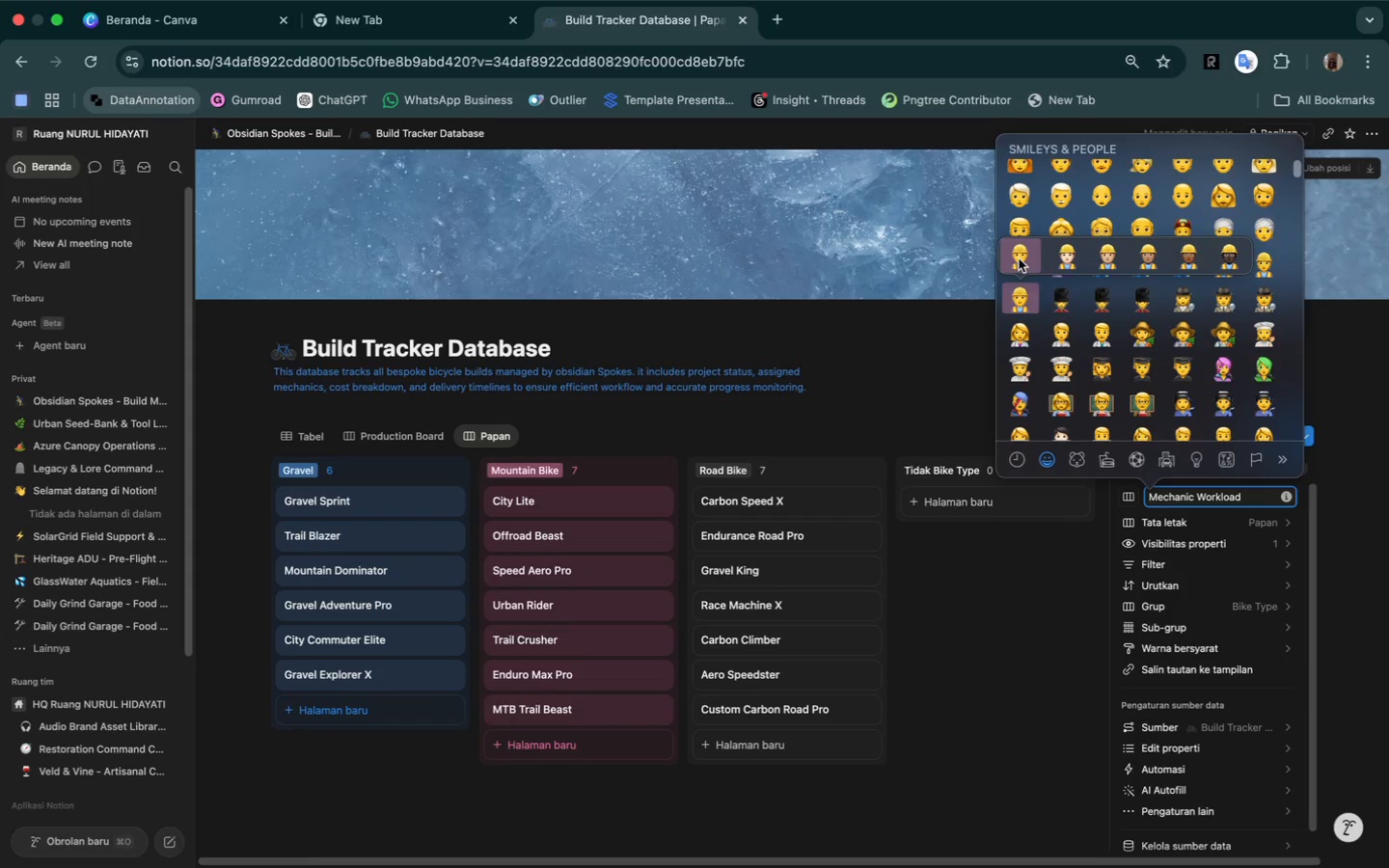 
left_click([1019, 258])
 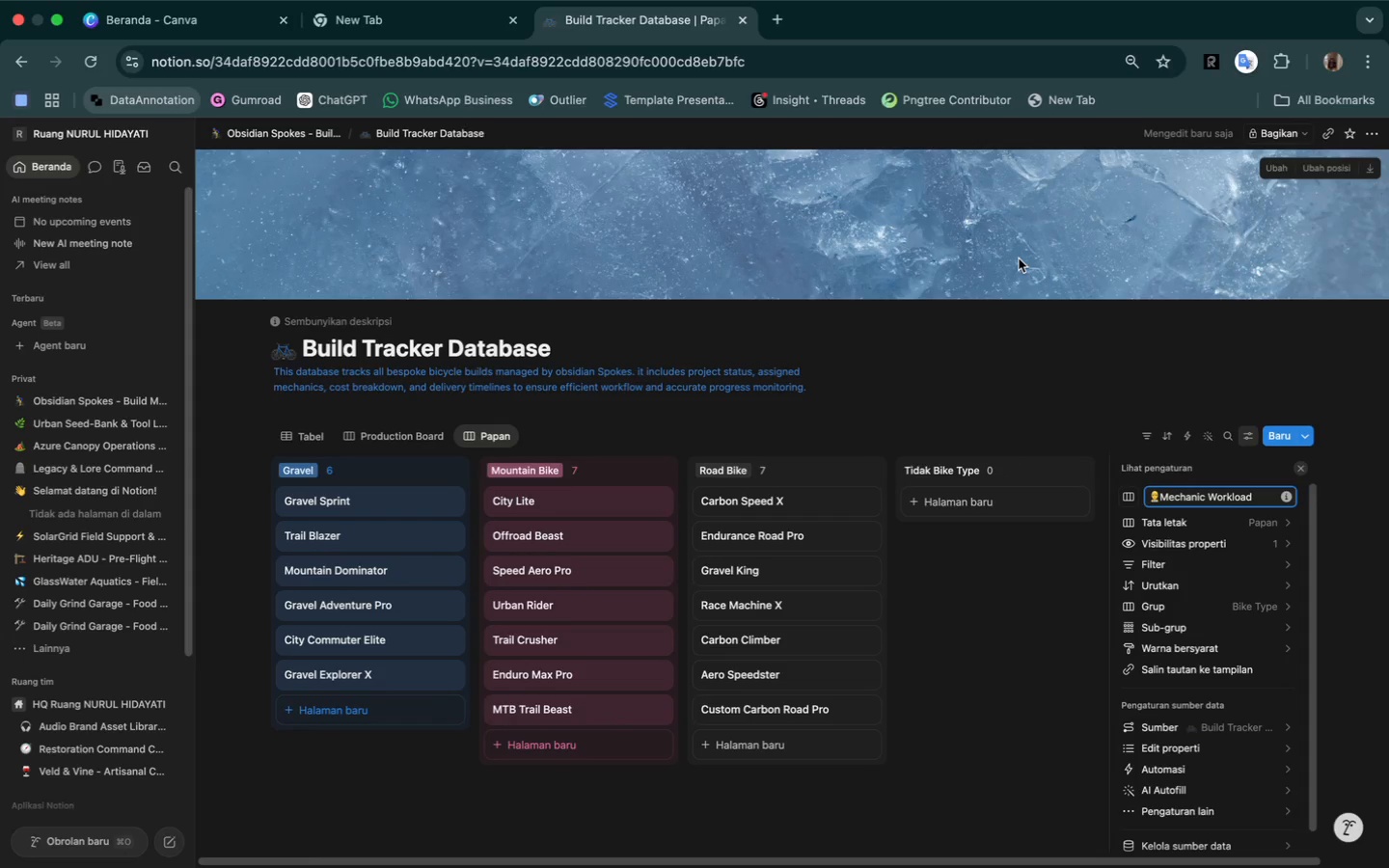 
key(Space)
 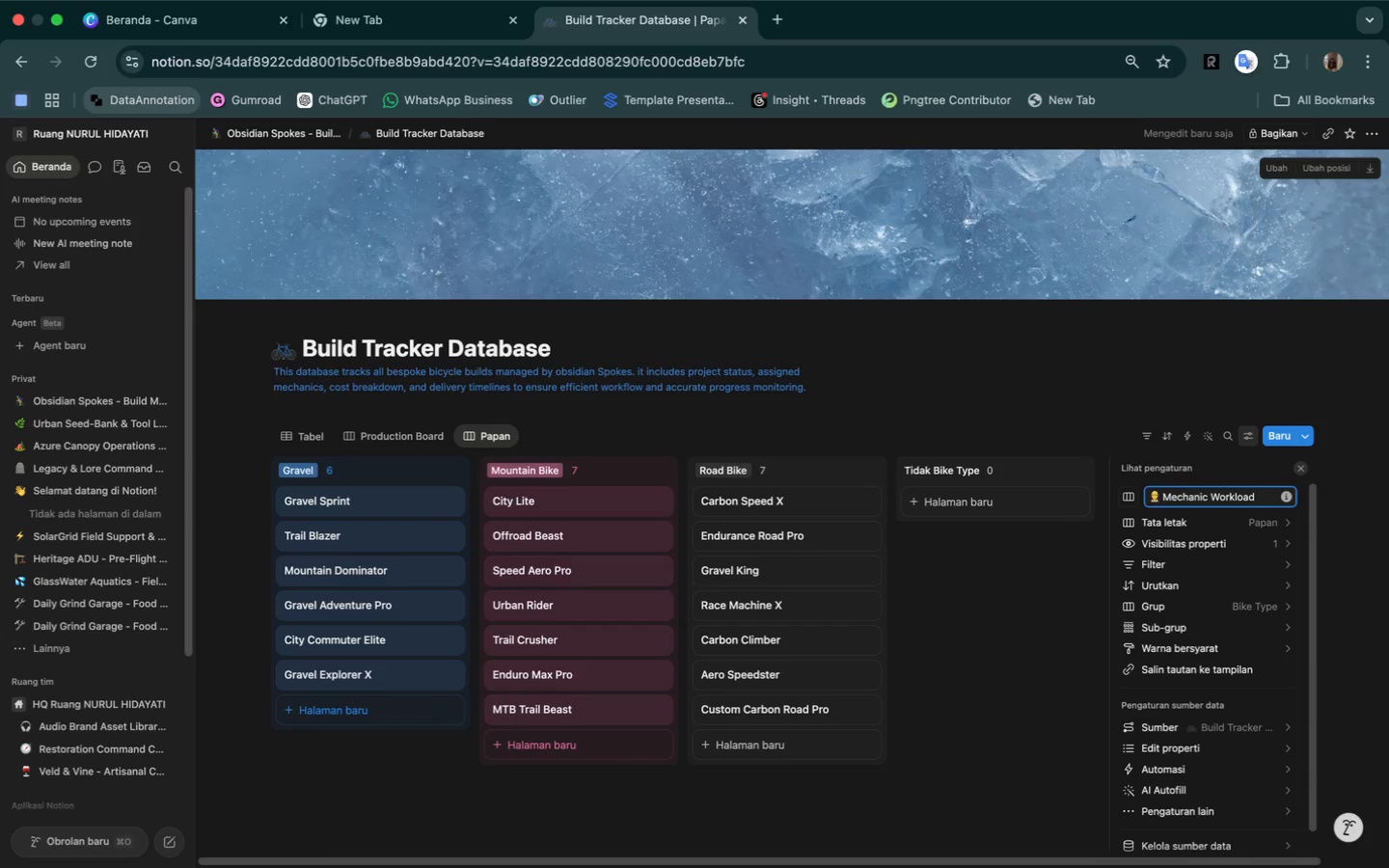 
wait(8.39)
 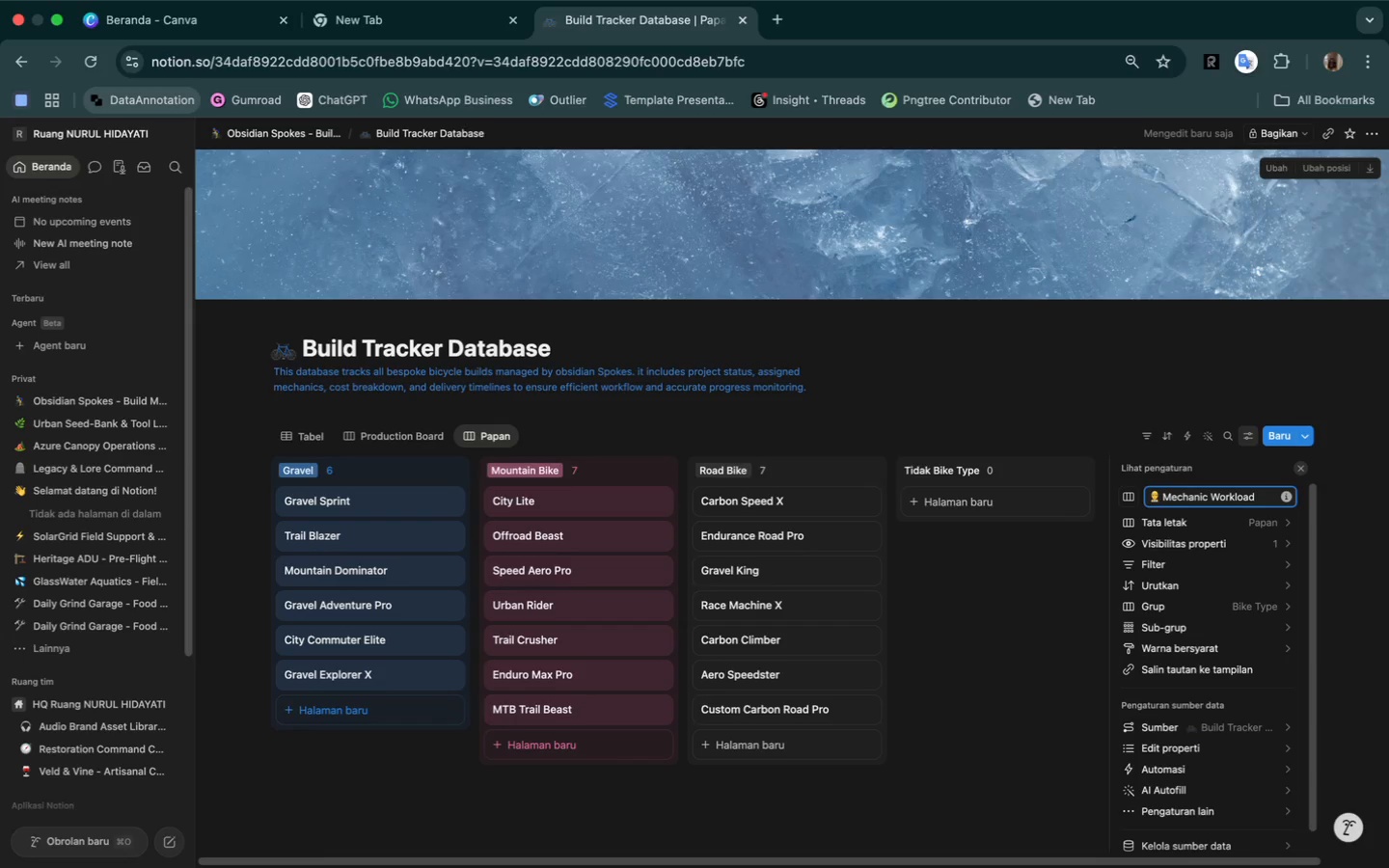 
left_click([1239, 607])
 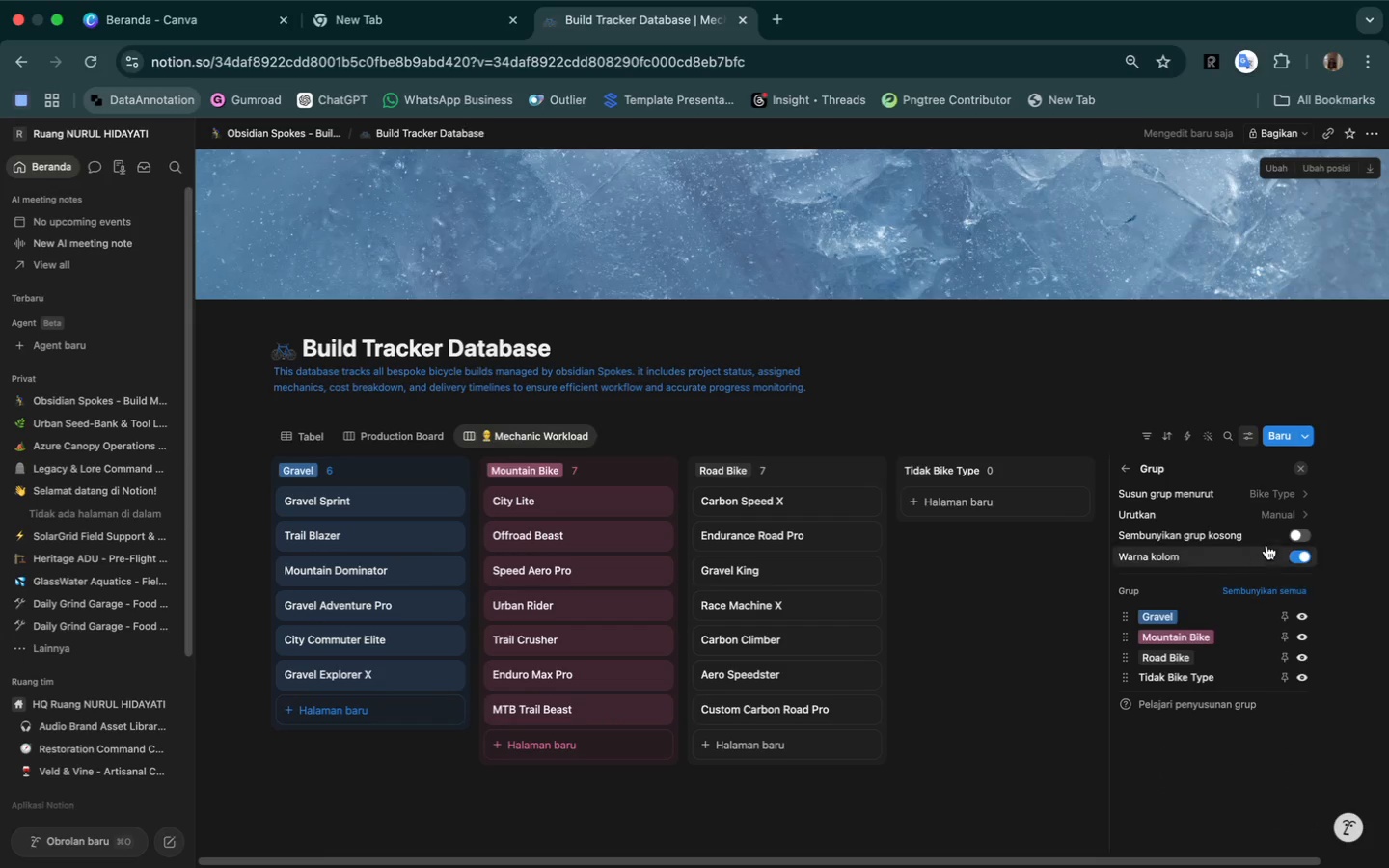 
left_click([1283, 487])
 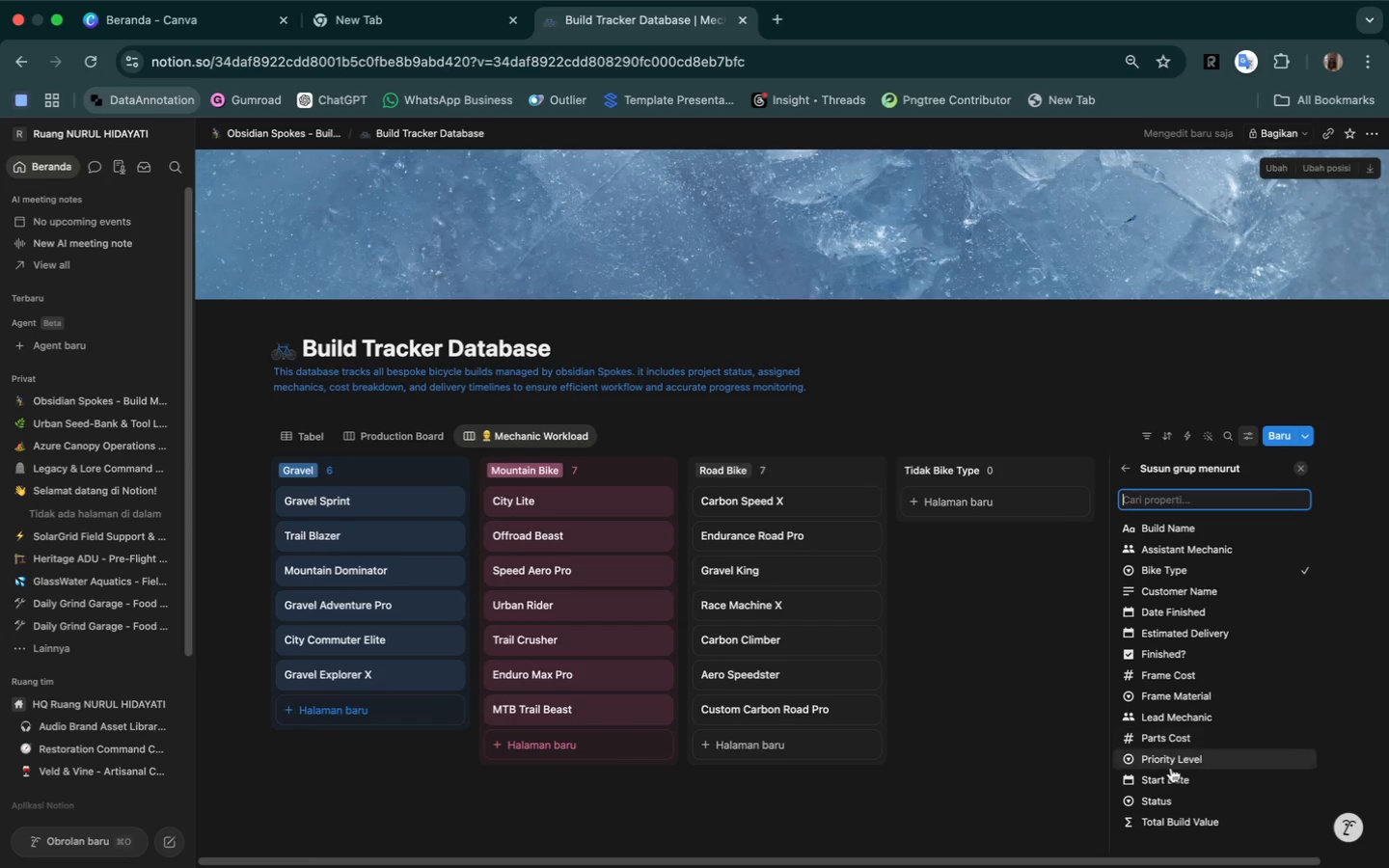 
scroll: coordinate [1171, 768], scroll_direction: down, amount: 8.0
 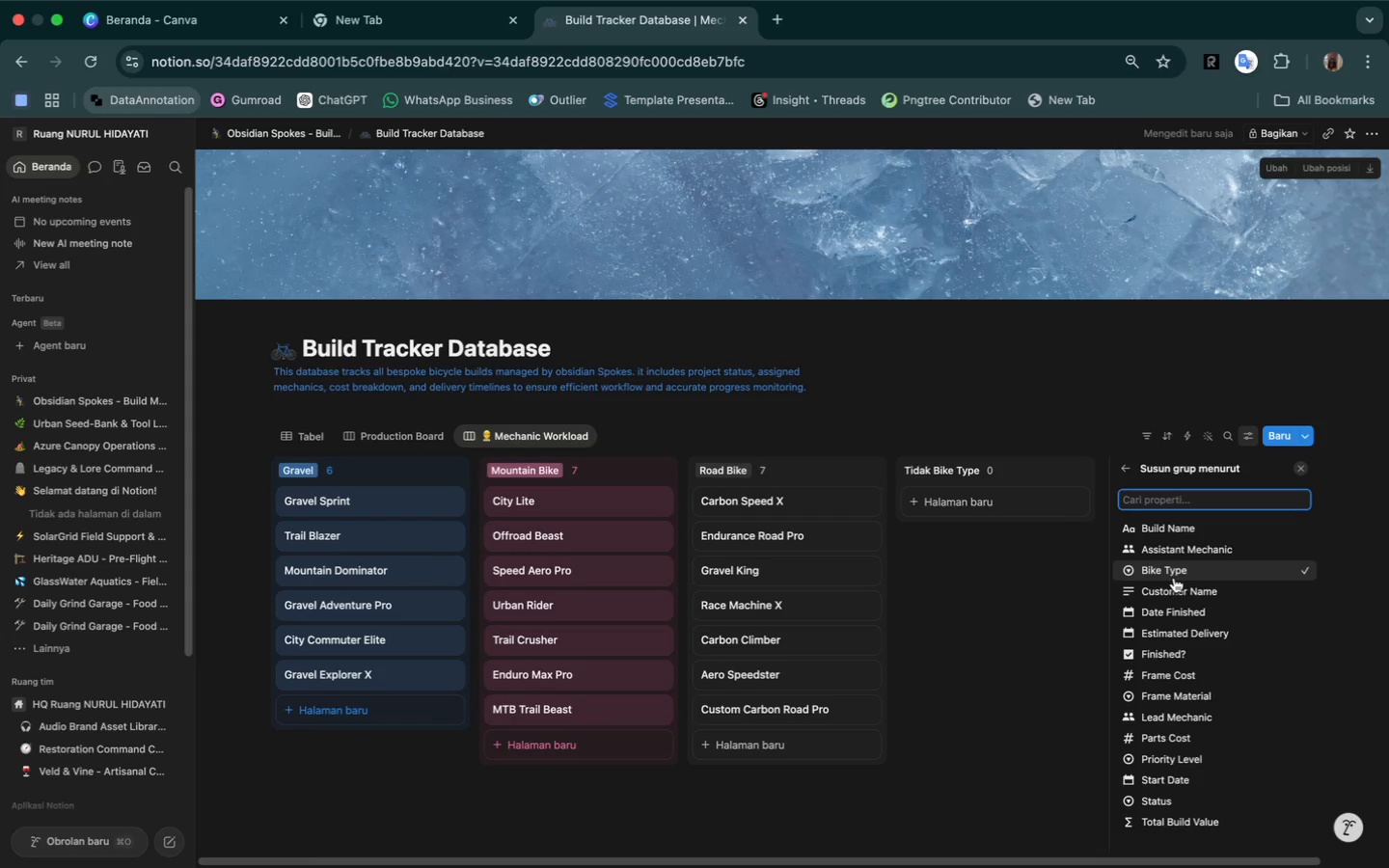 
type(lead)
 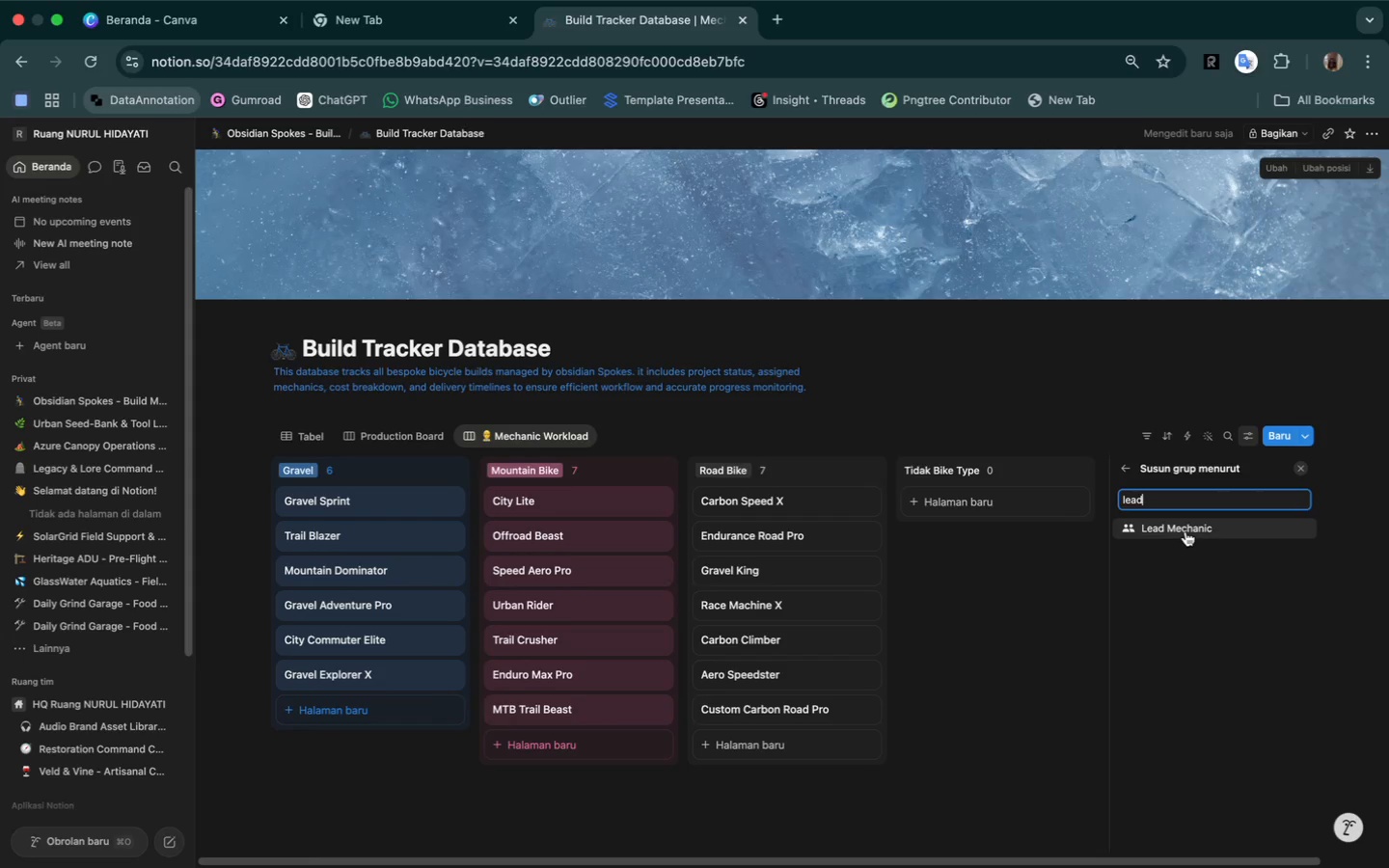 
left_click([1185, 531])
 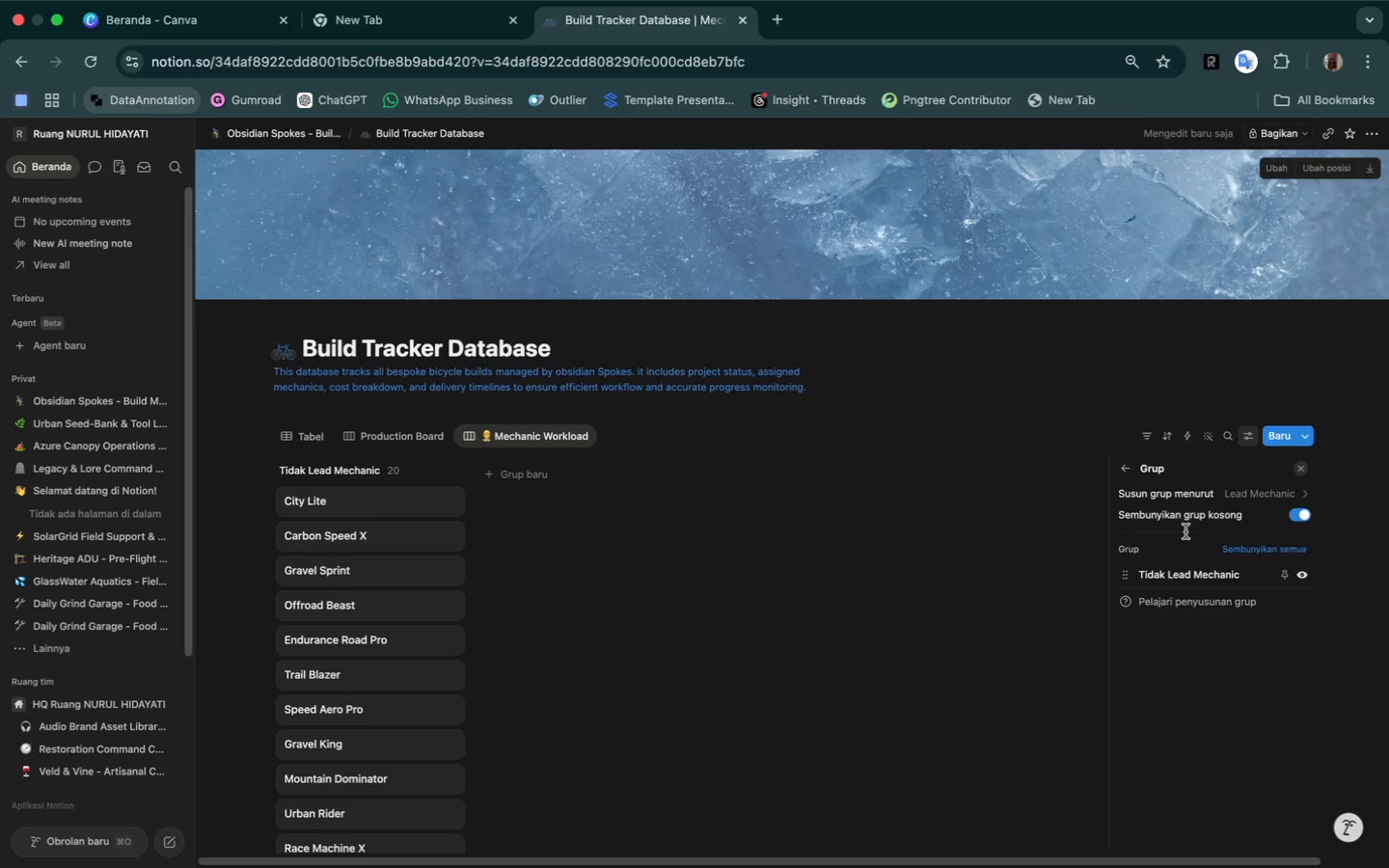 
wait(25.28)
 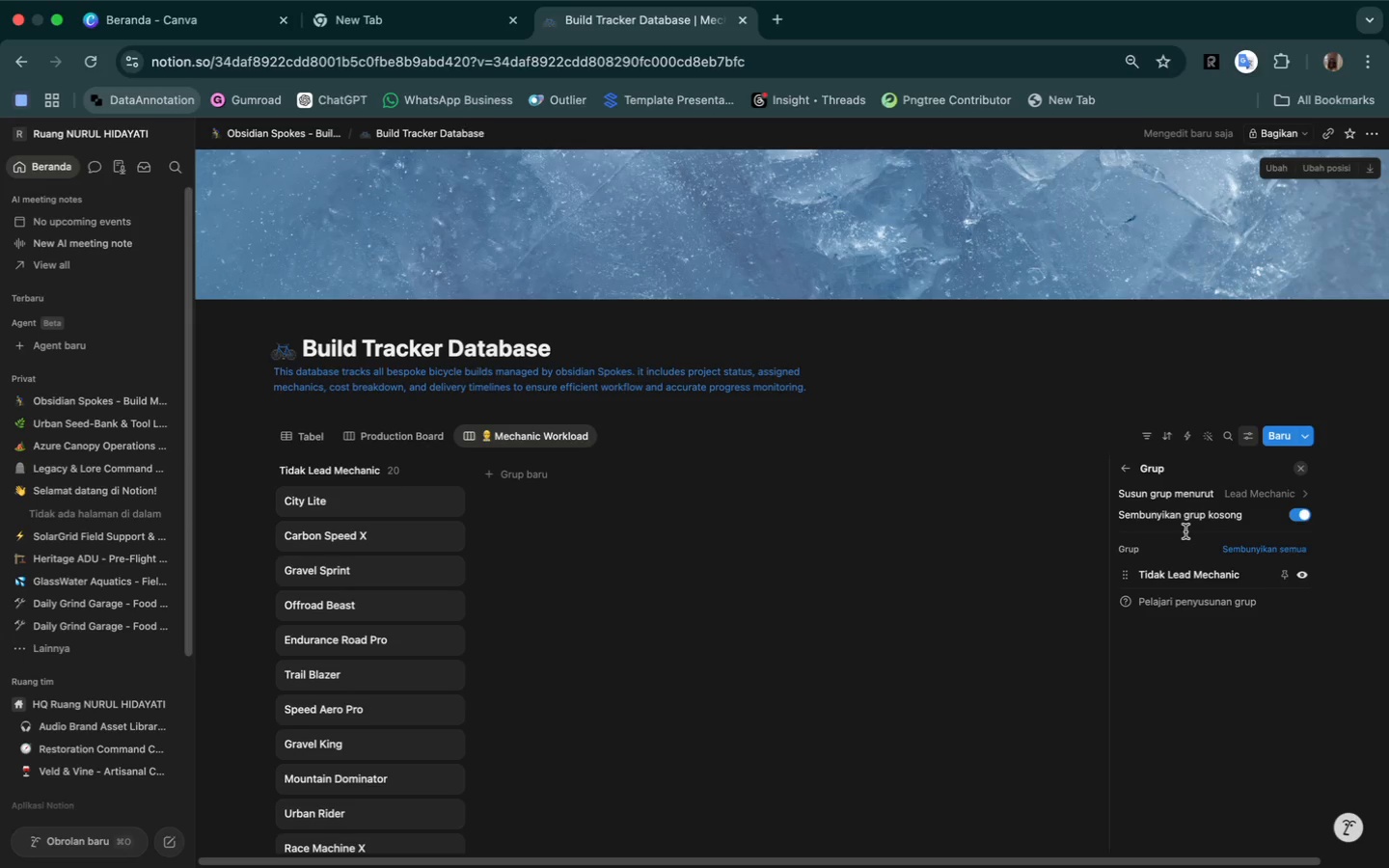 
left_click([320, 440])
 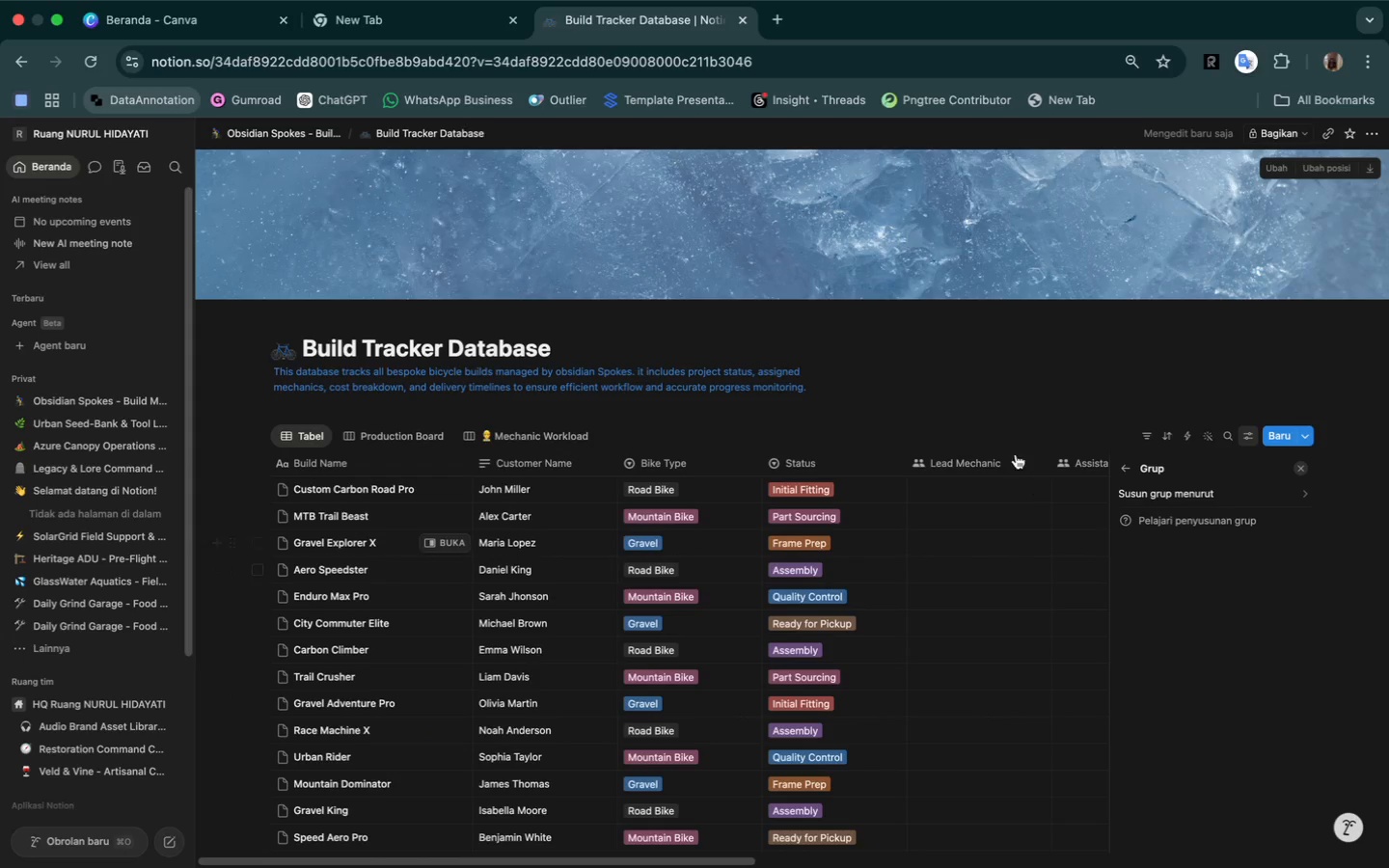 
left_click([994, 460])
 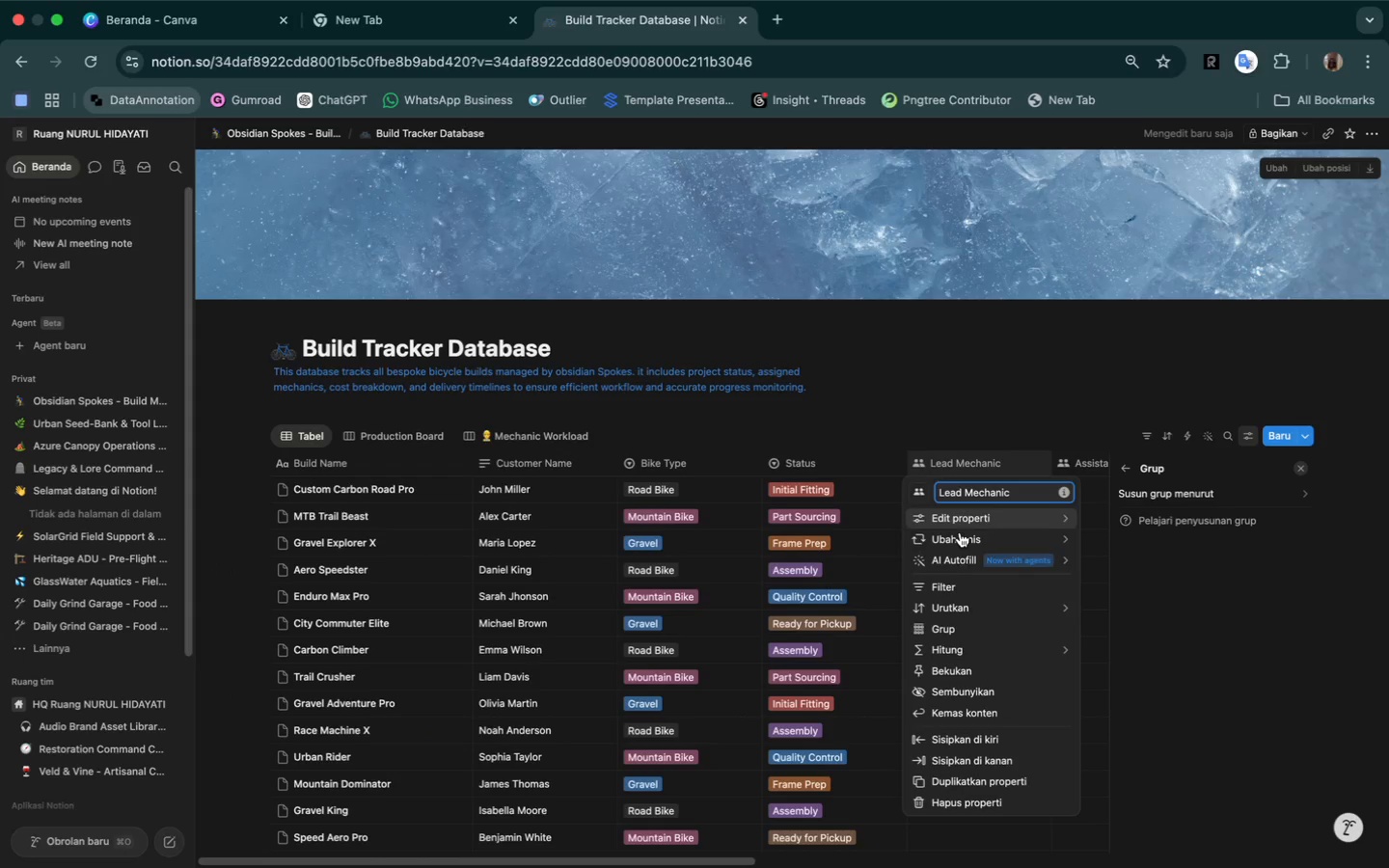 
mouse_move([989, 546])
 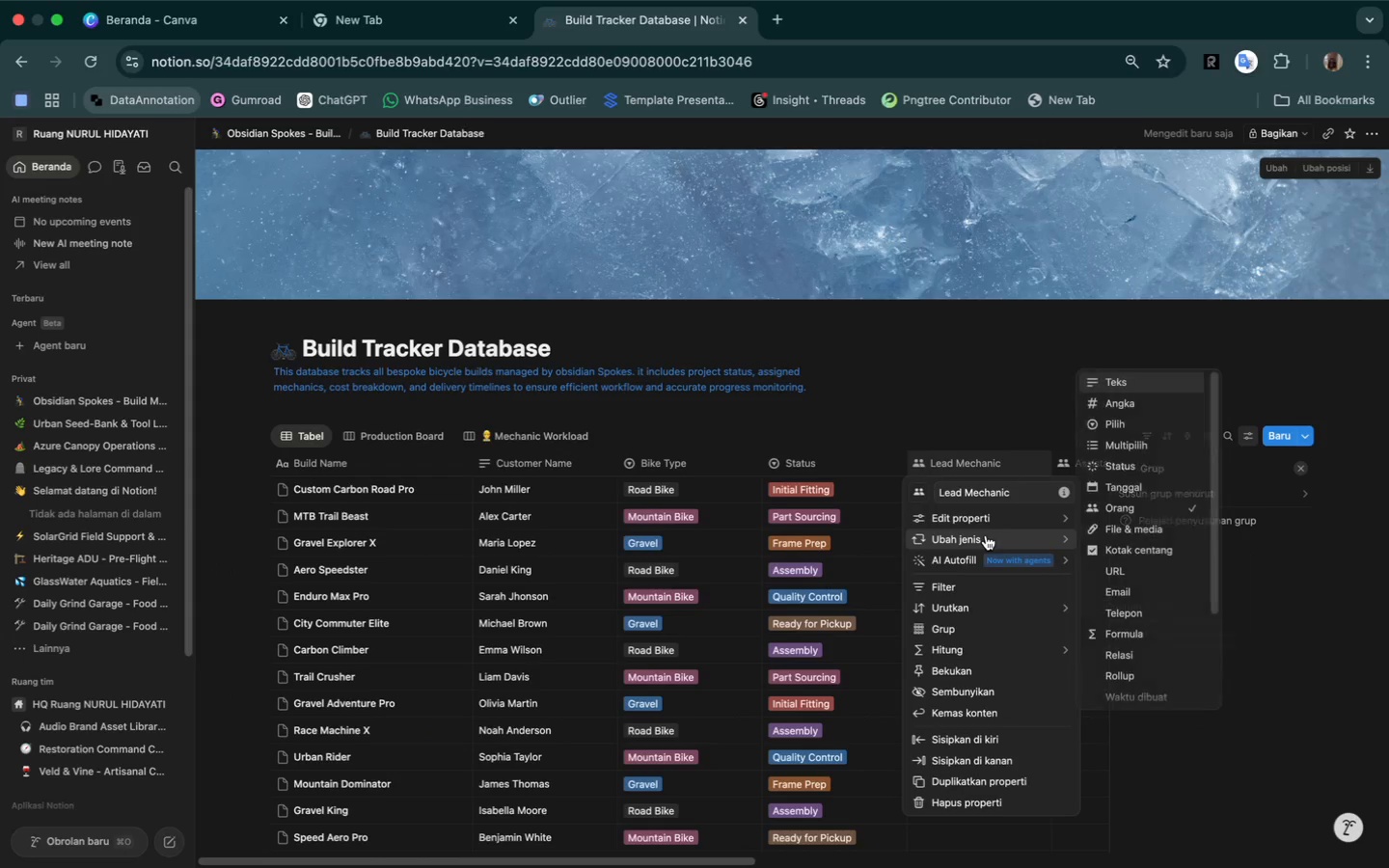 
mouse_move([981, 524])
 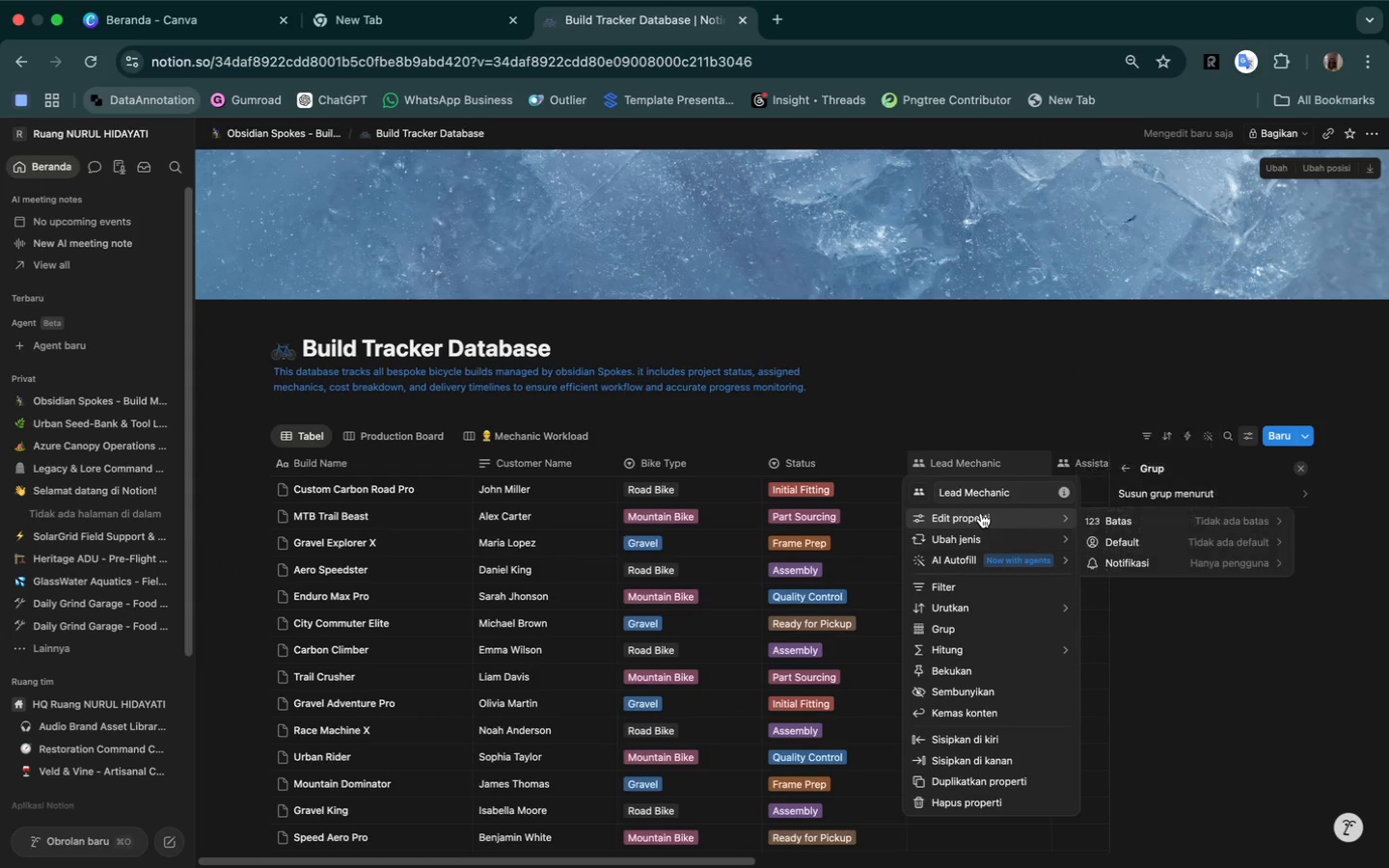 
mouse_move([962, 544])
 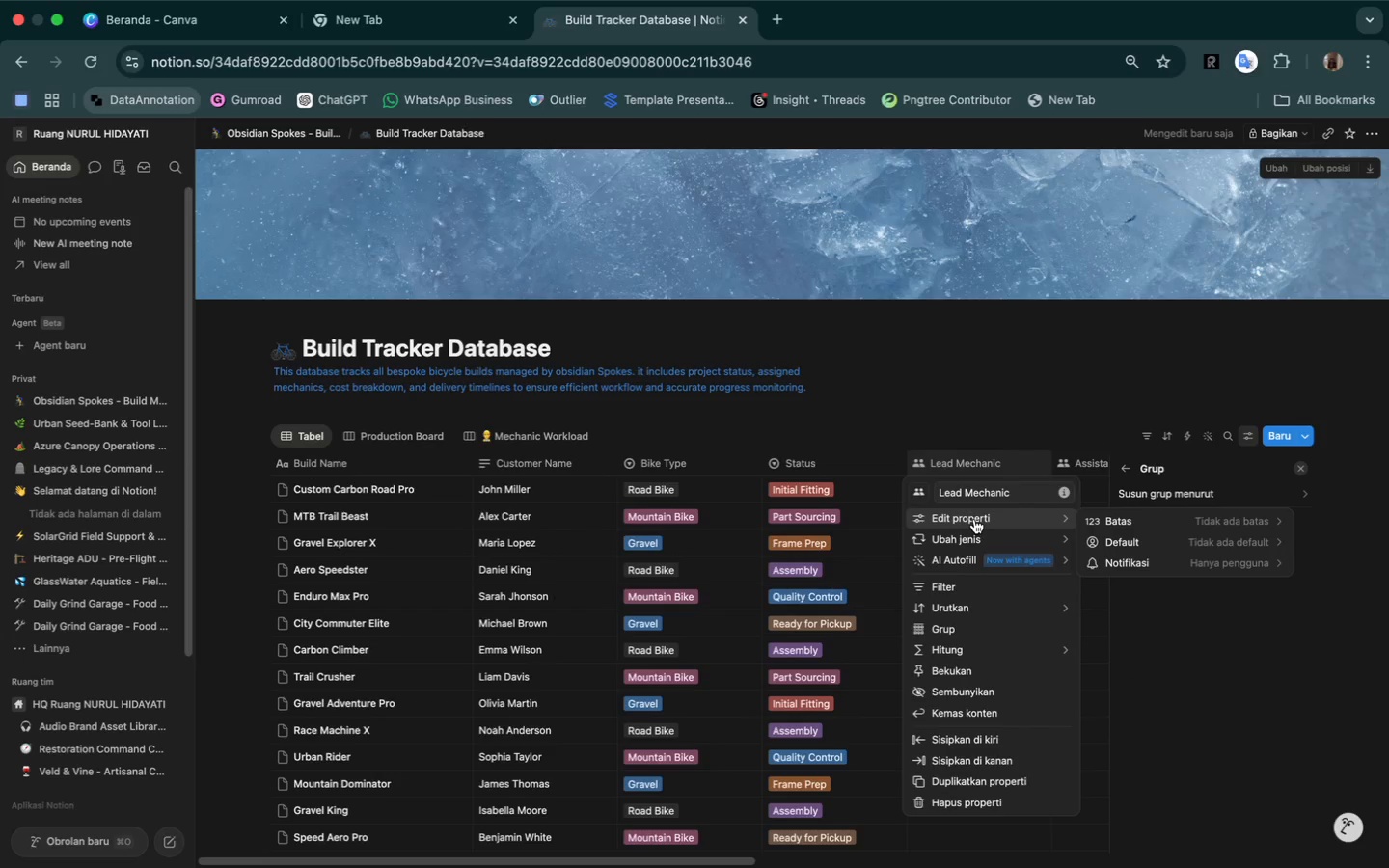 
mouse_move([984, 540])
 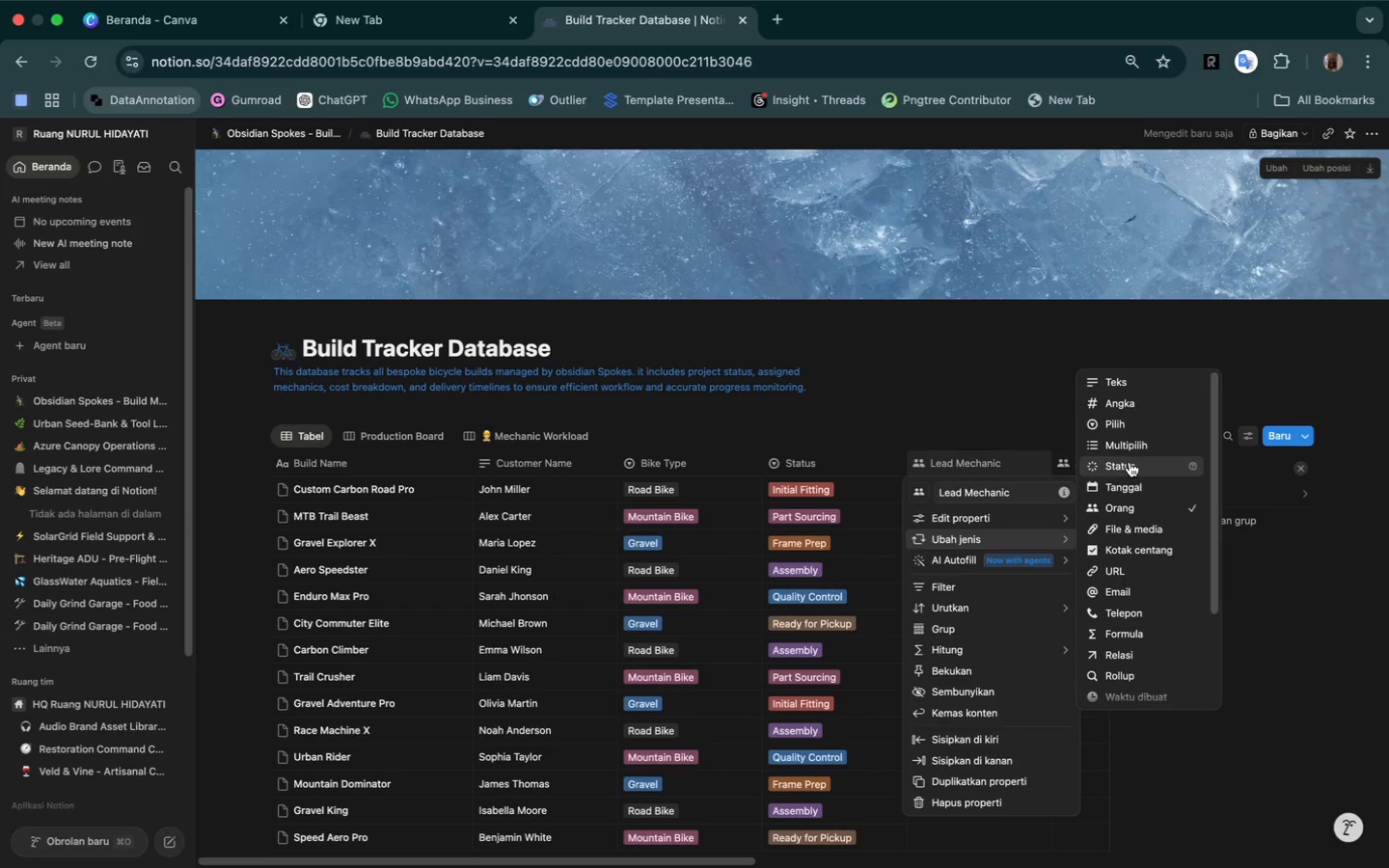 
left_click([1129, 420])
 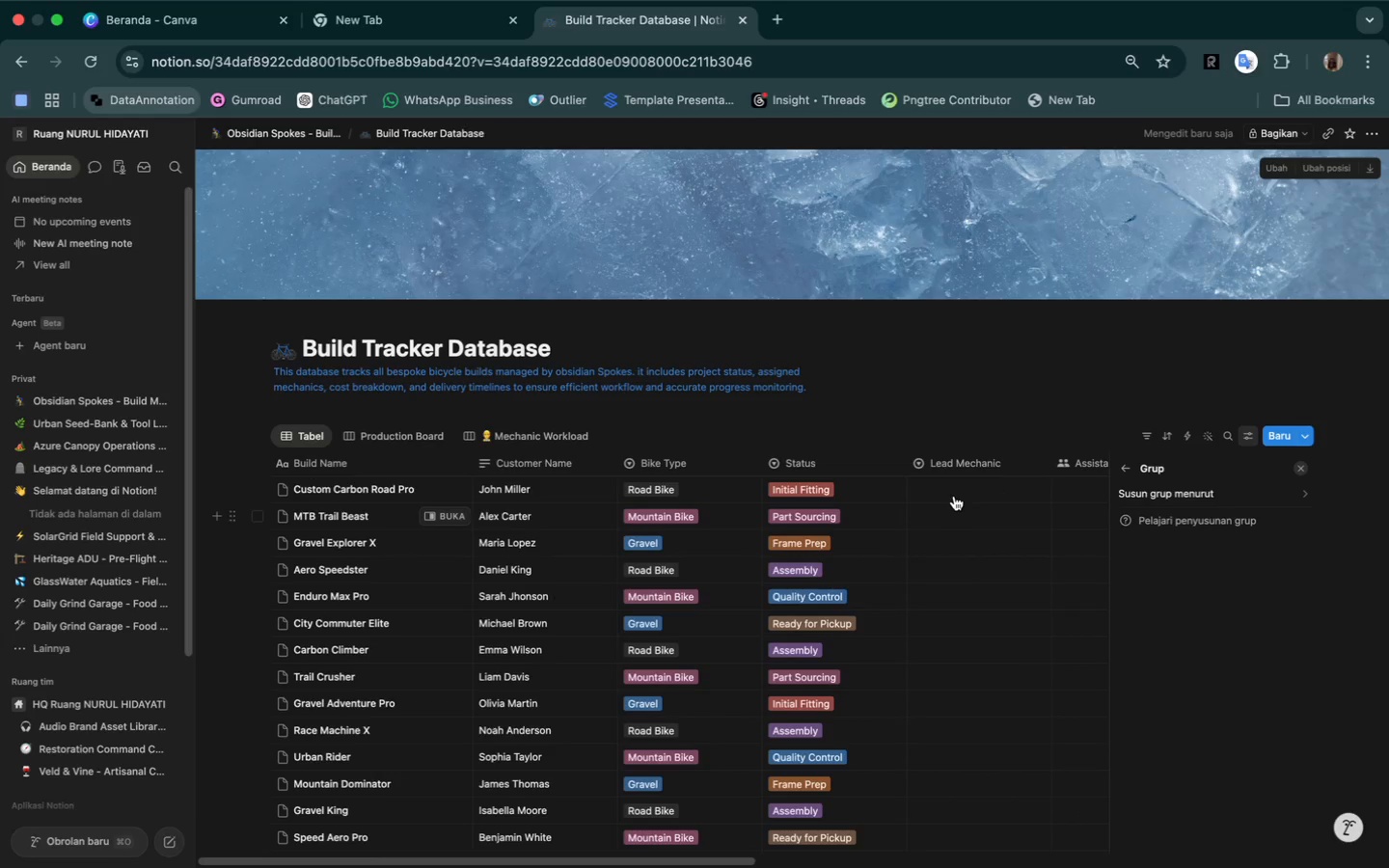 
left_click([955, 486])
 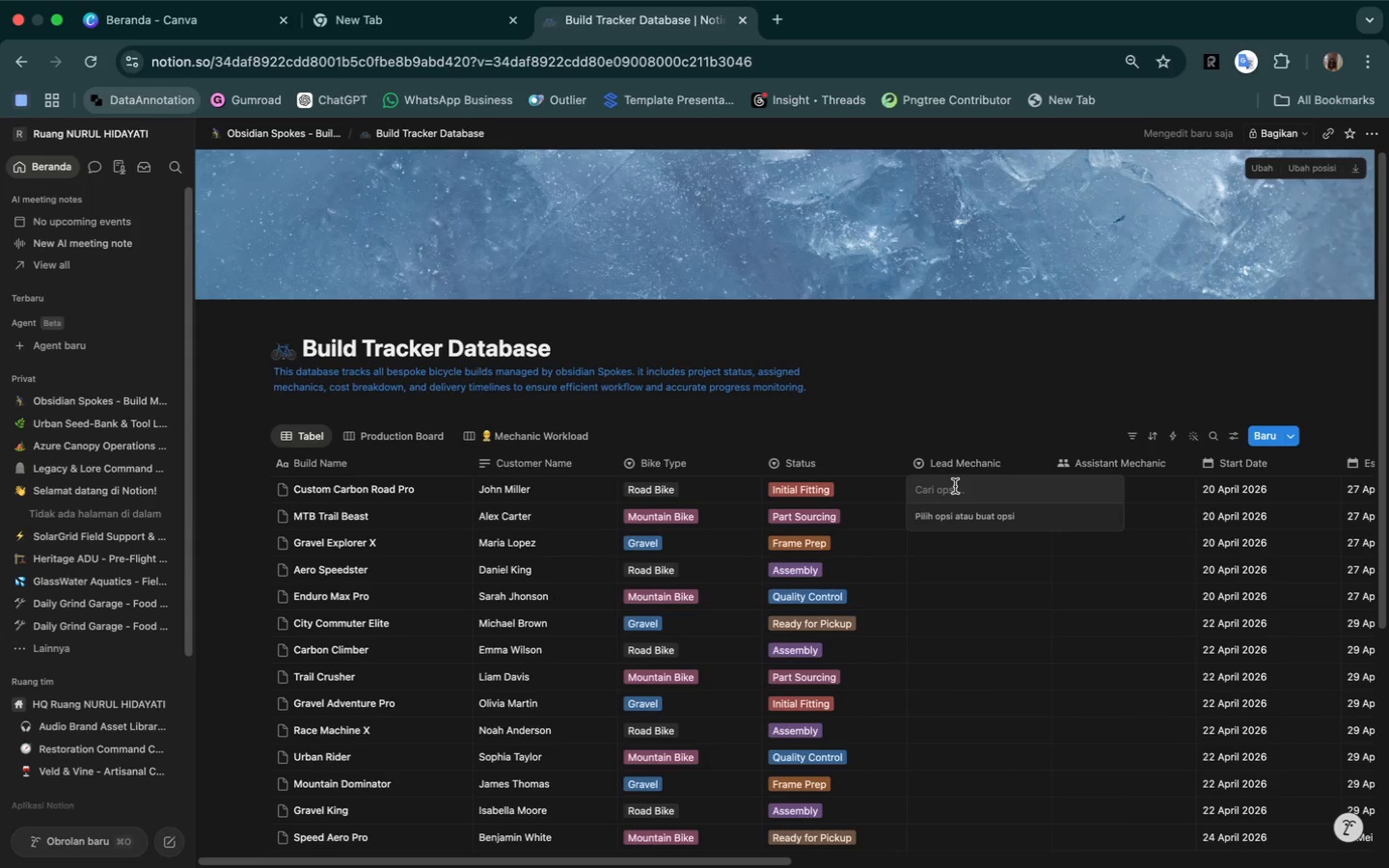 
type(Alex)
 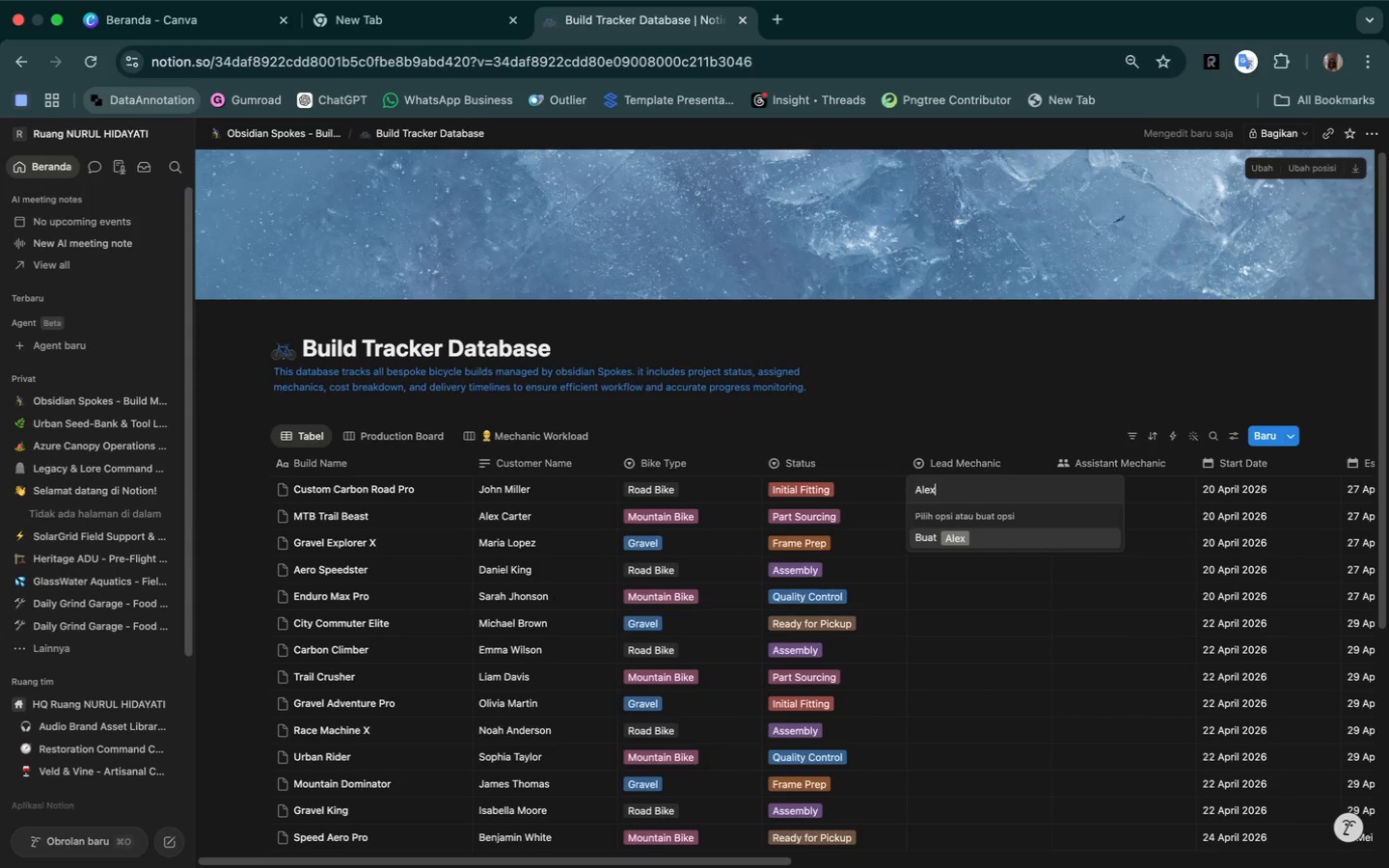 
key(Enter)
 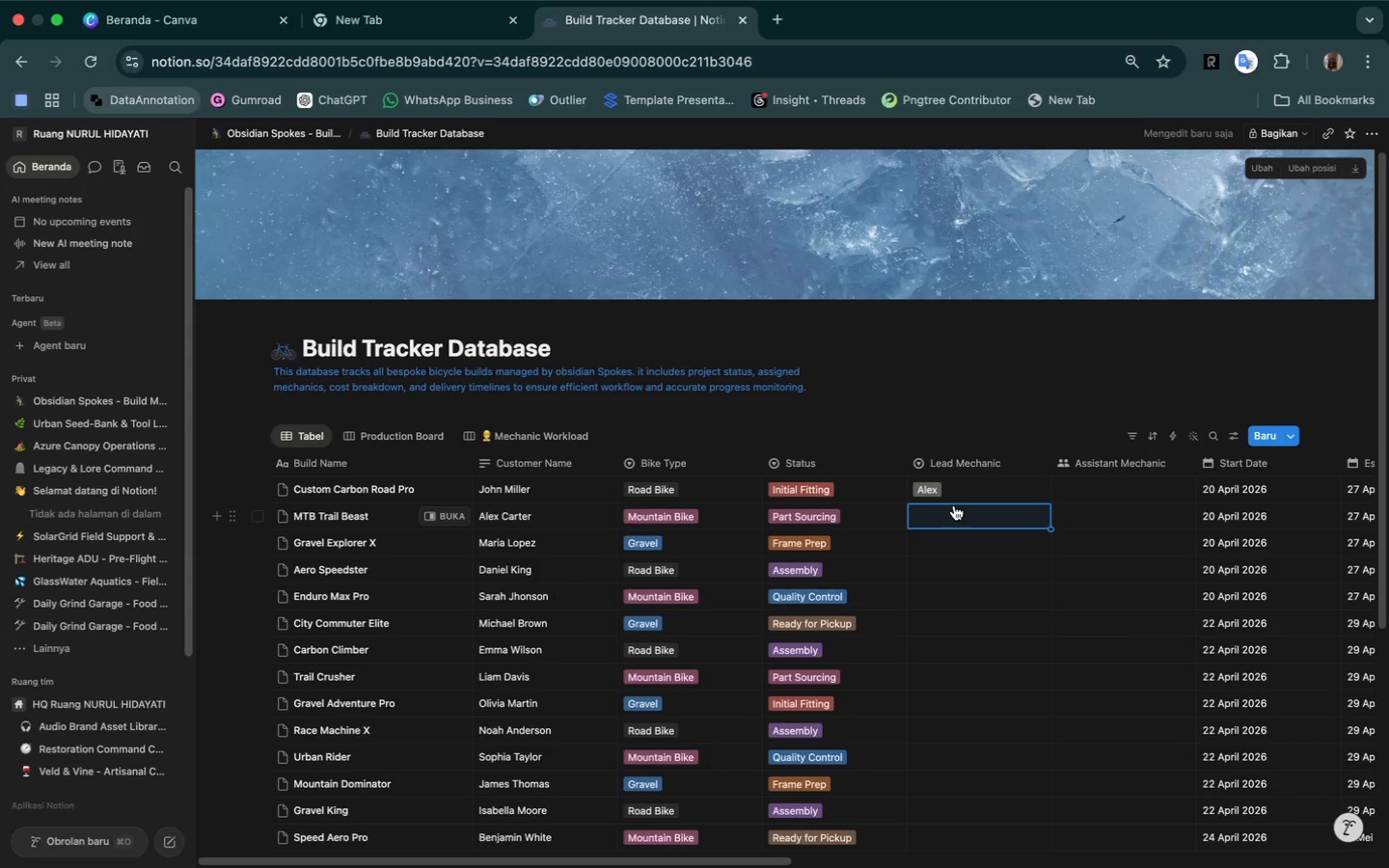 
type(John)
 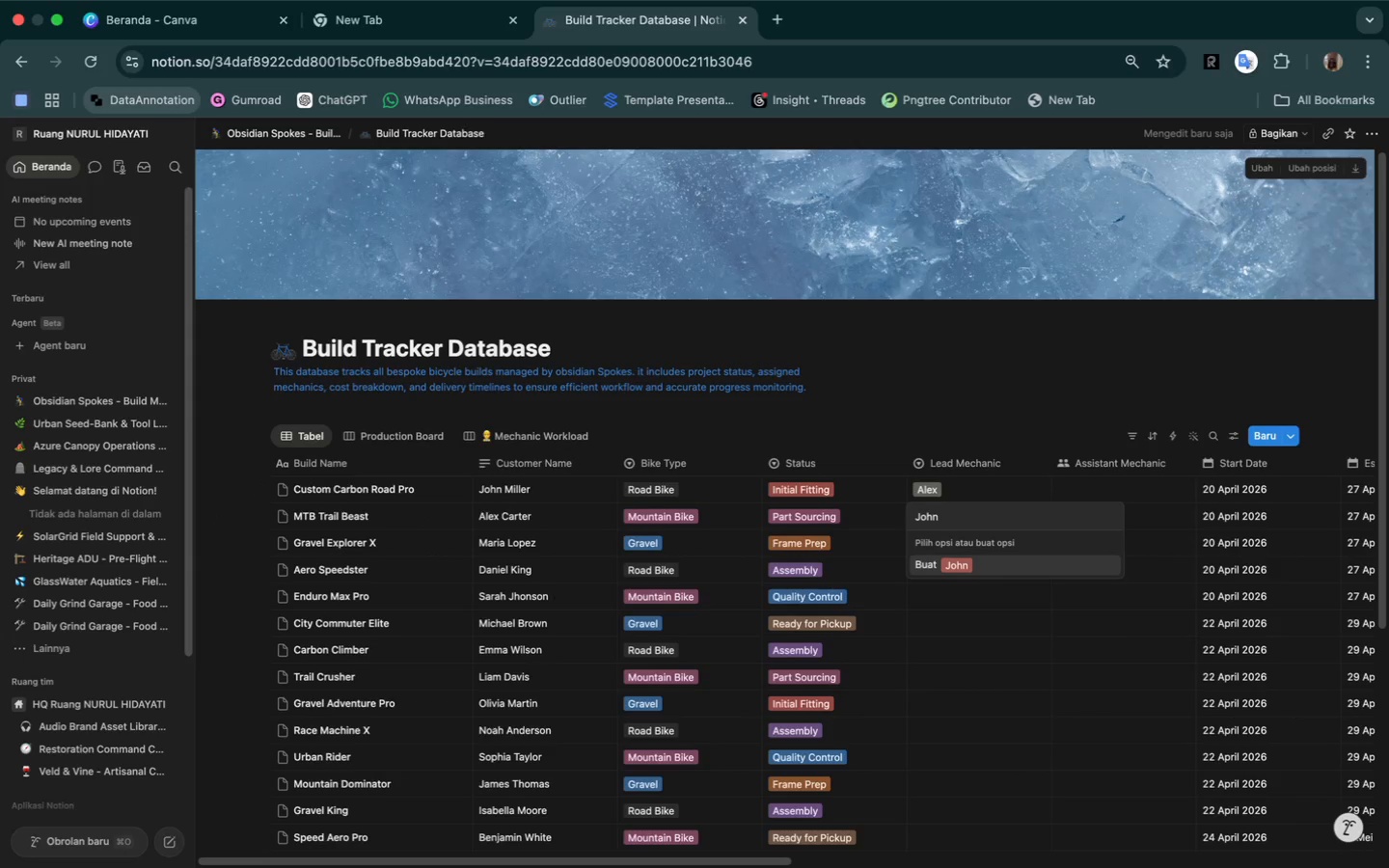 
key(Enter)
 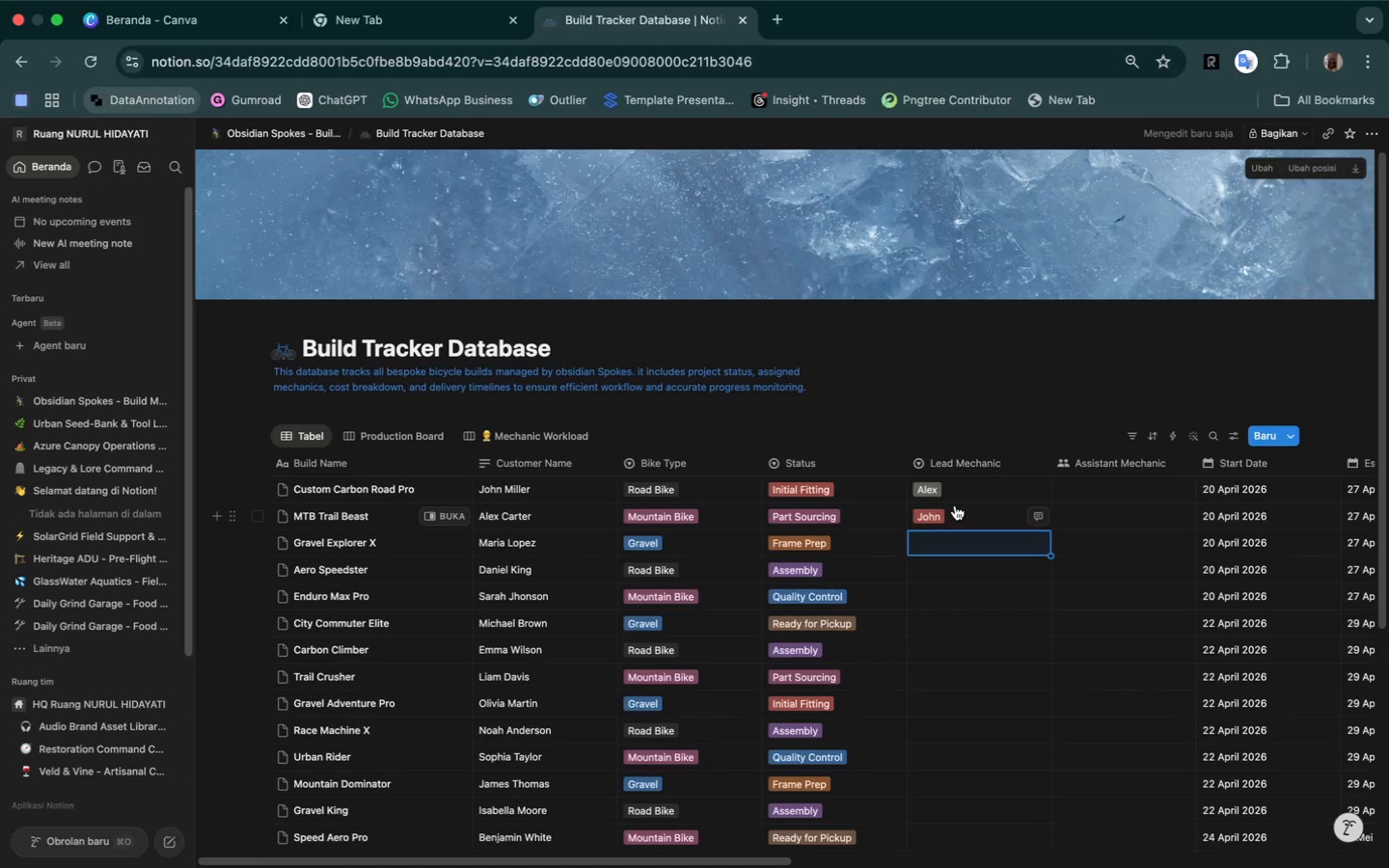 
wait(16.46)
 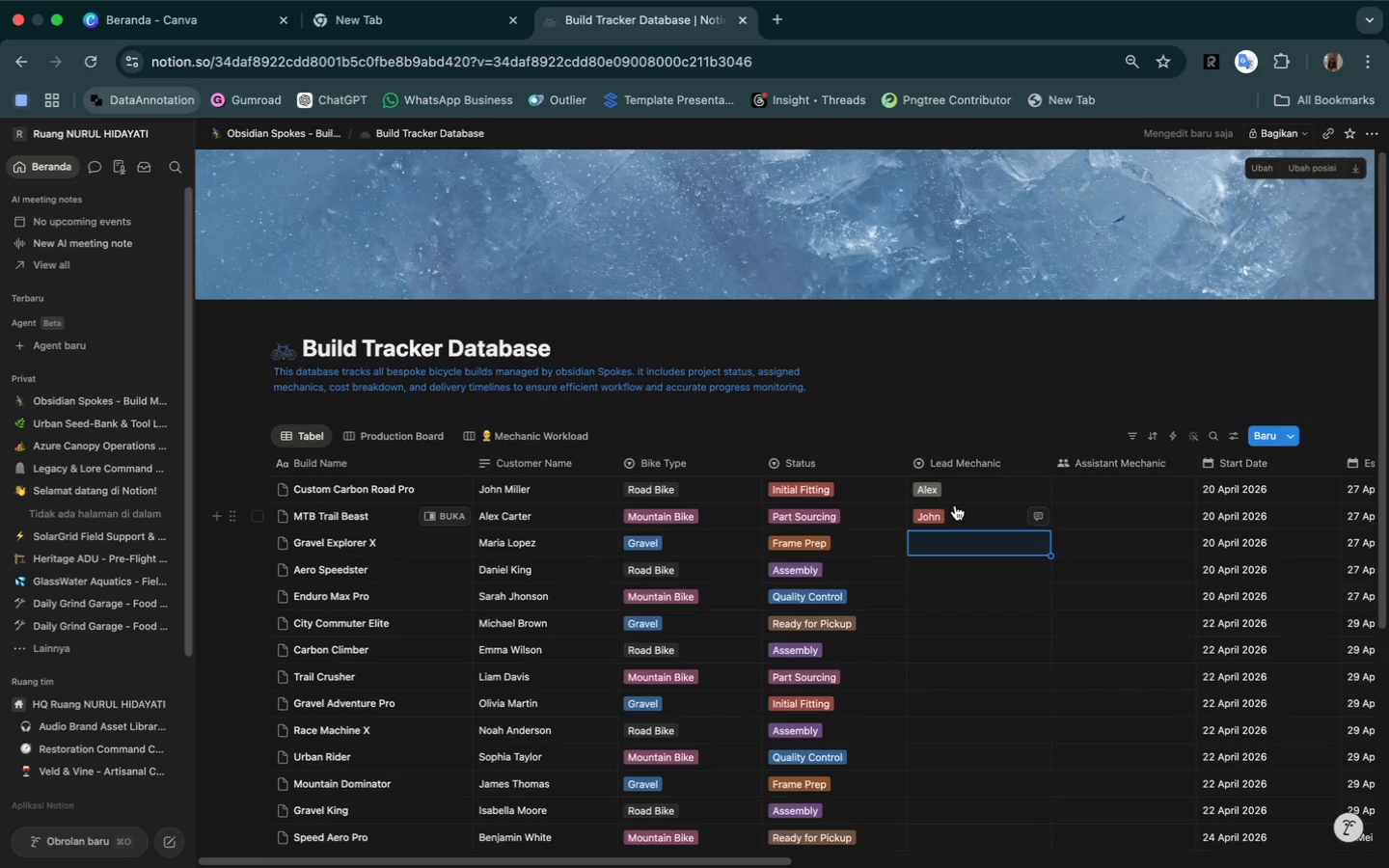 
type(Charlie)
 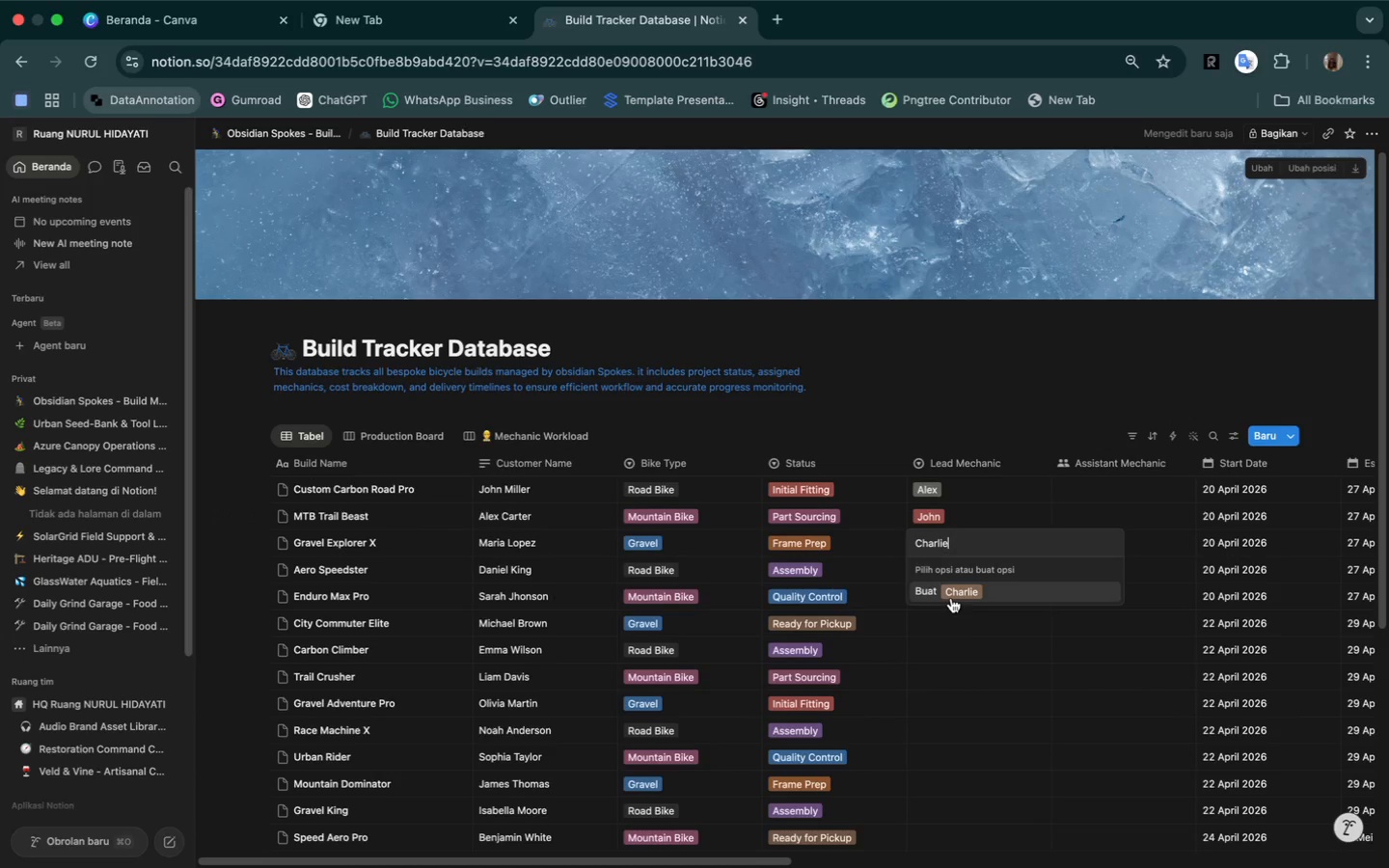 
left_click([971, 653])
 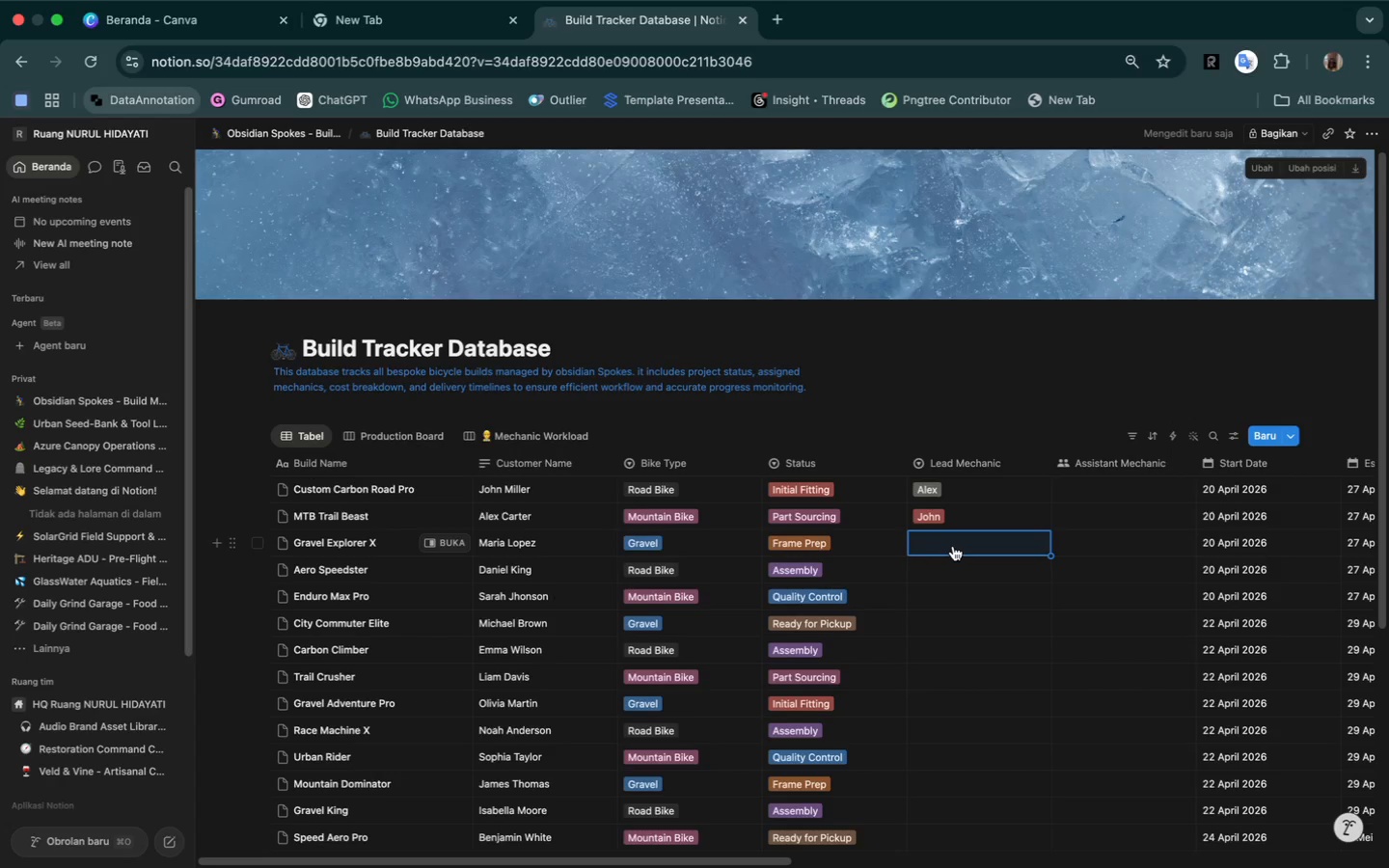 
type(Charlie)
 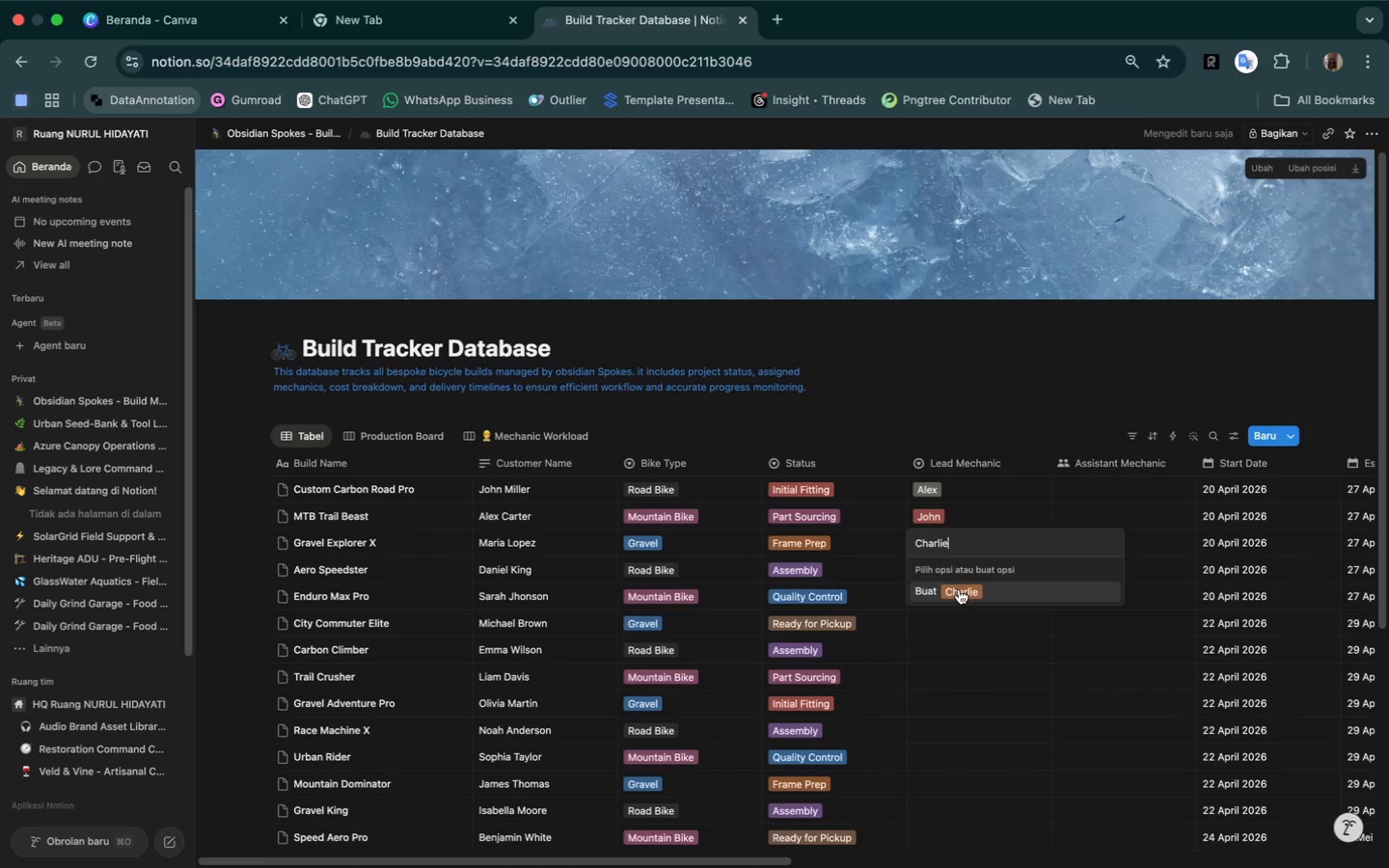 
left_click([965, 592])
 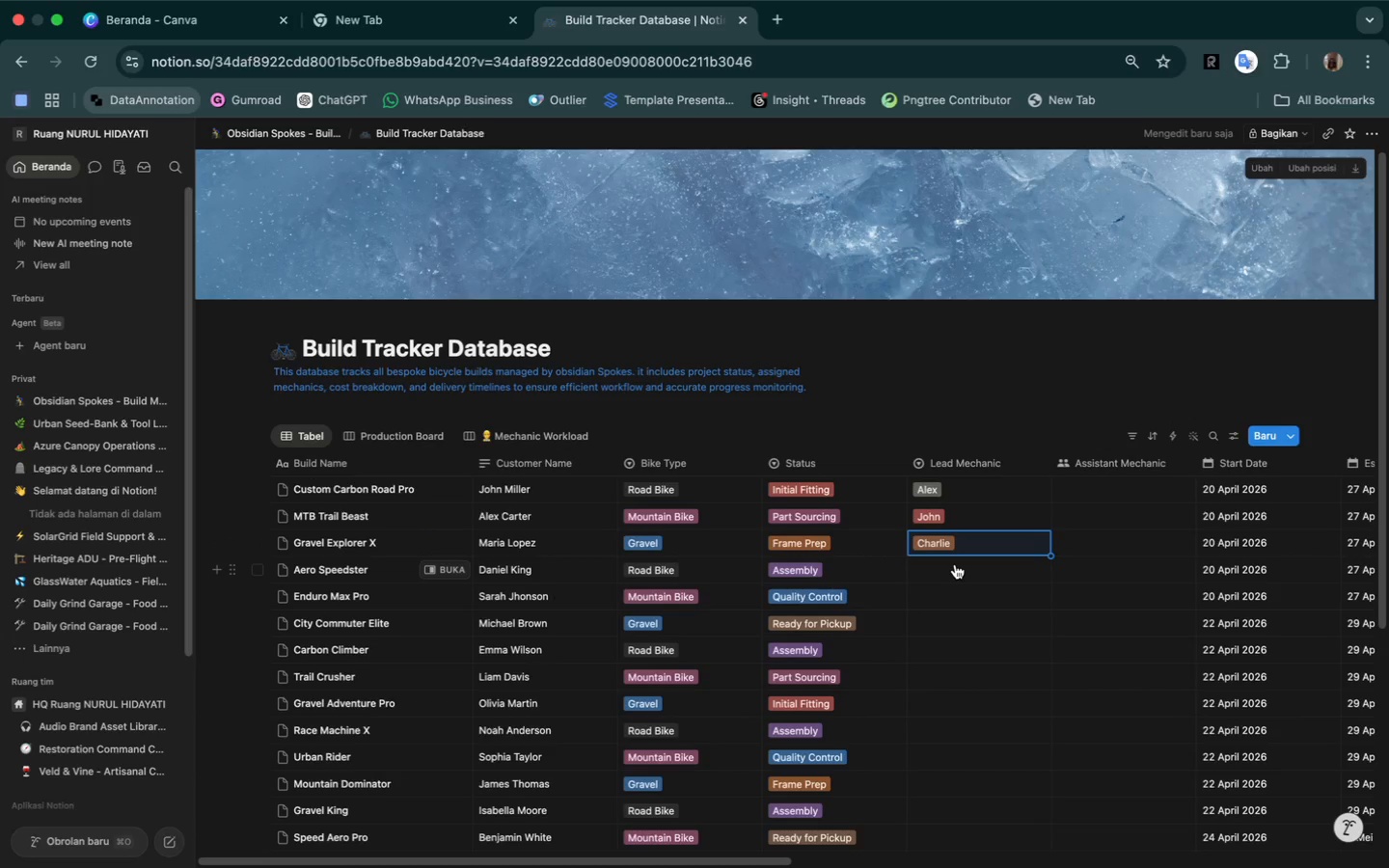 
left_click([955, 564])
 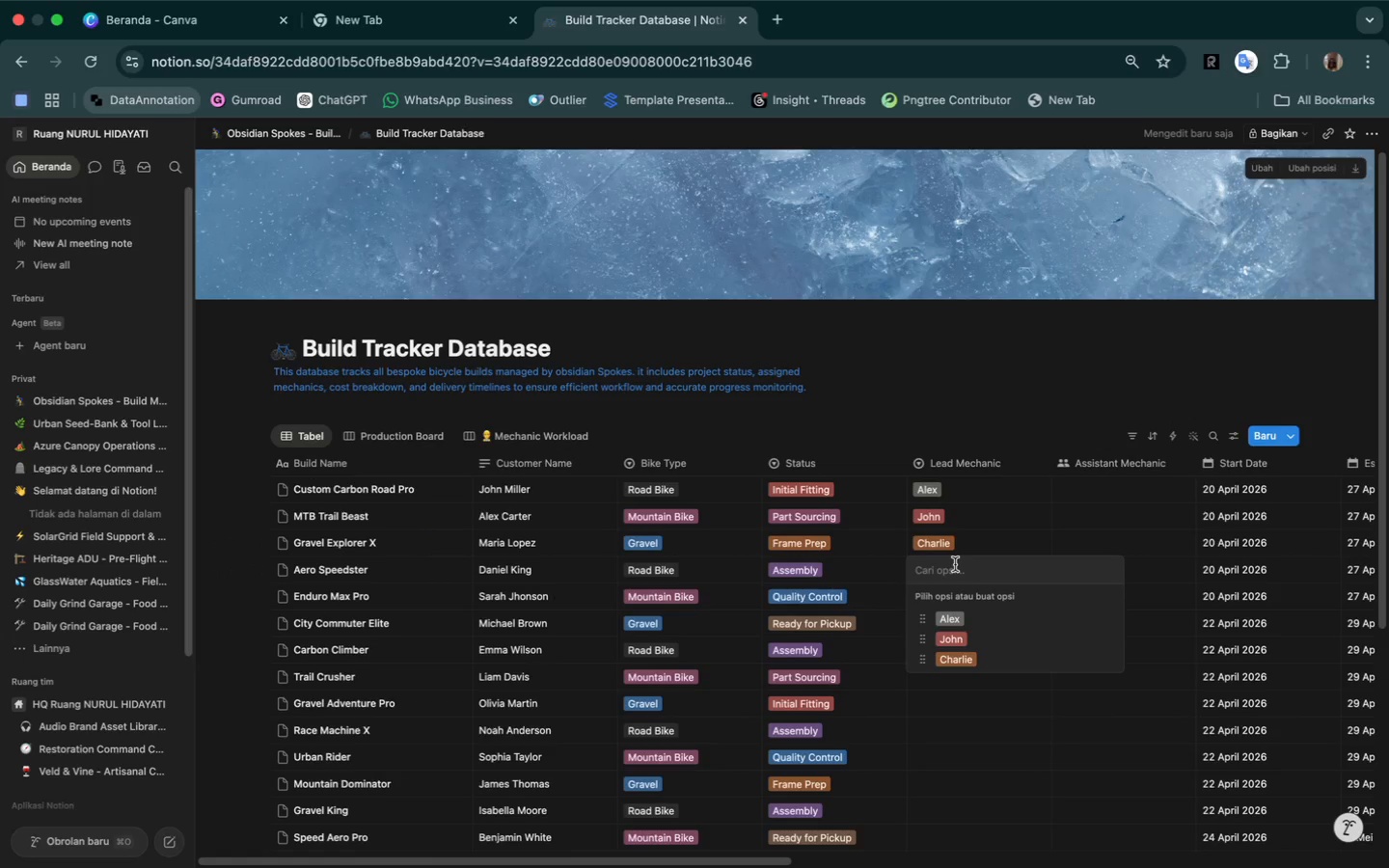 
type(Robert)
 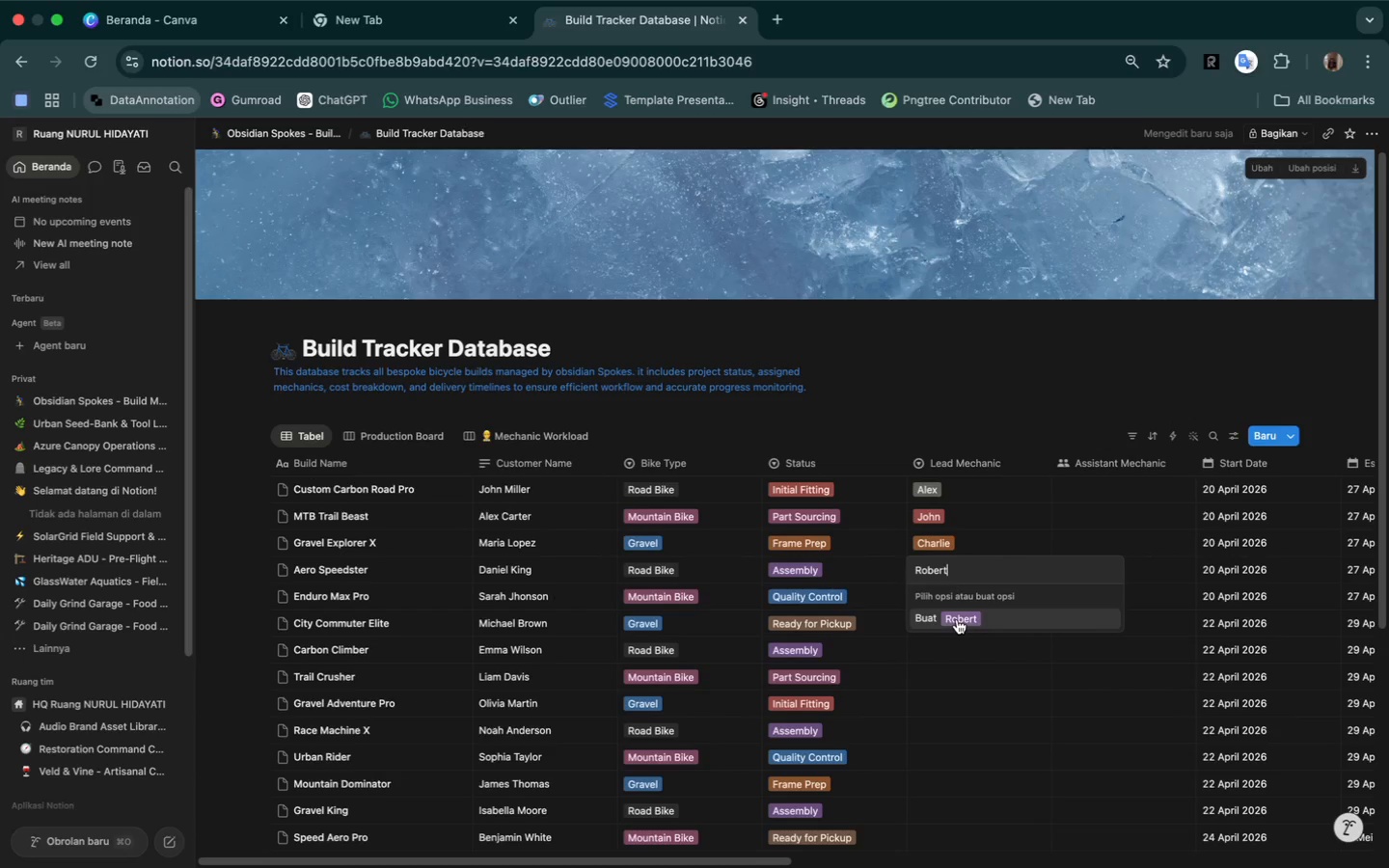 
left_click([957, 620])
 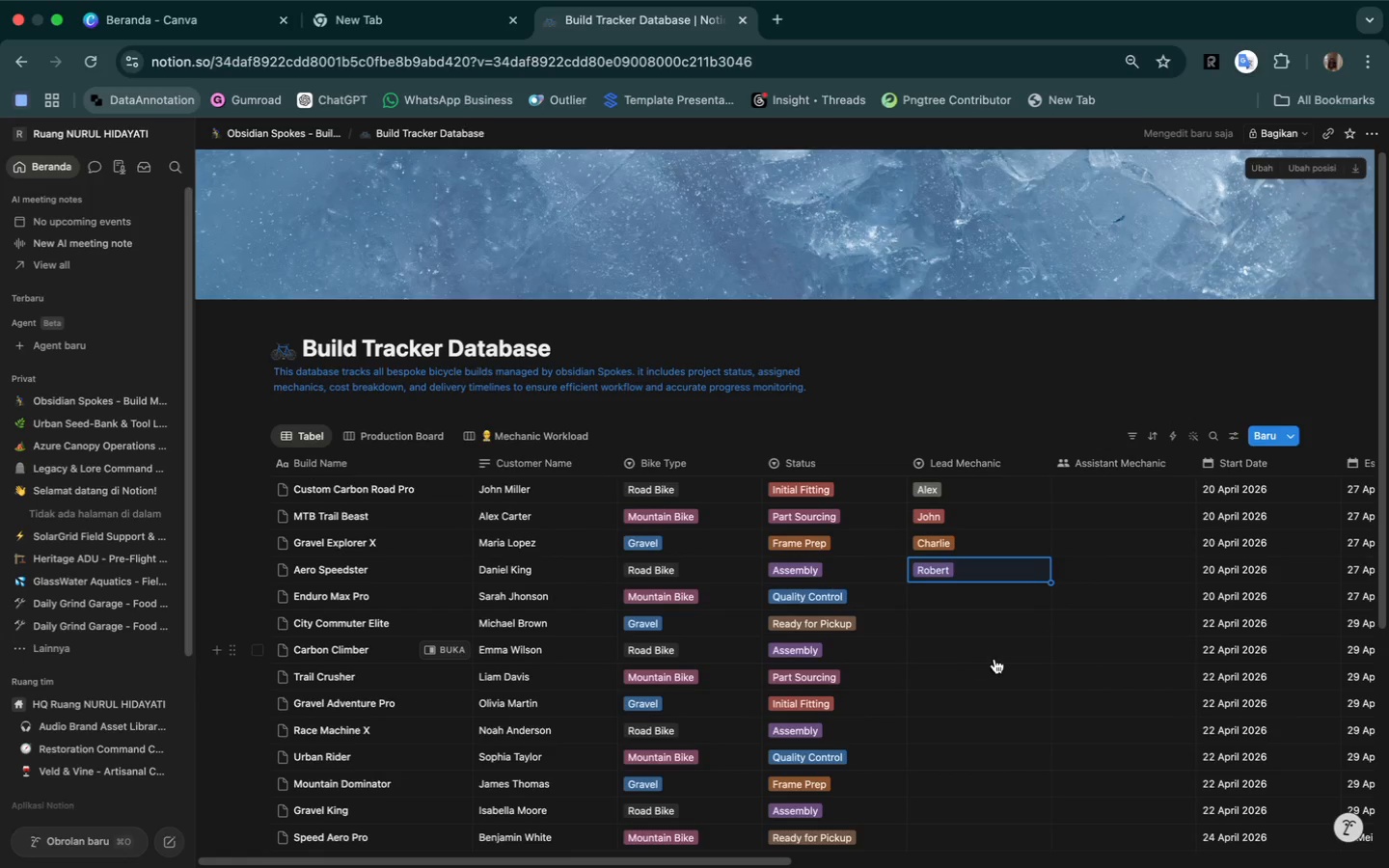 
left_click([1010, 657])
 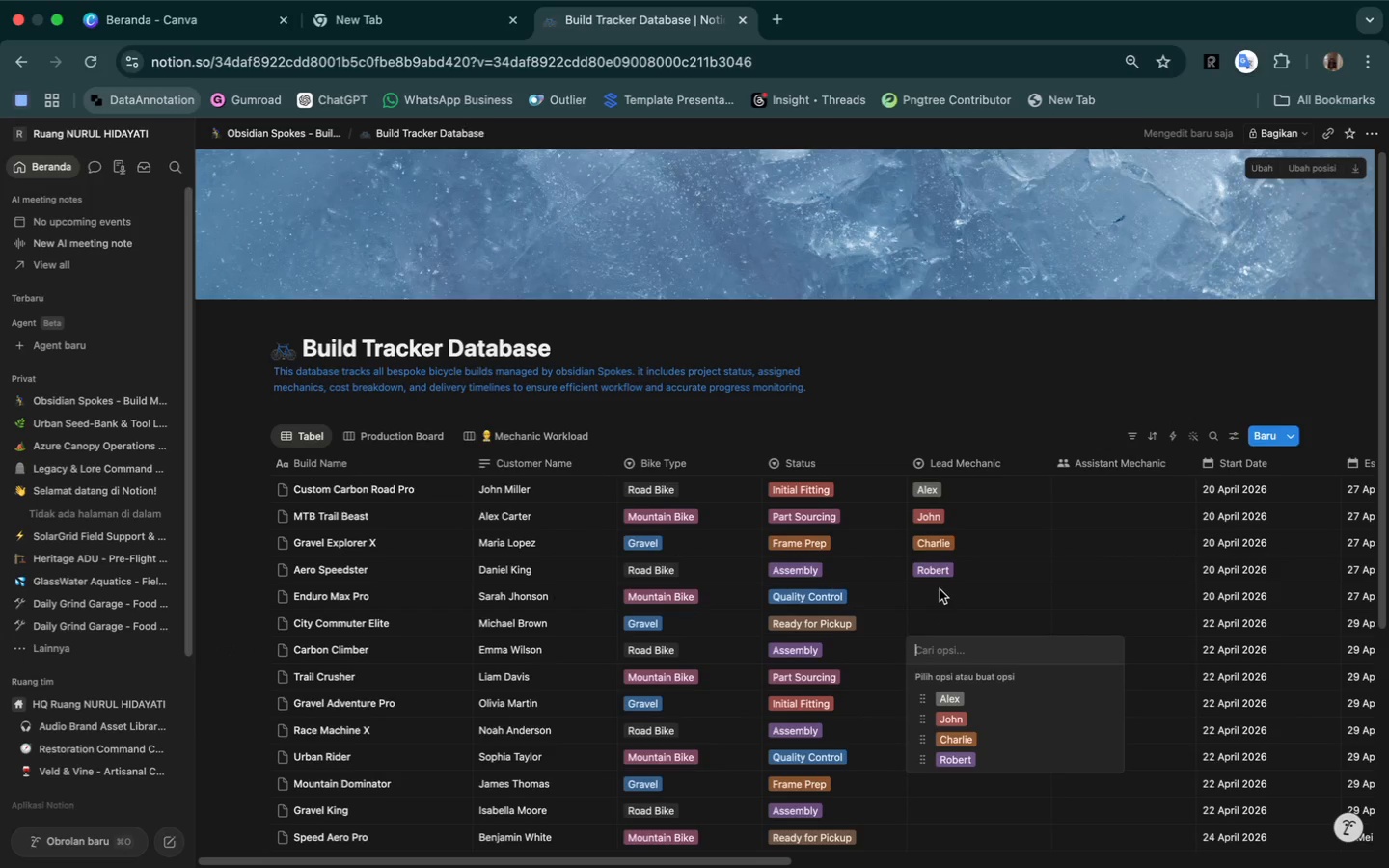 
left_click([940, 589])
 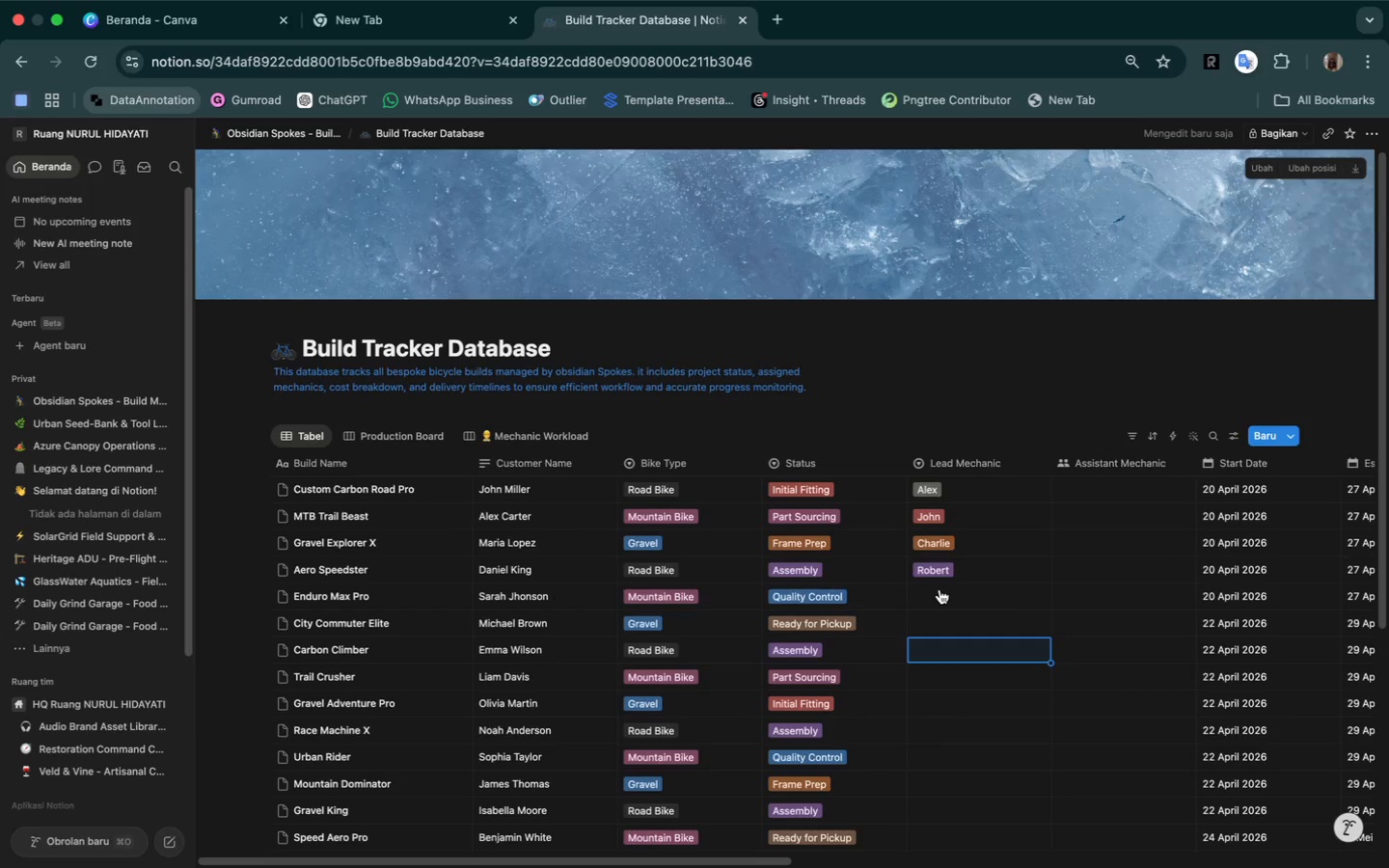 
left_click([940, 589])
 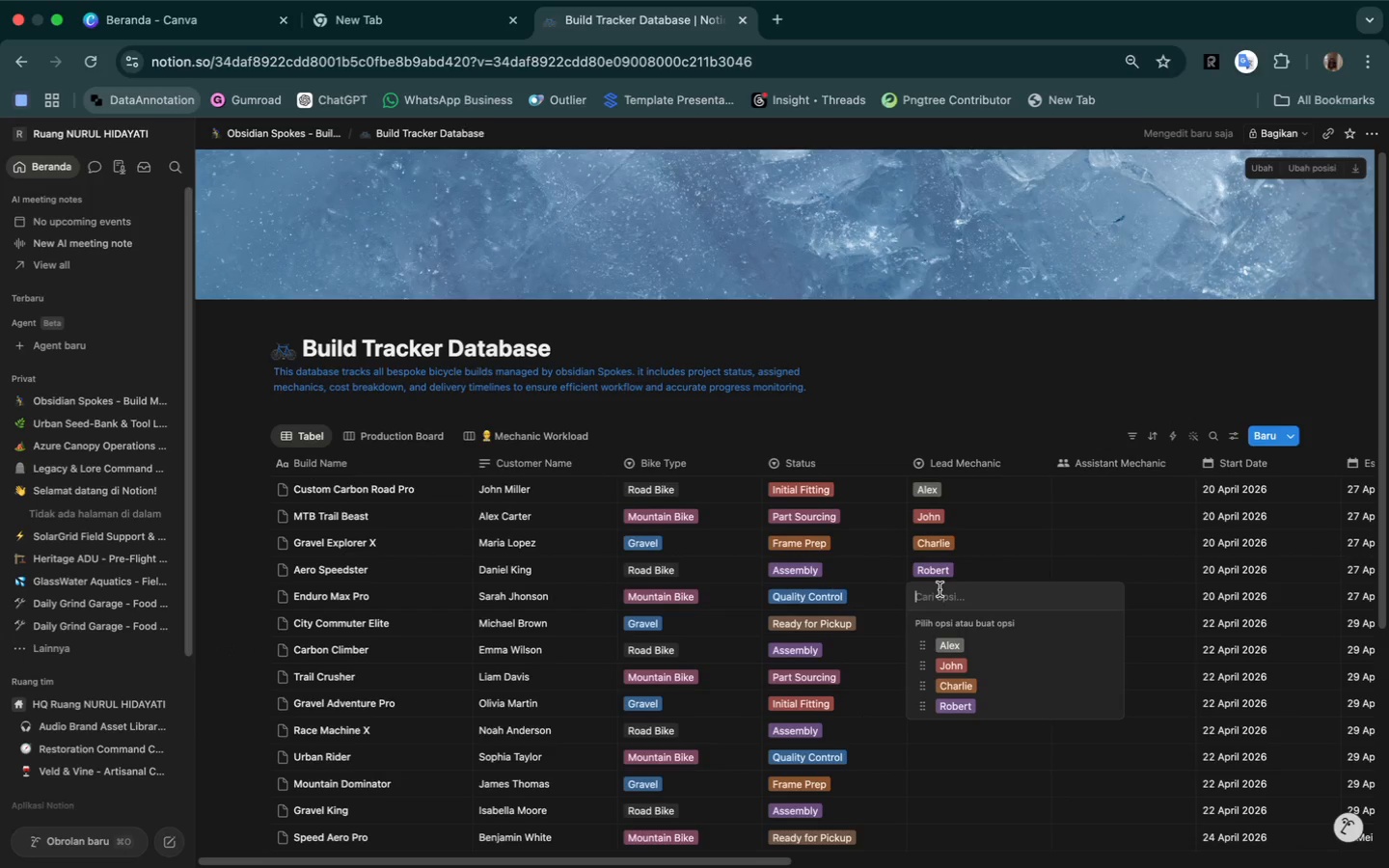 
wait(8.13)
 